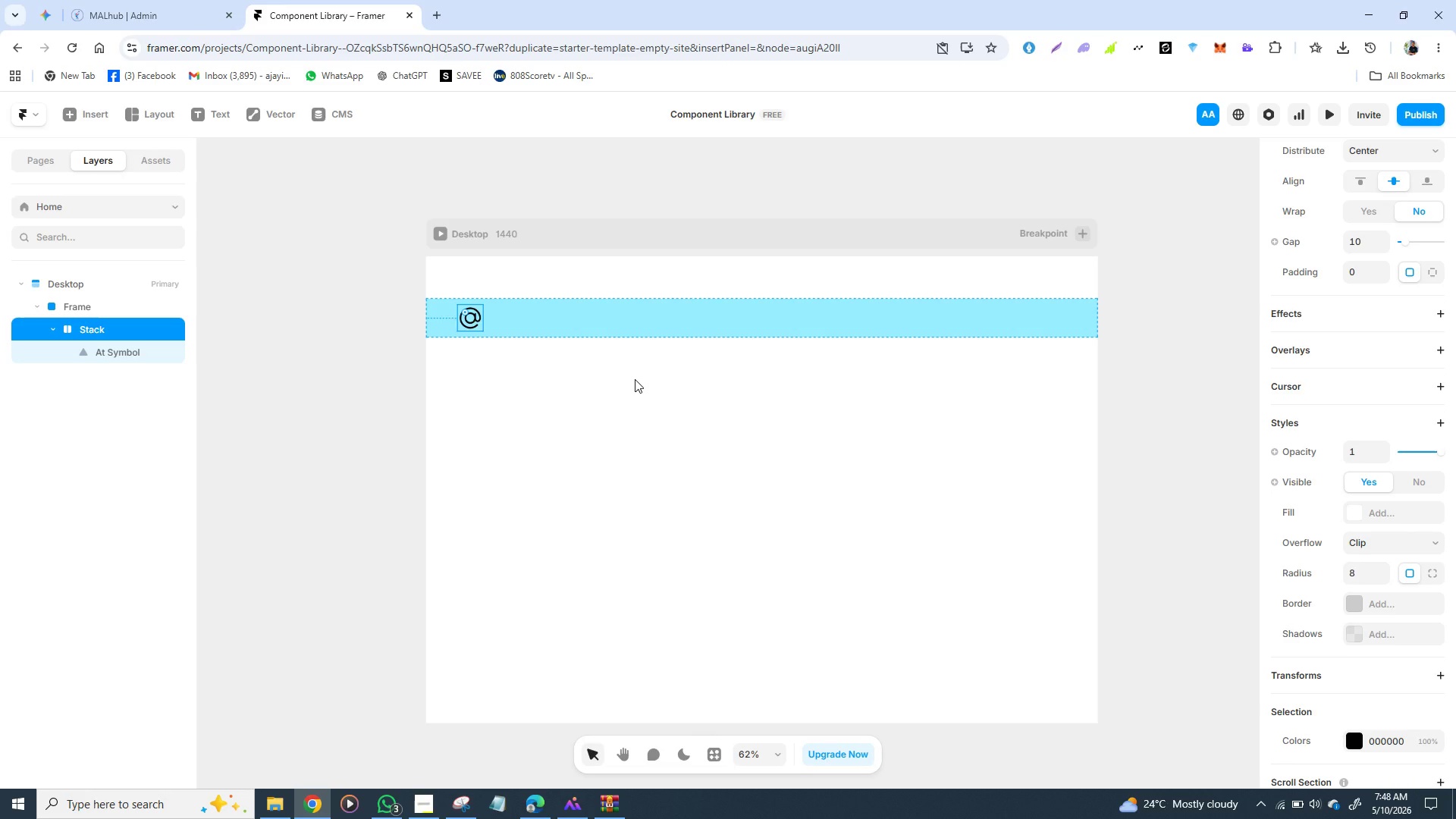 
key(Control+Z)
 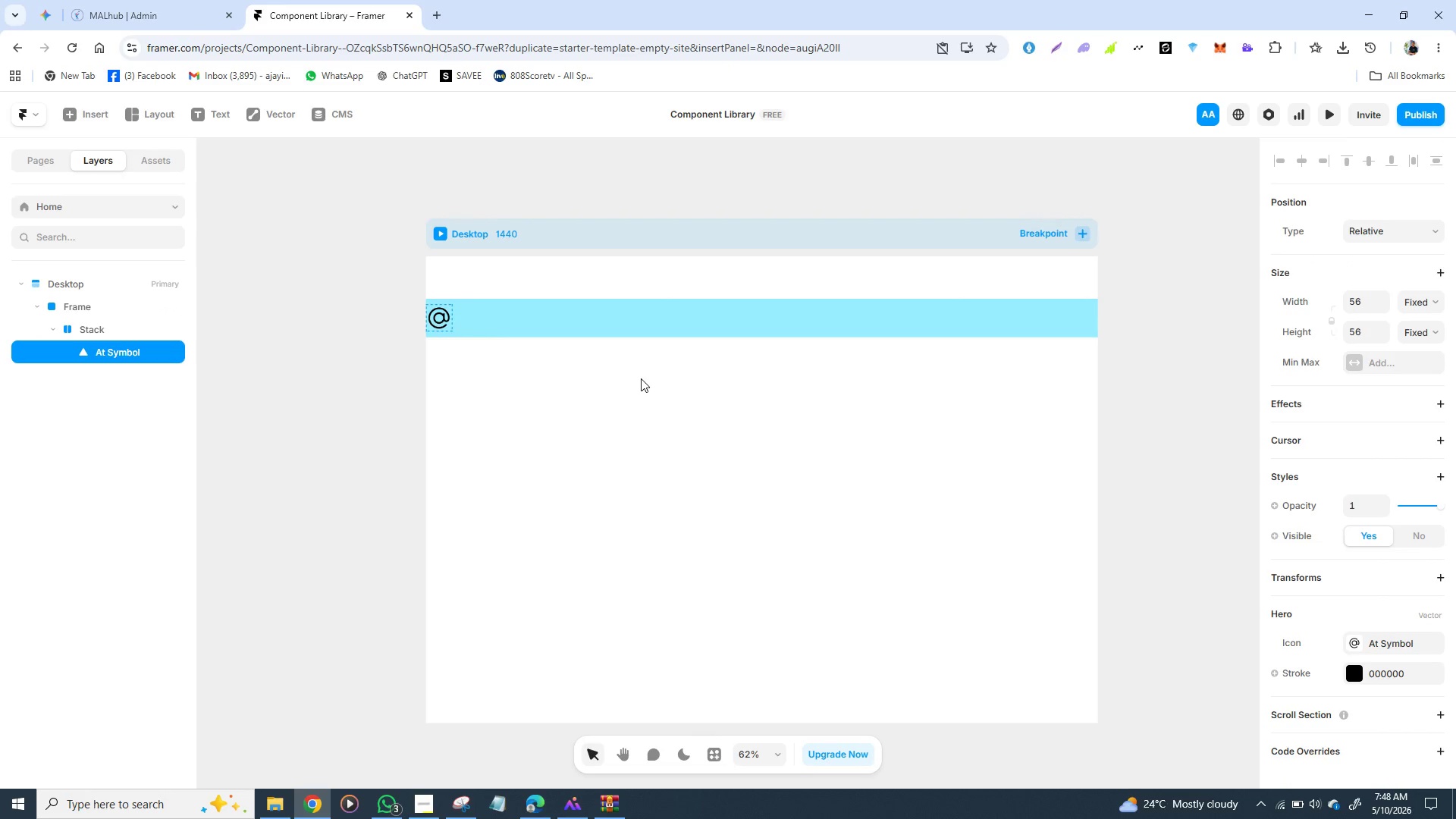 
key(Control+Z)
 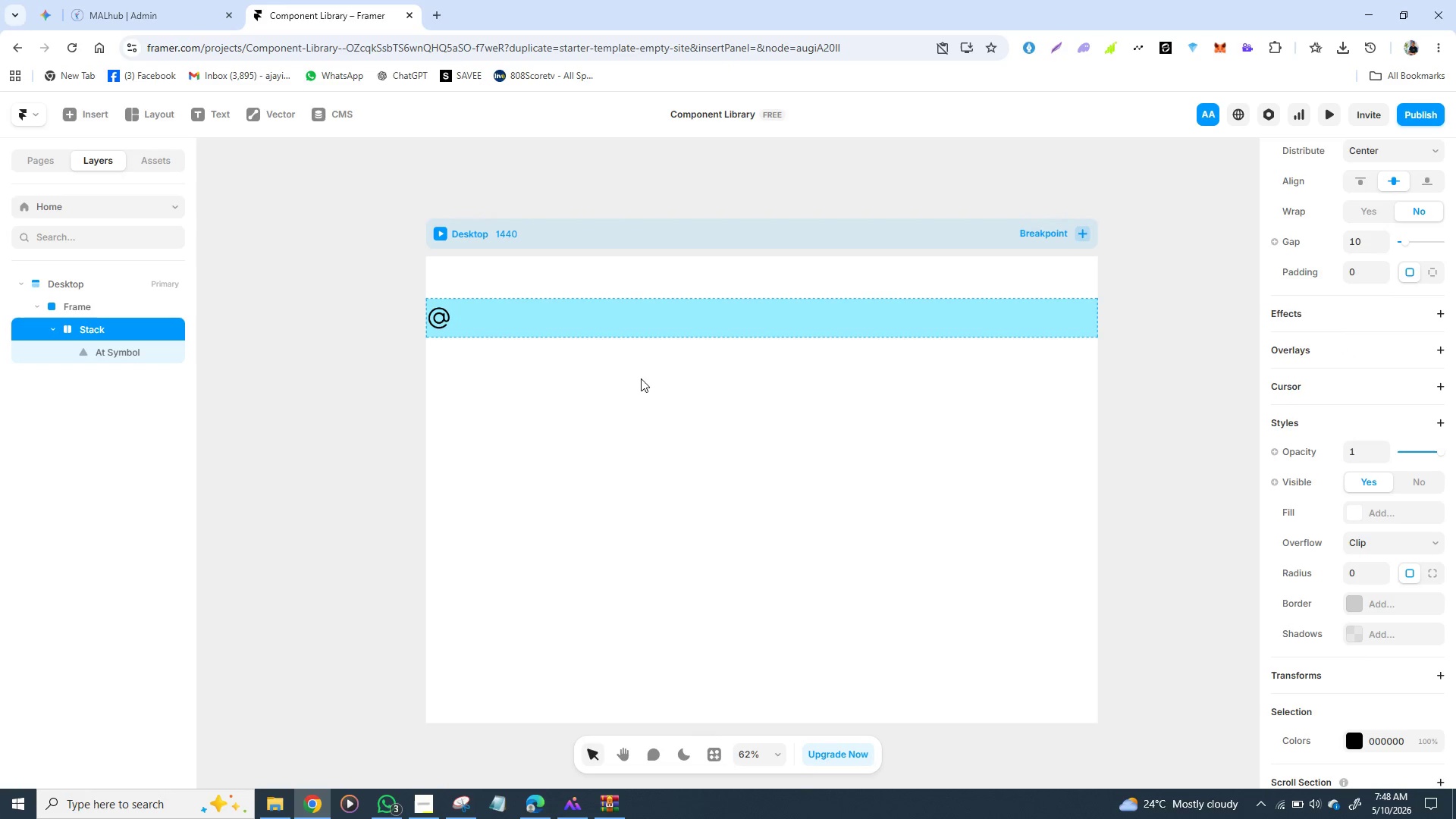 
key(Control+Z)
 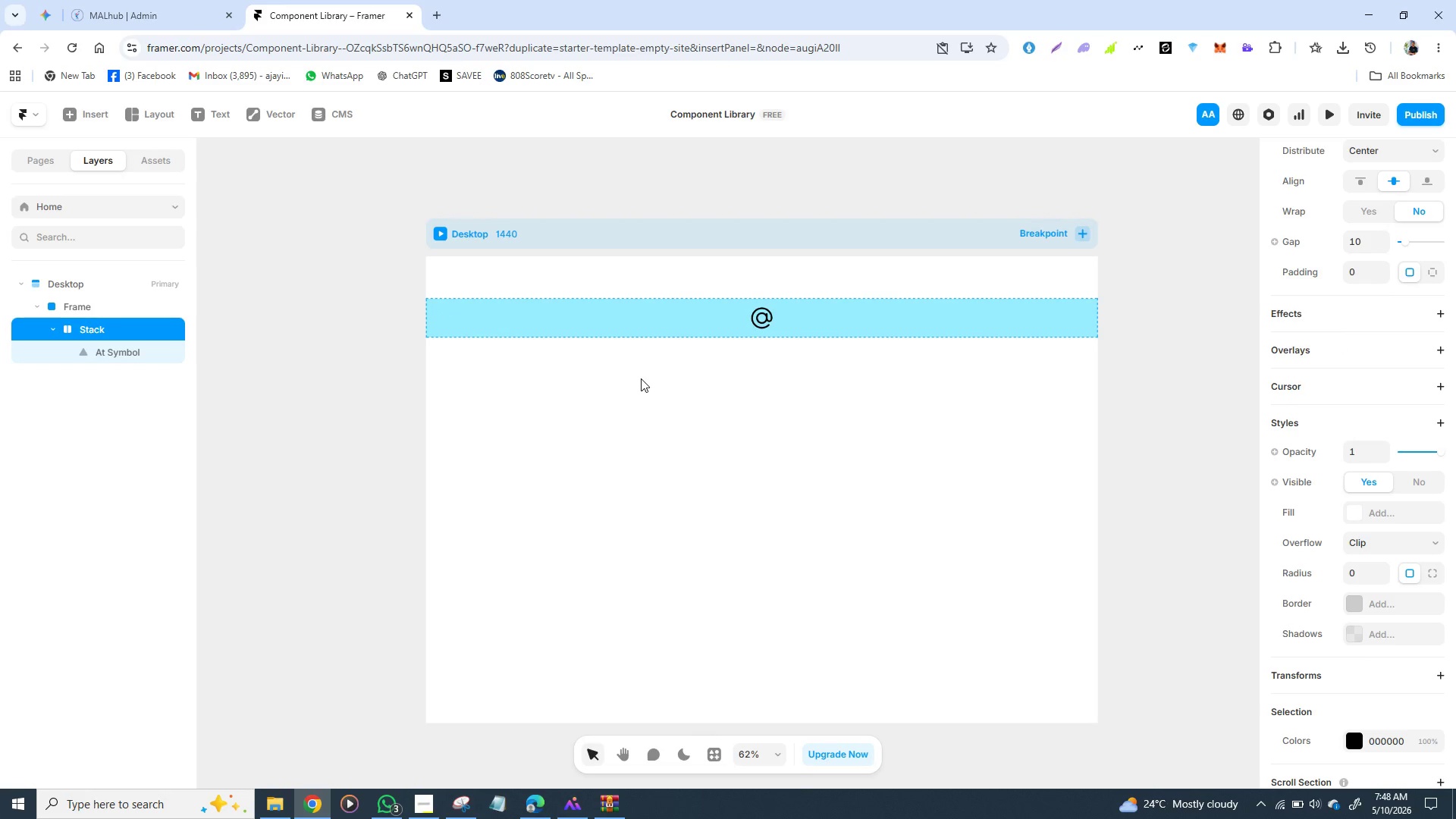 
key(Control+Z)
 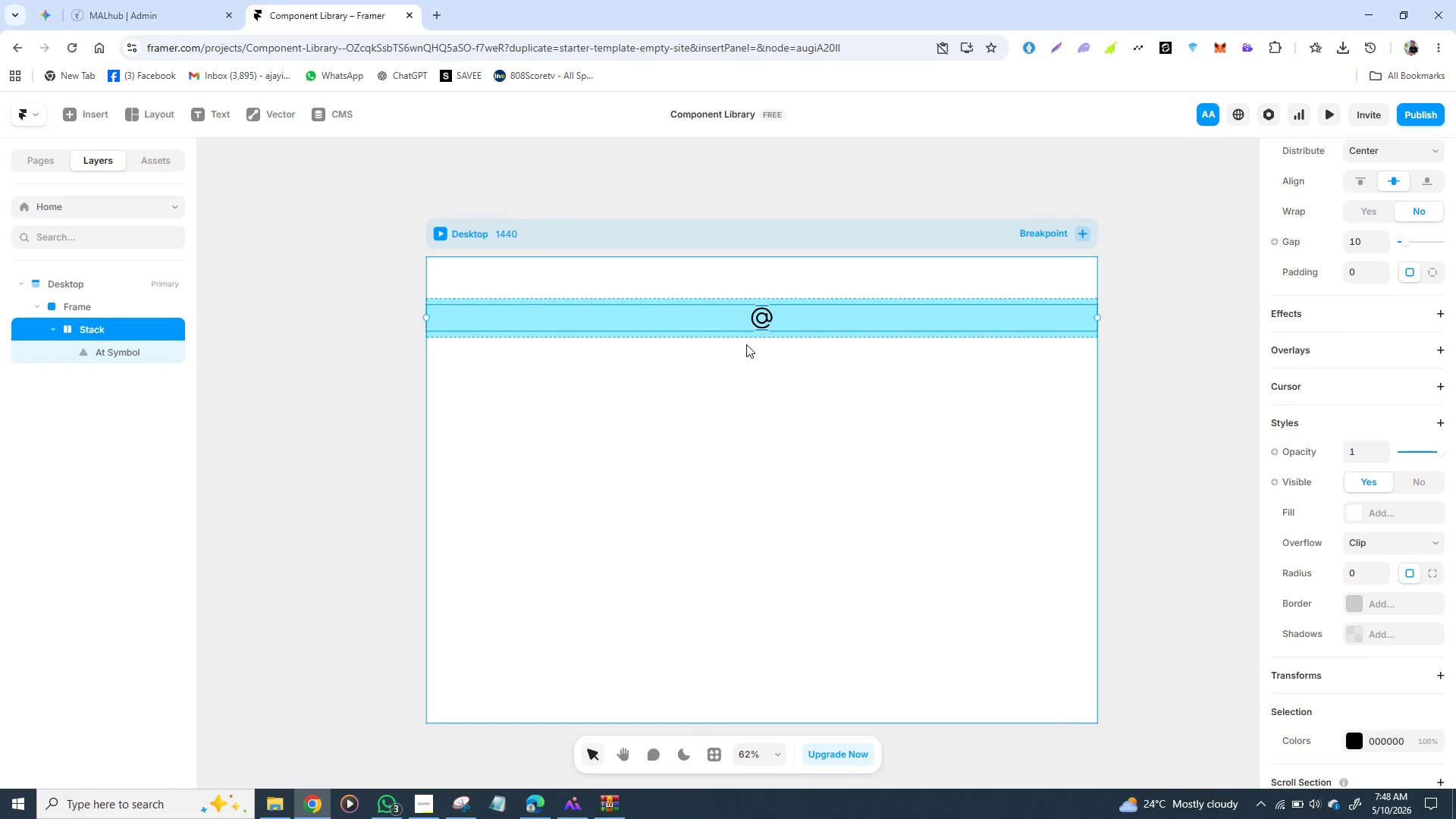 
key(Control+Z)
 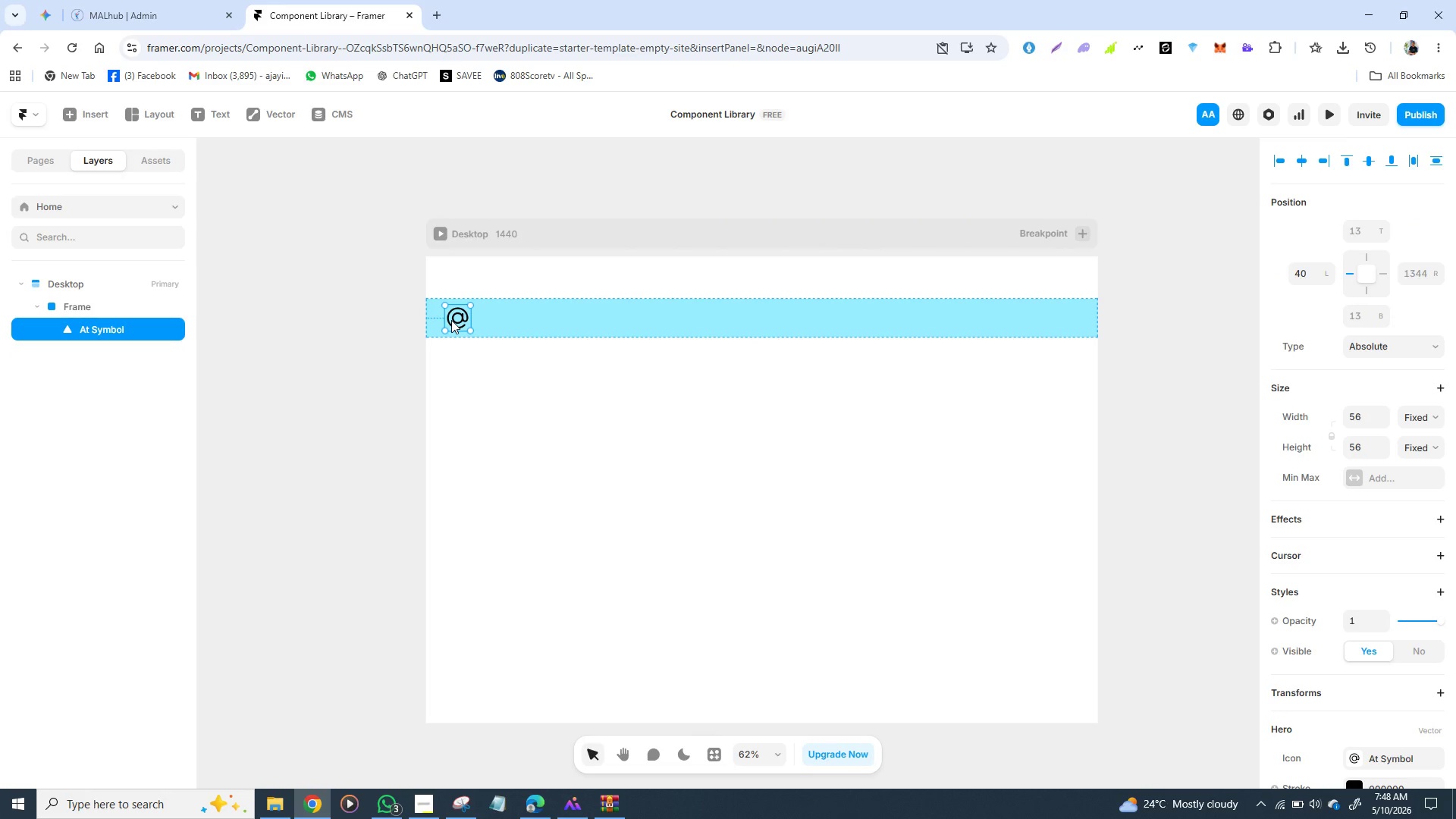 
left_click_drag(start_coordinate=[451, 320], to_coordinate=[356, 323])
 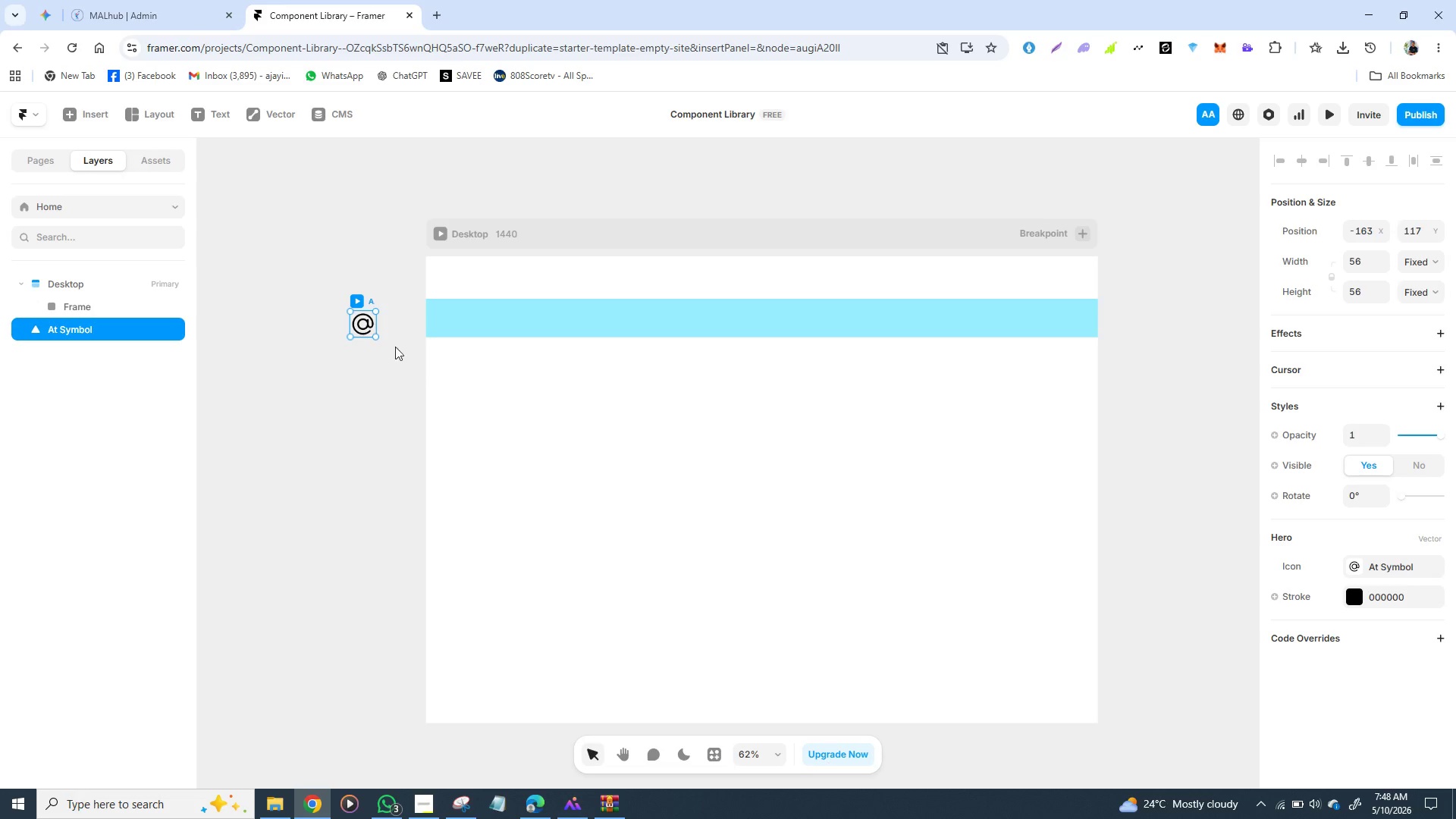 
key(Backspace)
 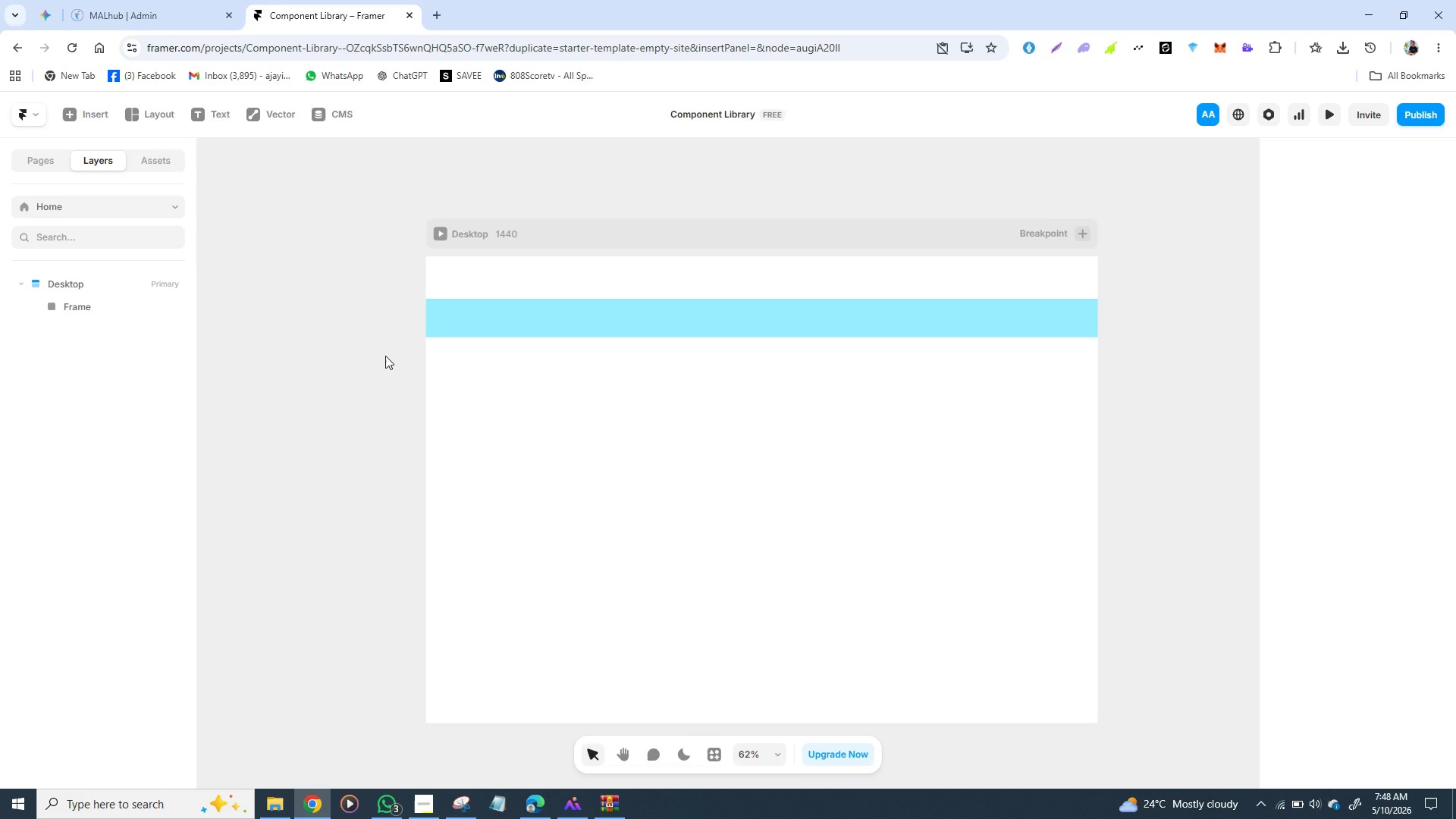 
key(F)
 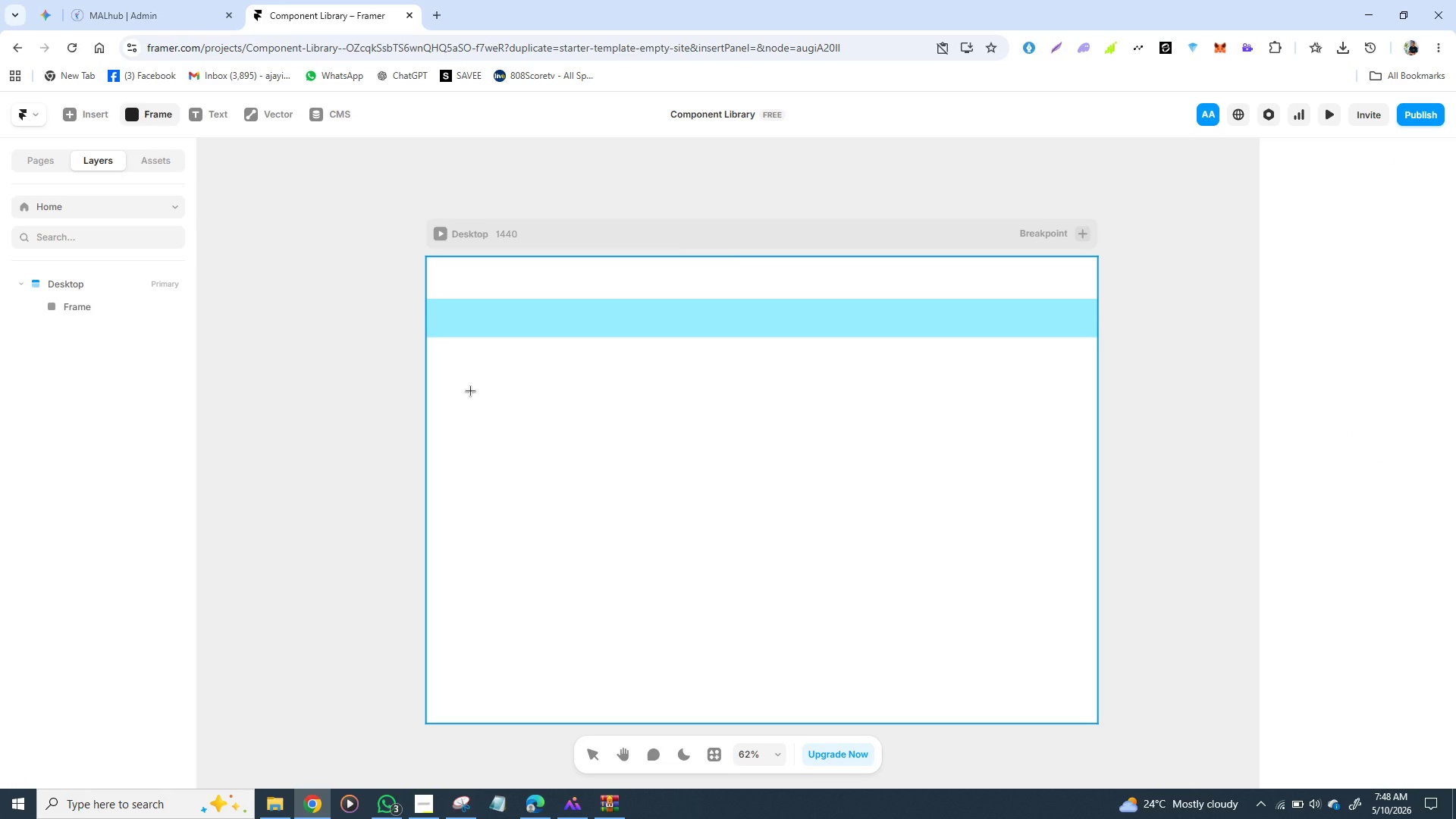 
left_click_drag(start_coordinate=[470, 391], to_coordinate=[522, 443])
 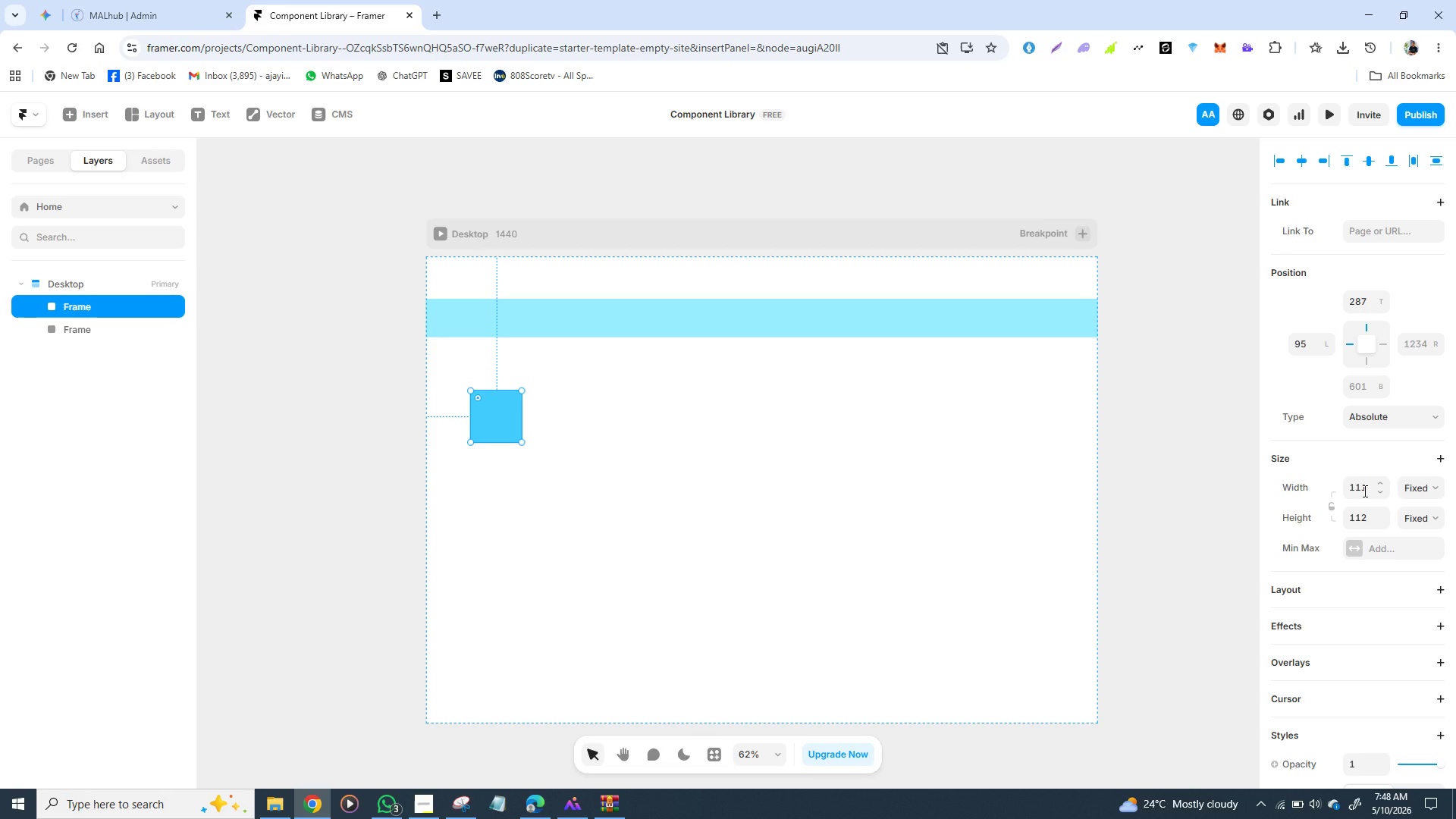 
left_click([1363, 491])
 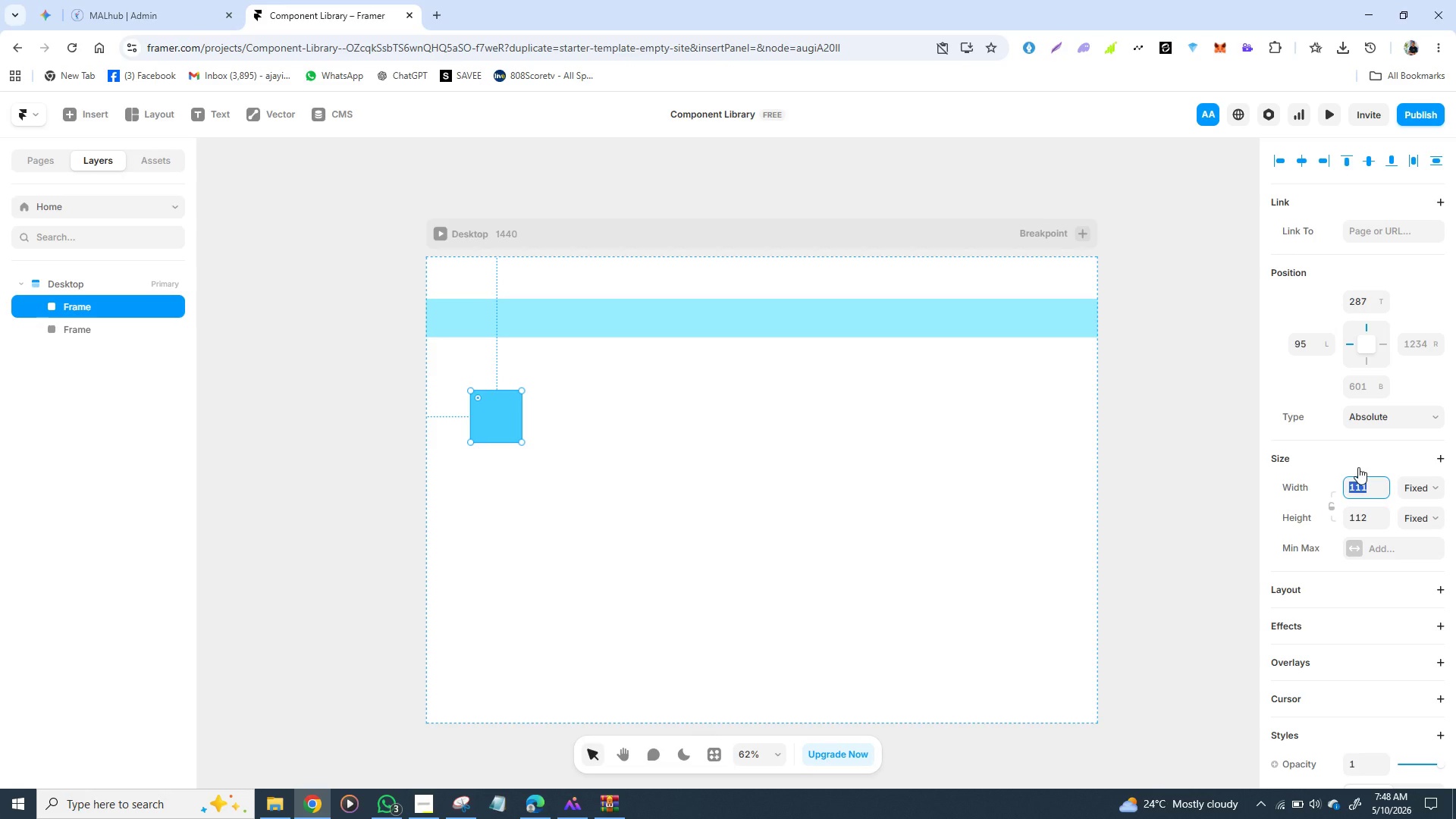 
type(56)
 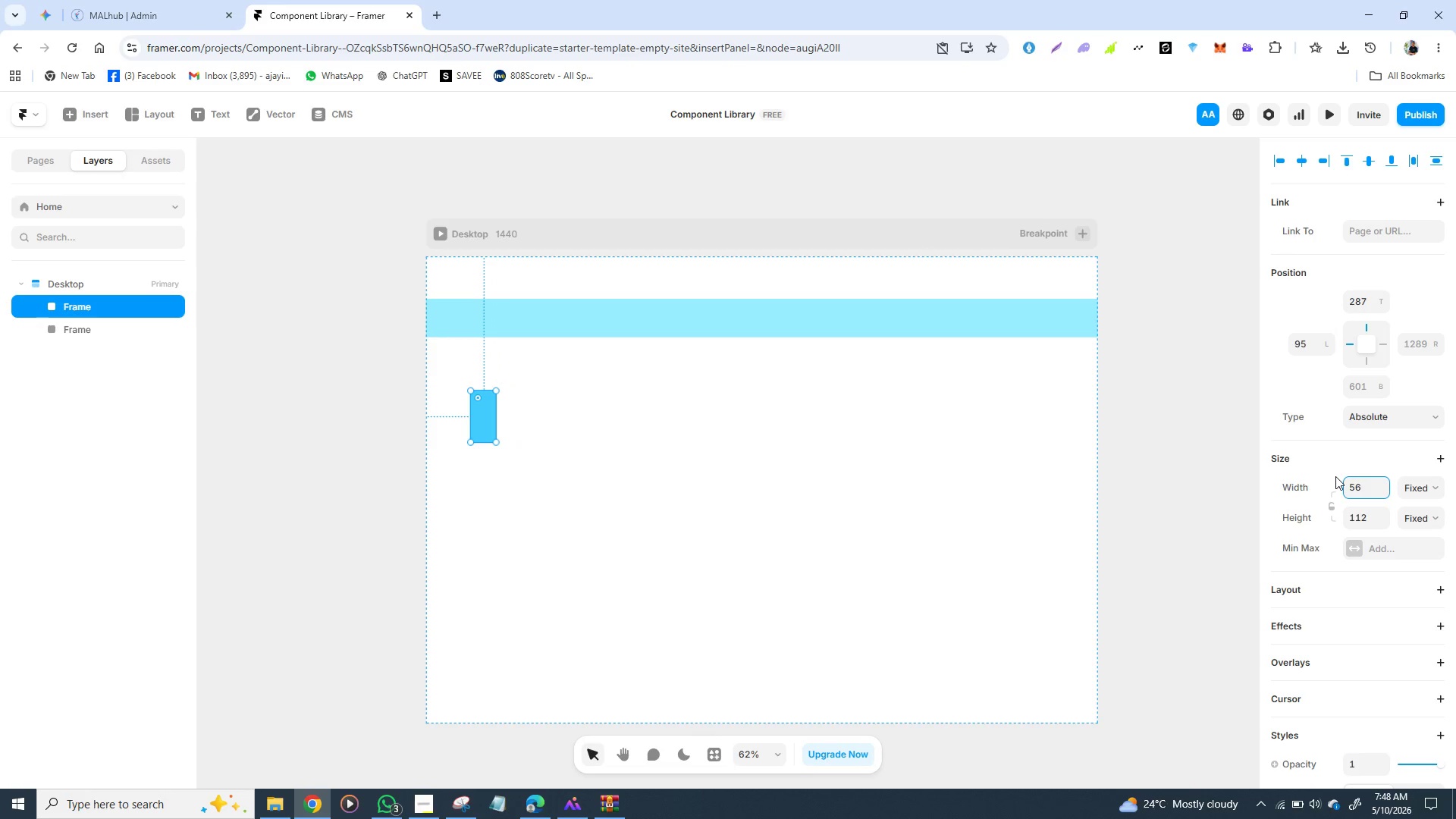 
key(Enter)
 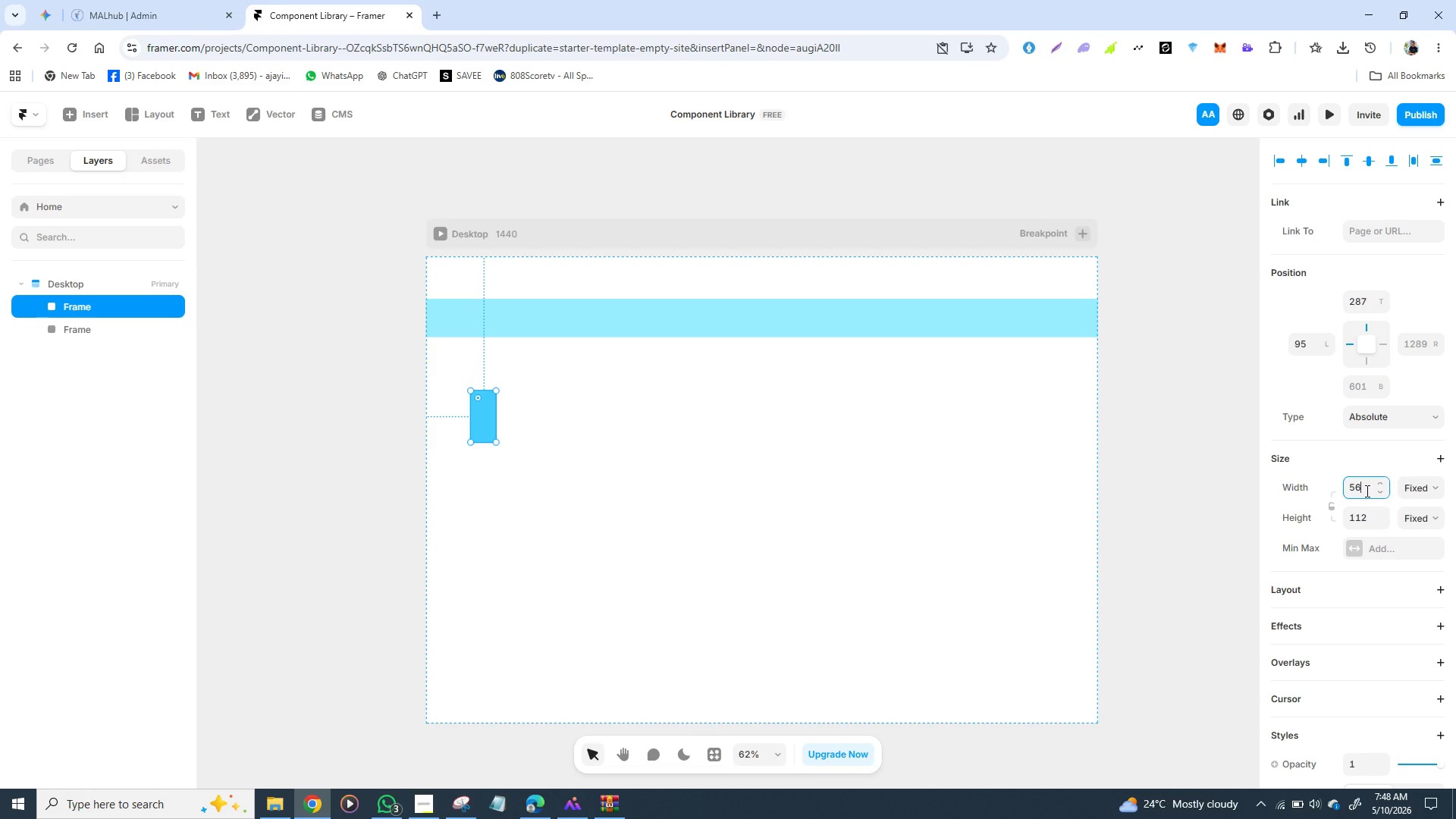 
wait(8.55)
 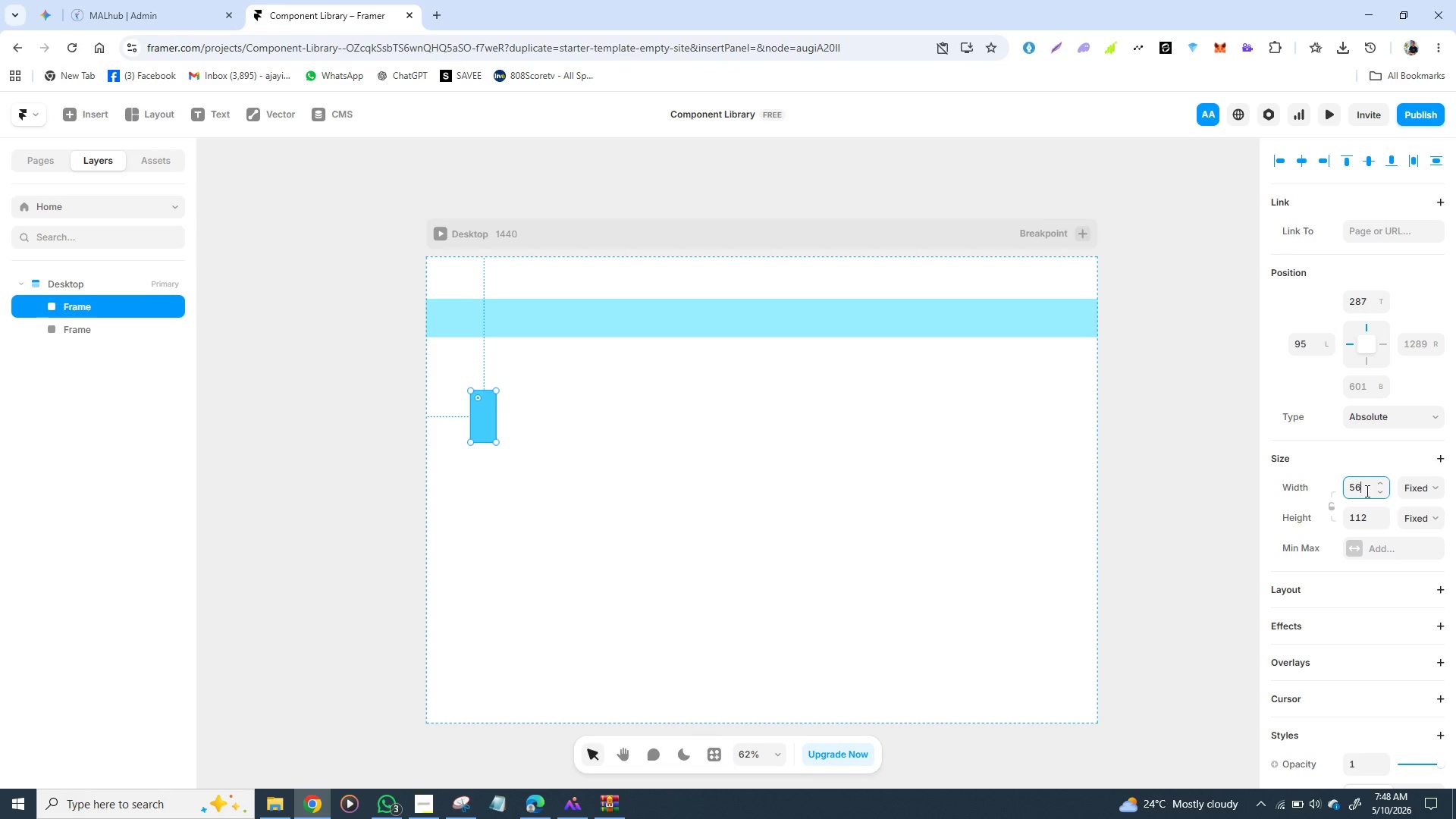 
double_click([1366, 487])
 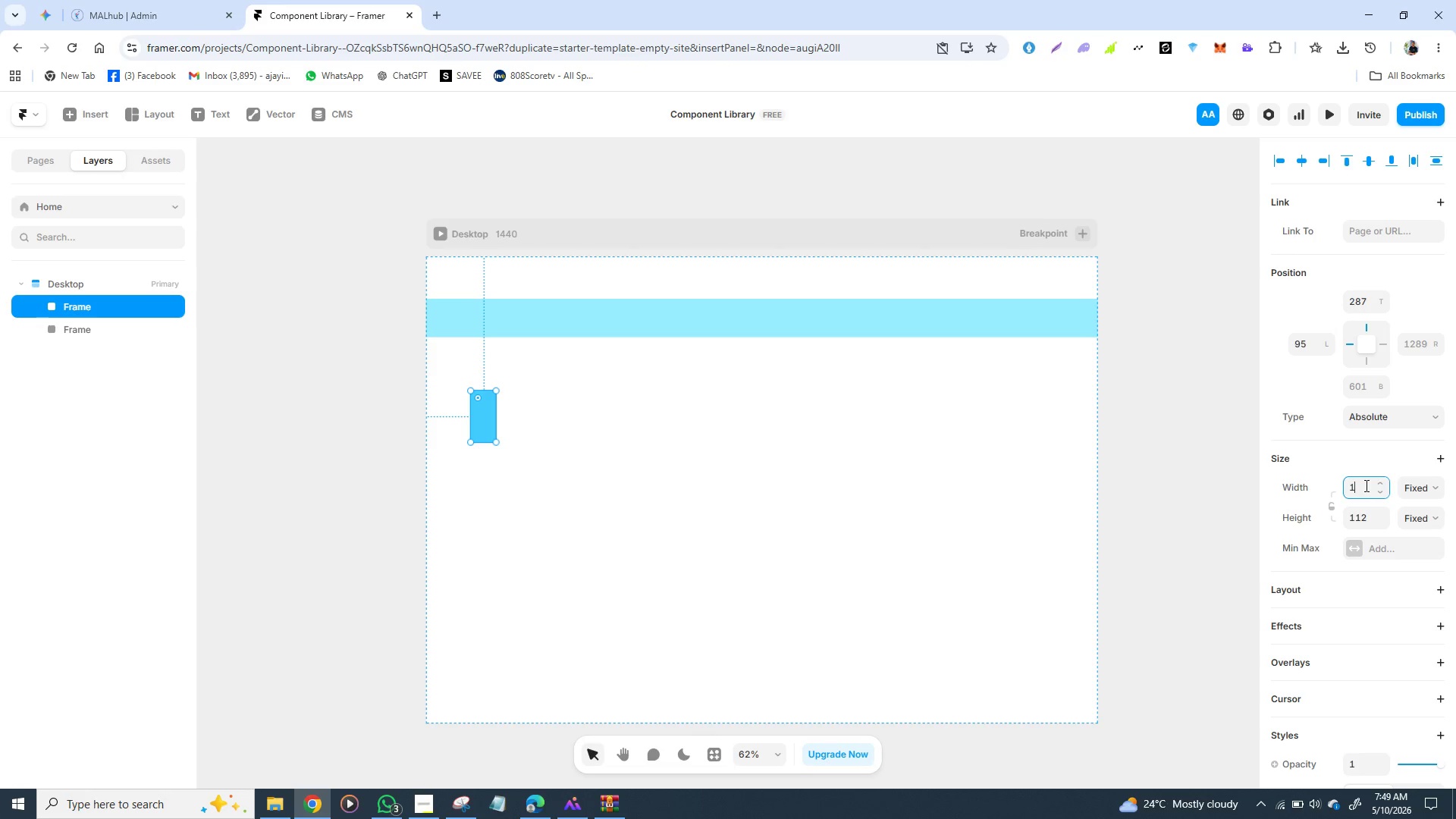 
type(10)
 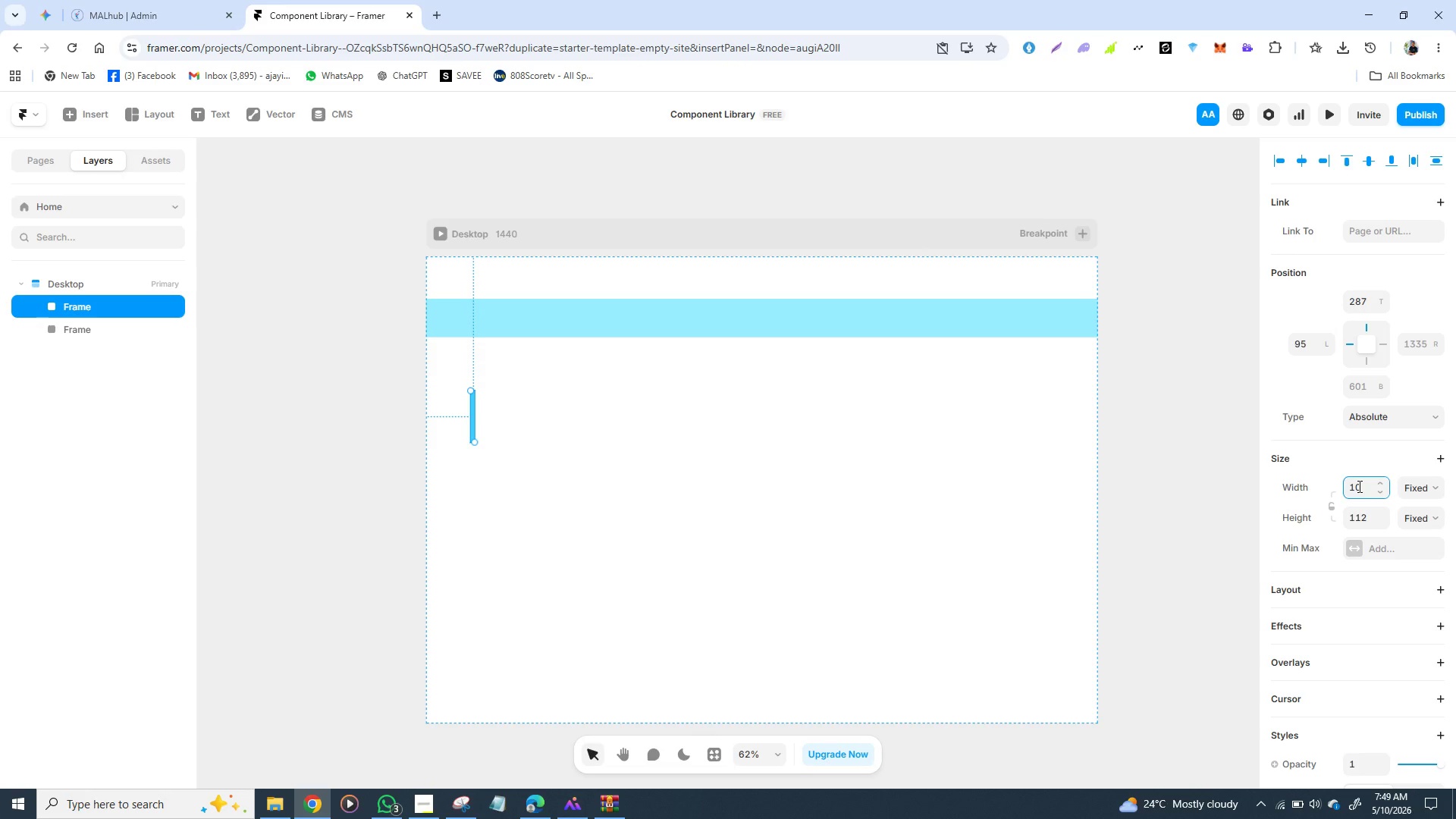 
key(Enter)
 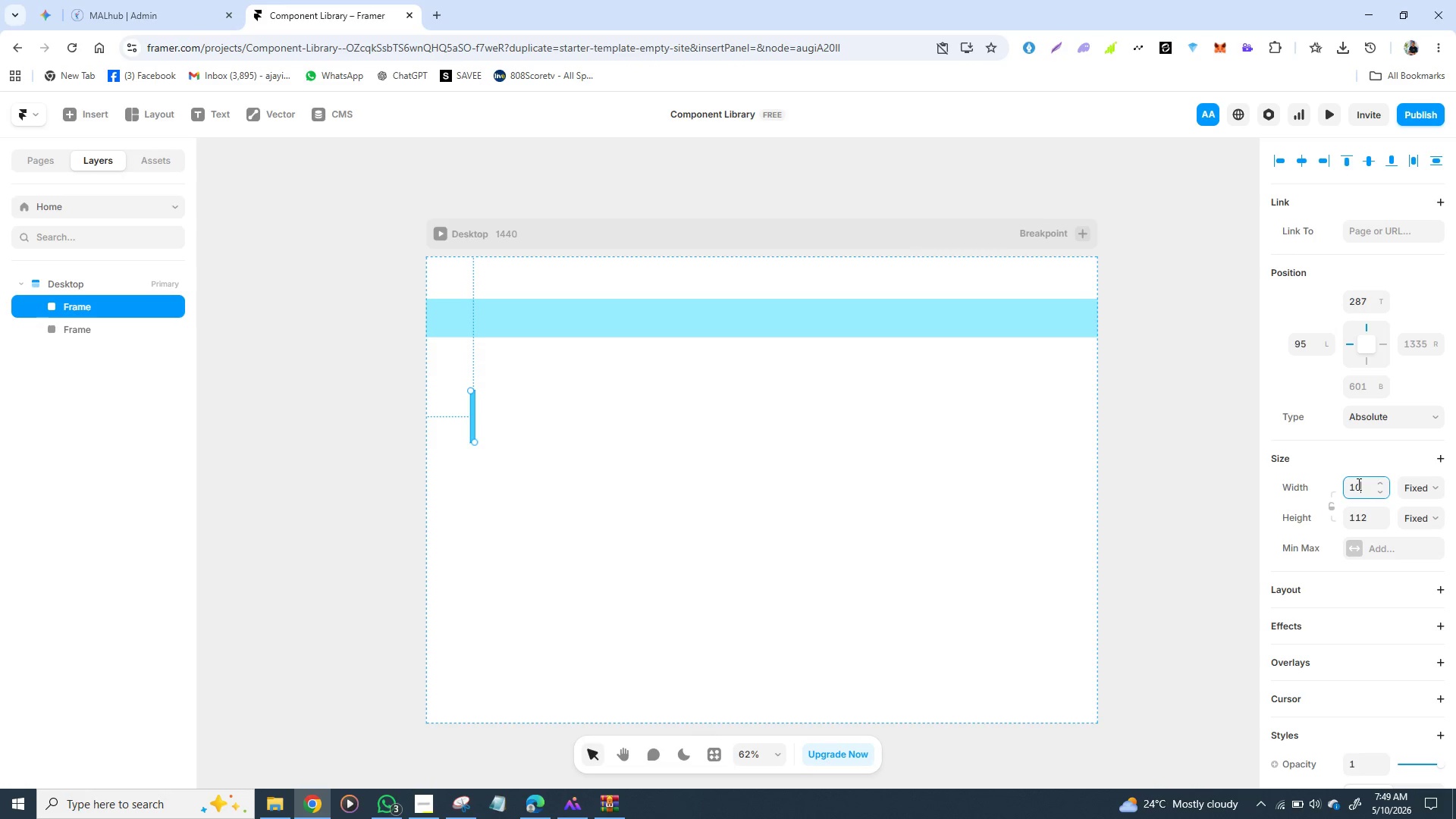 
key(0)
 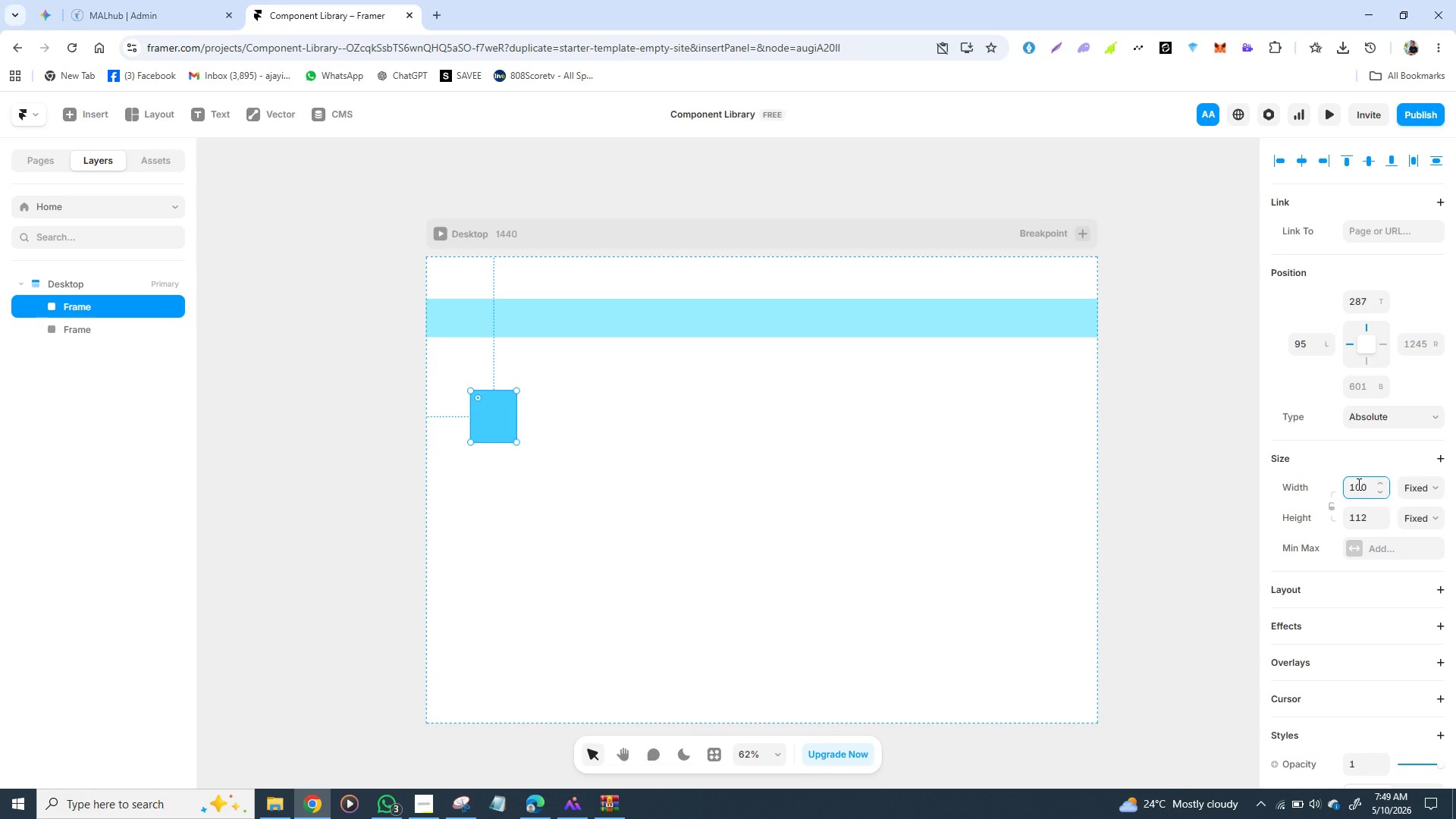 
key(Enter)
 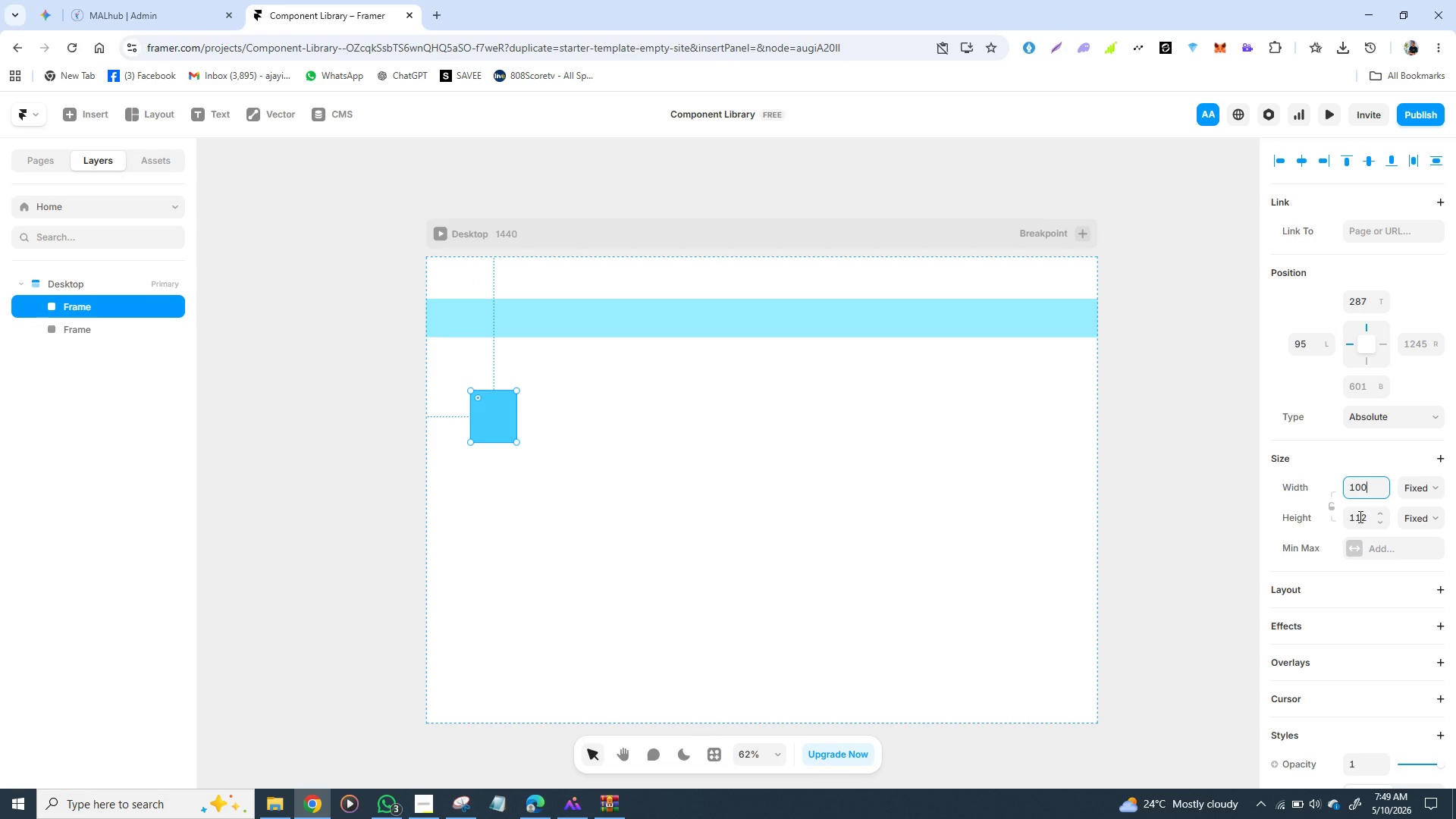 
left_click([1359, 516])
 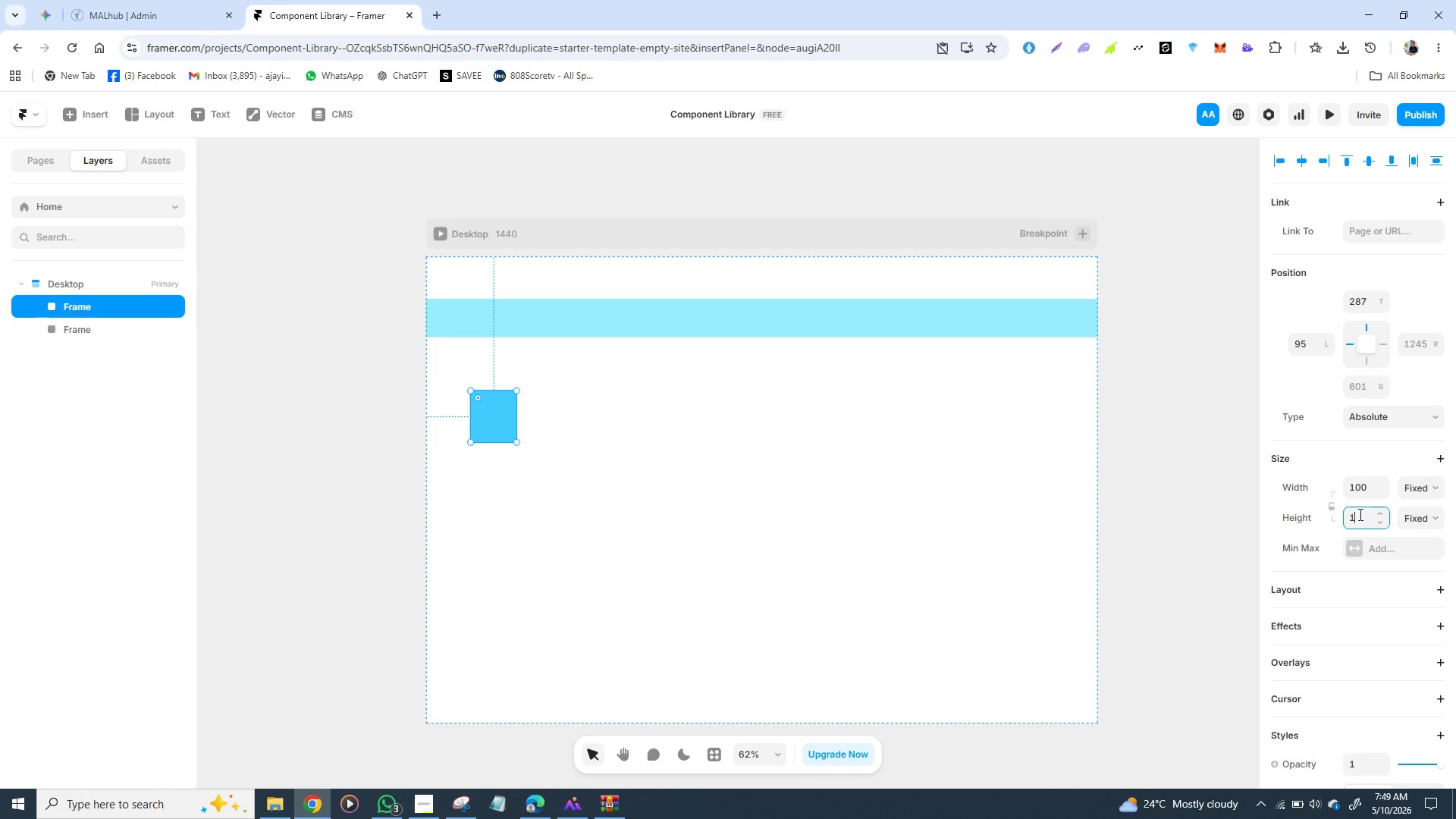 
type(100)
 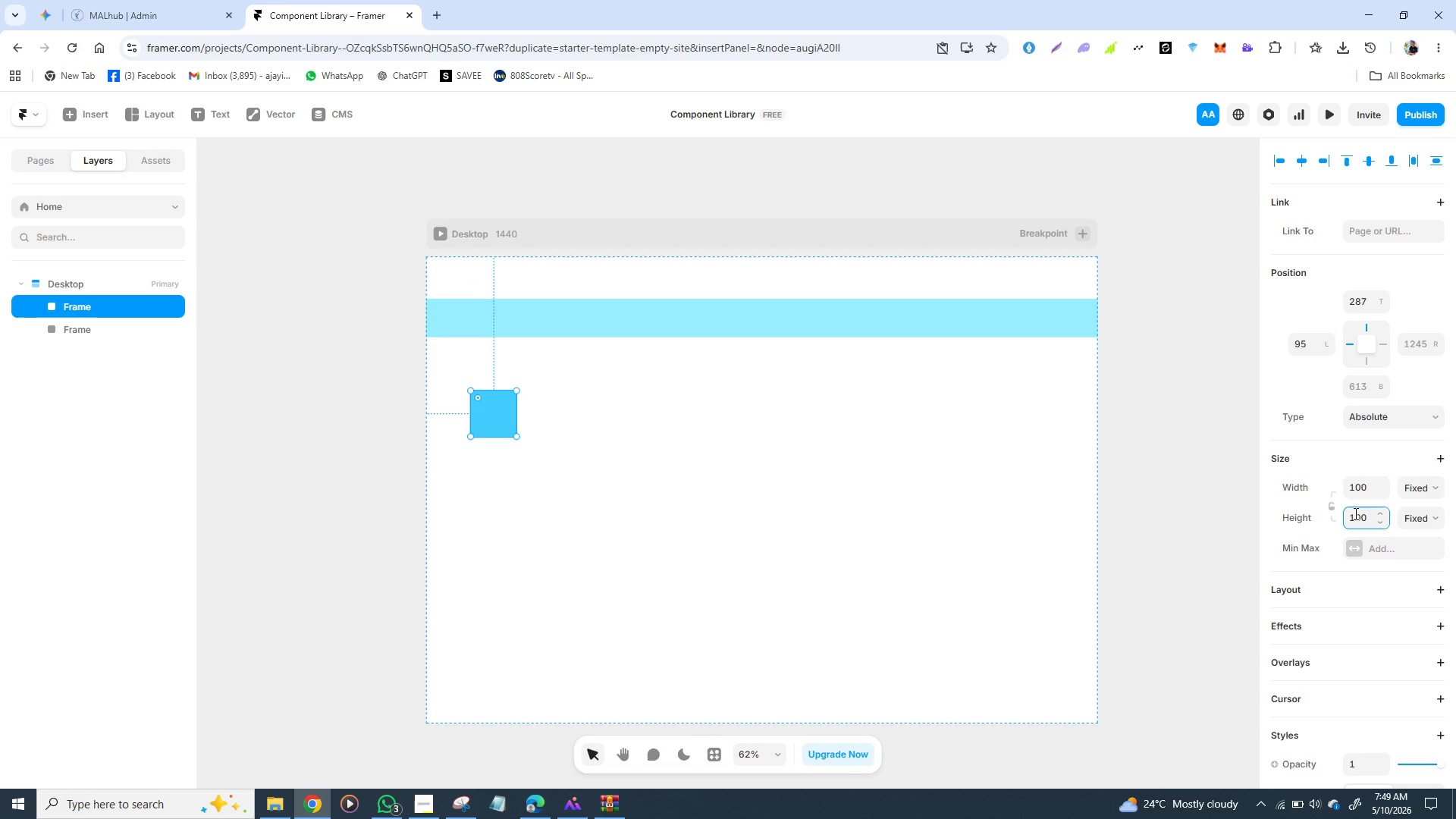 
key(Enter)
 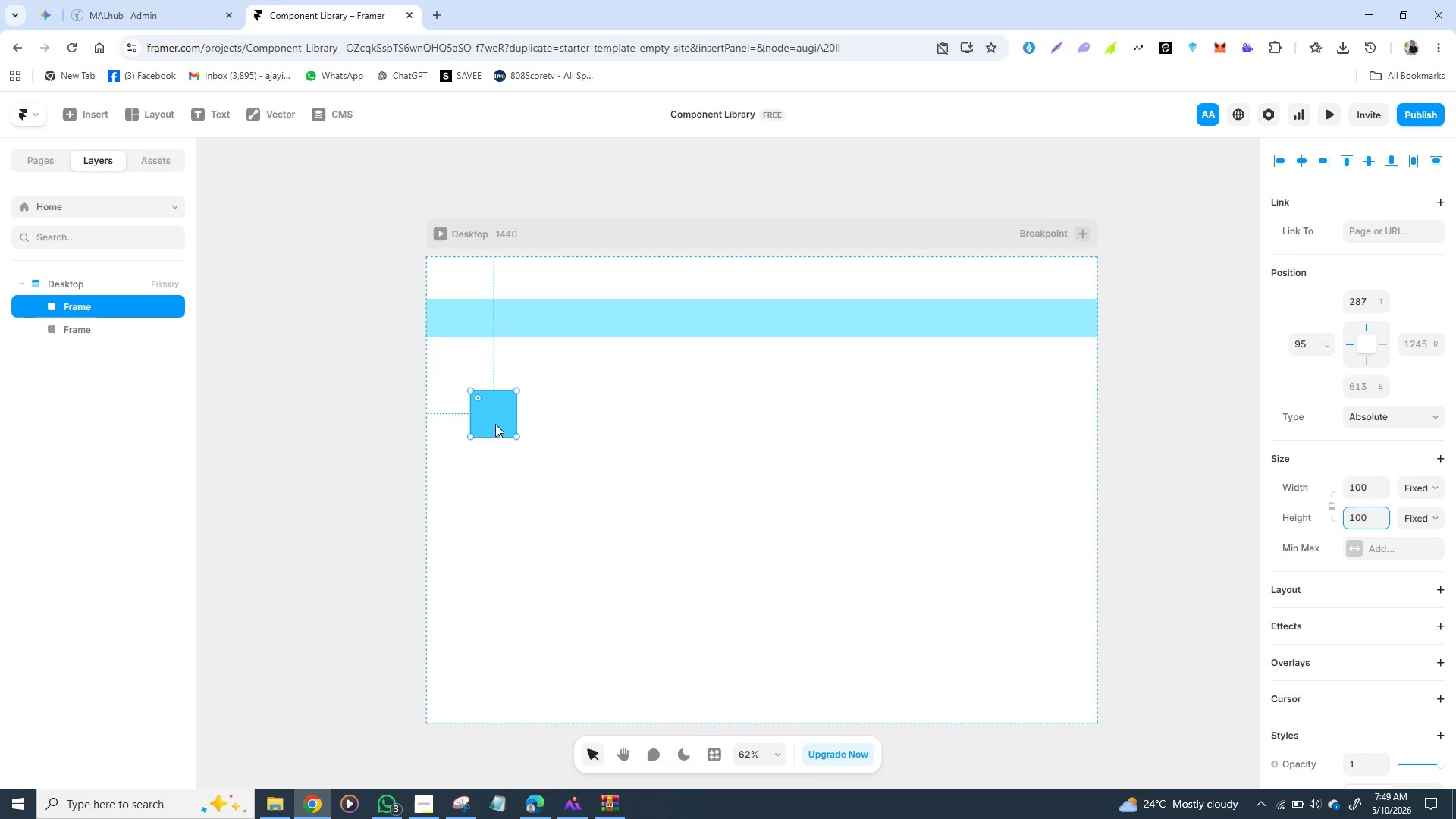 
left_click_drag(start_coordinate=[495, 424], to_coordinate=[535, 453])
 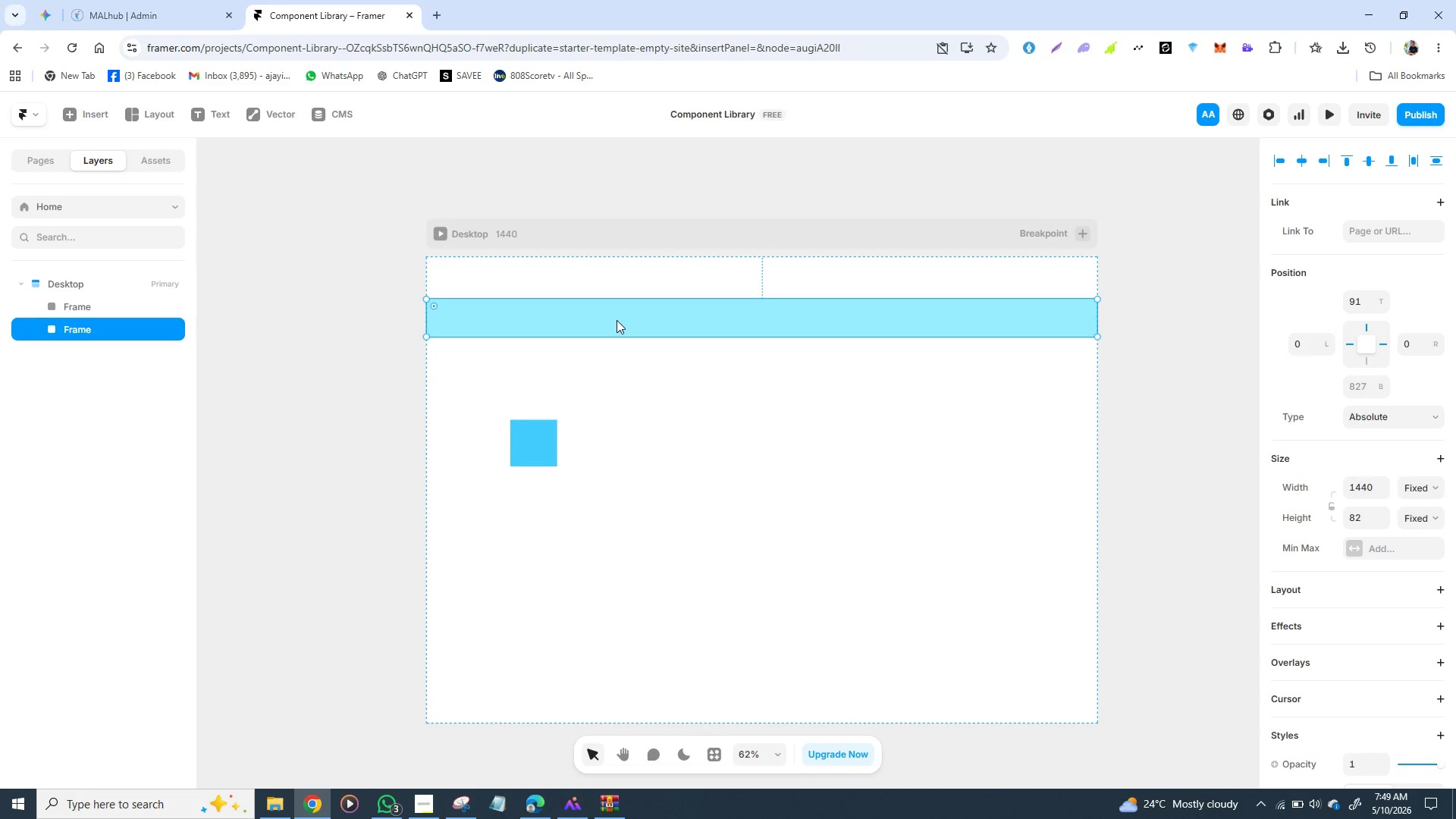 
left_click([617, 321])
 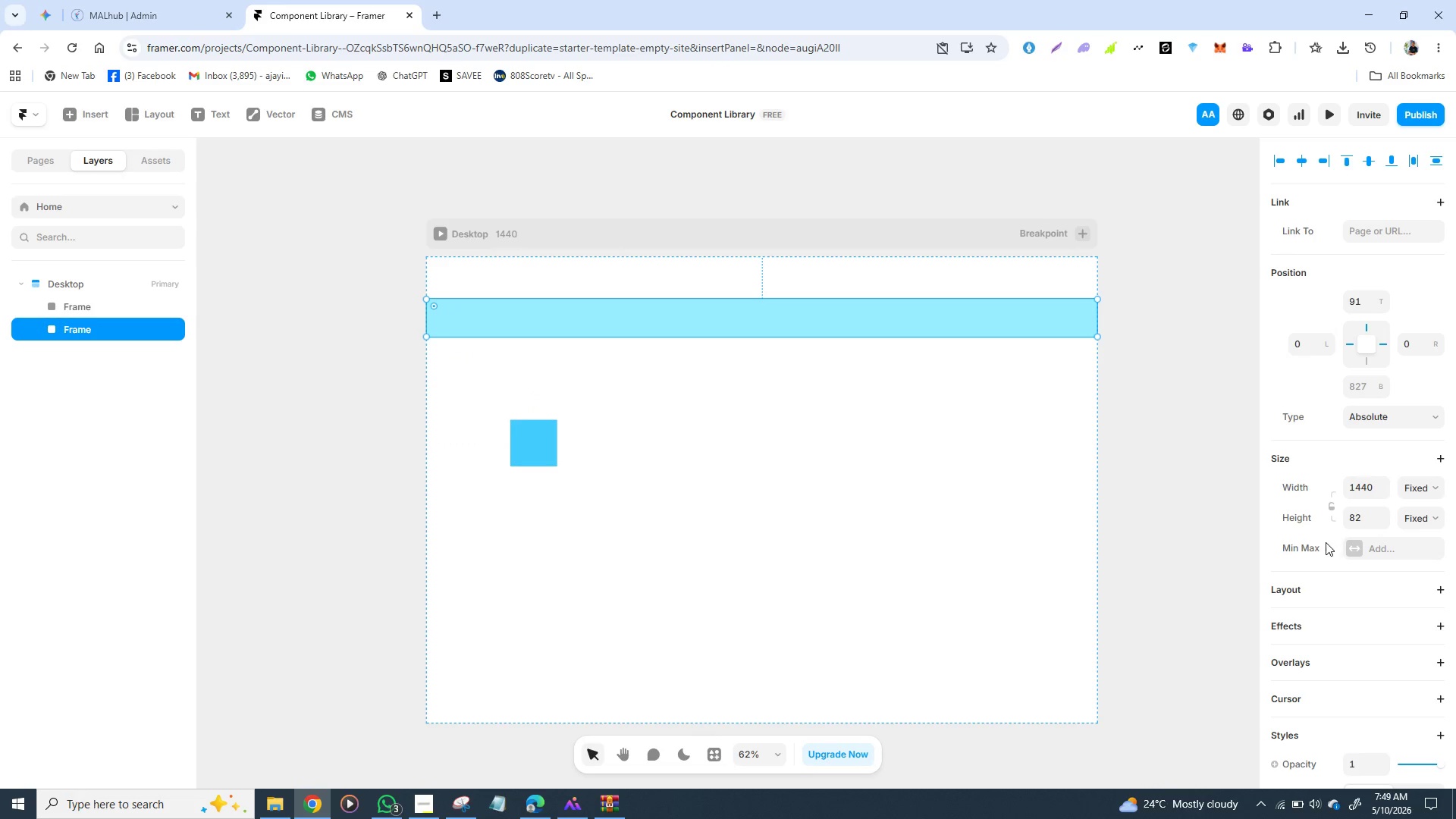 
type(90)
 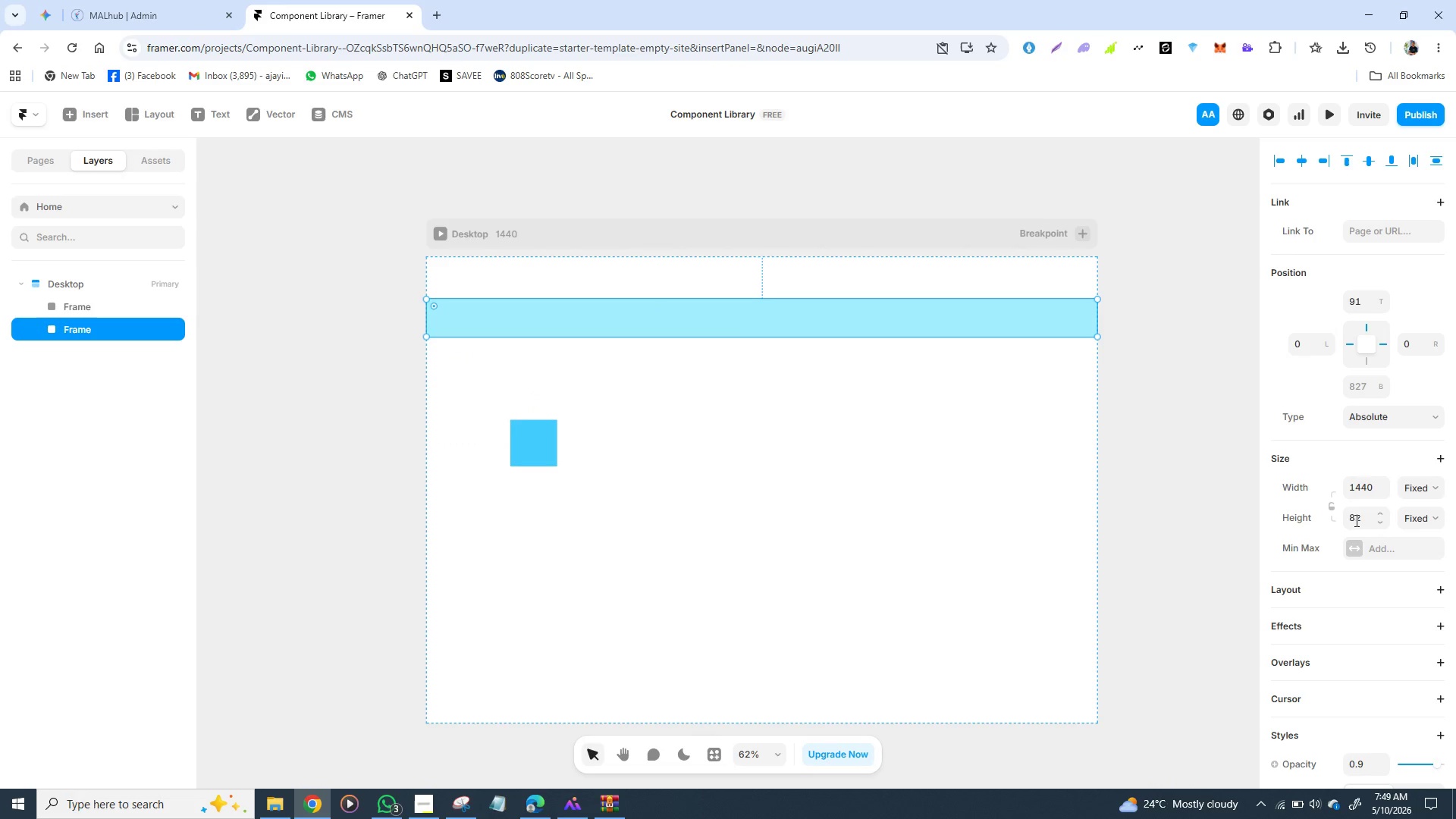 
left_click([1355, 520])
 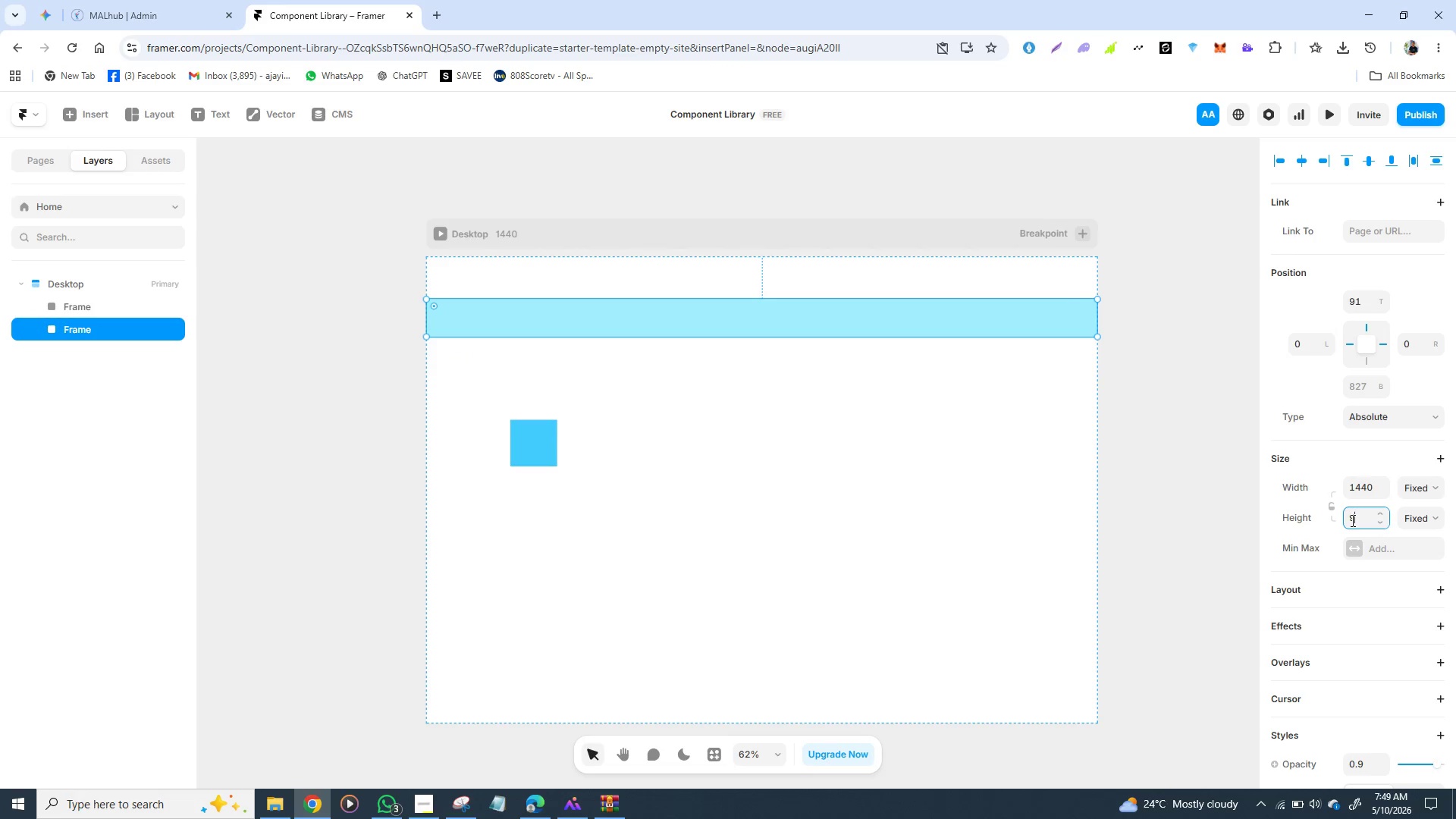 
type(90)
 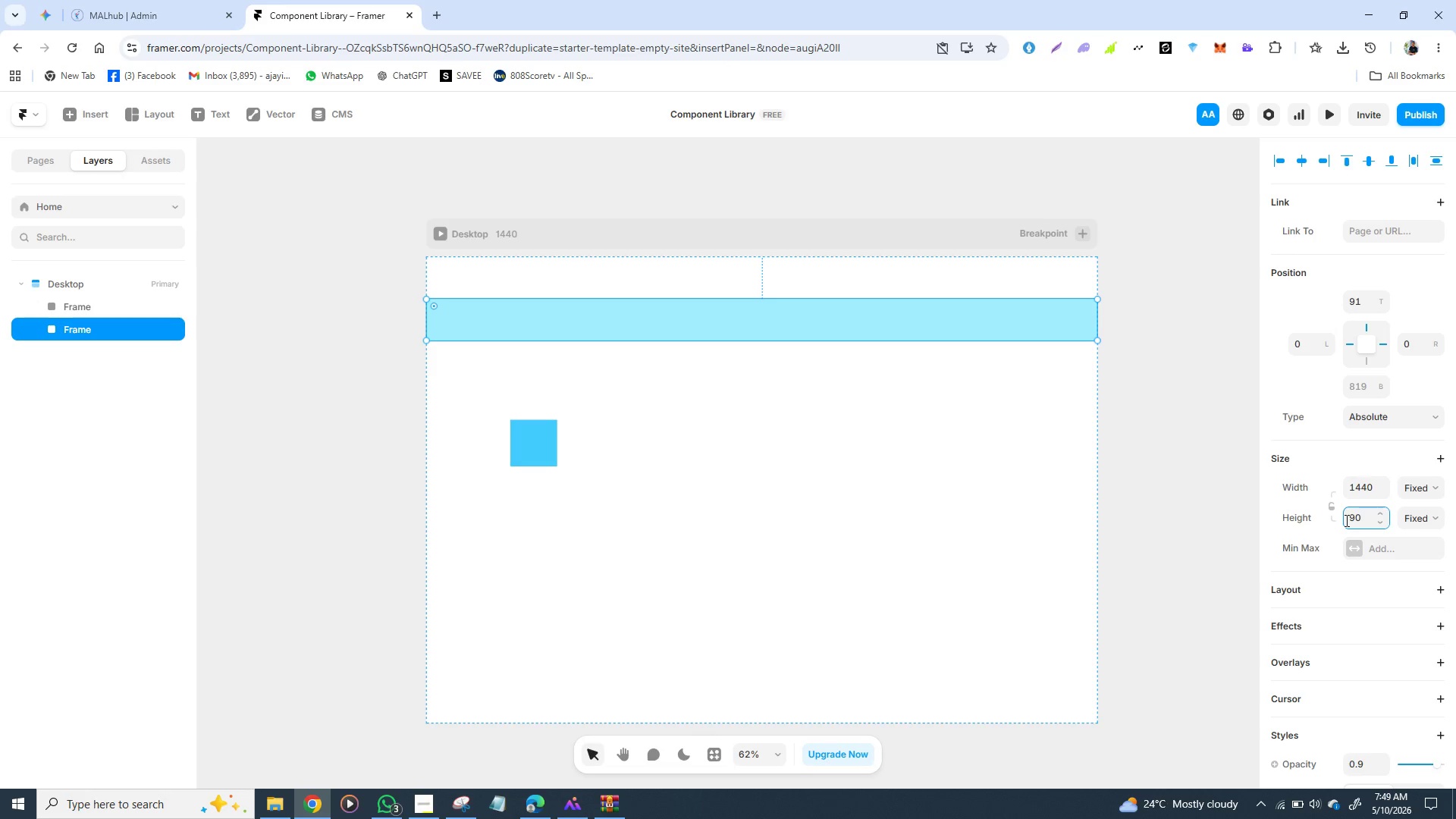 
key(Enter)
 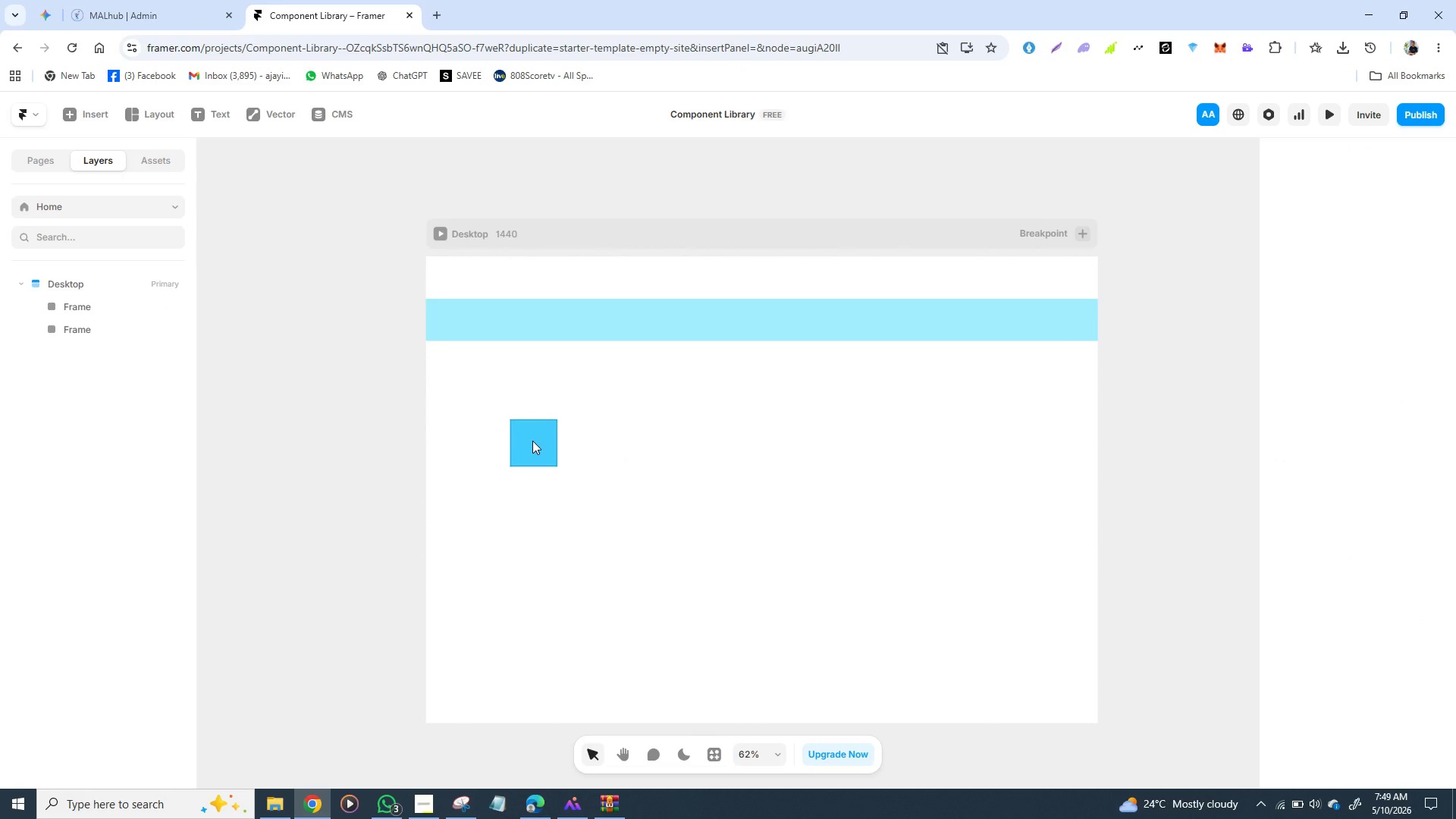 
left_click_drag(start_coordinate=[533, 441], to_coordinate=[519, 387])
 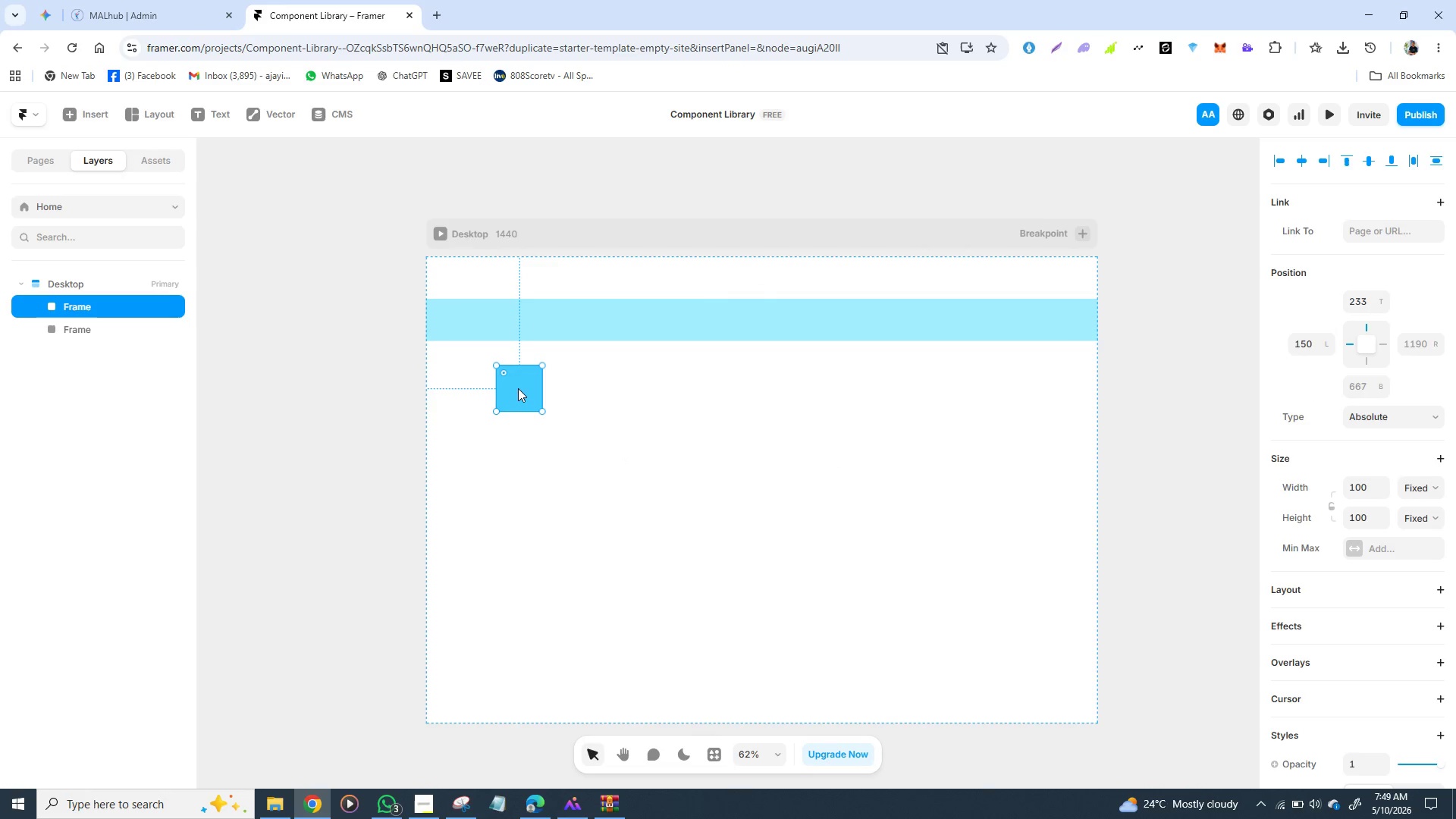 
left_click([518, 388])
 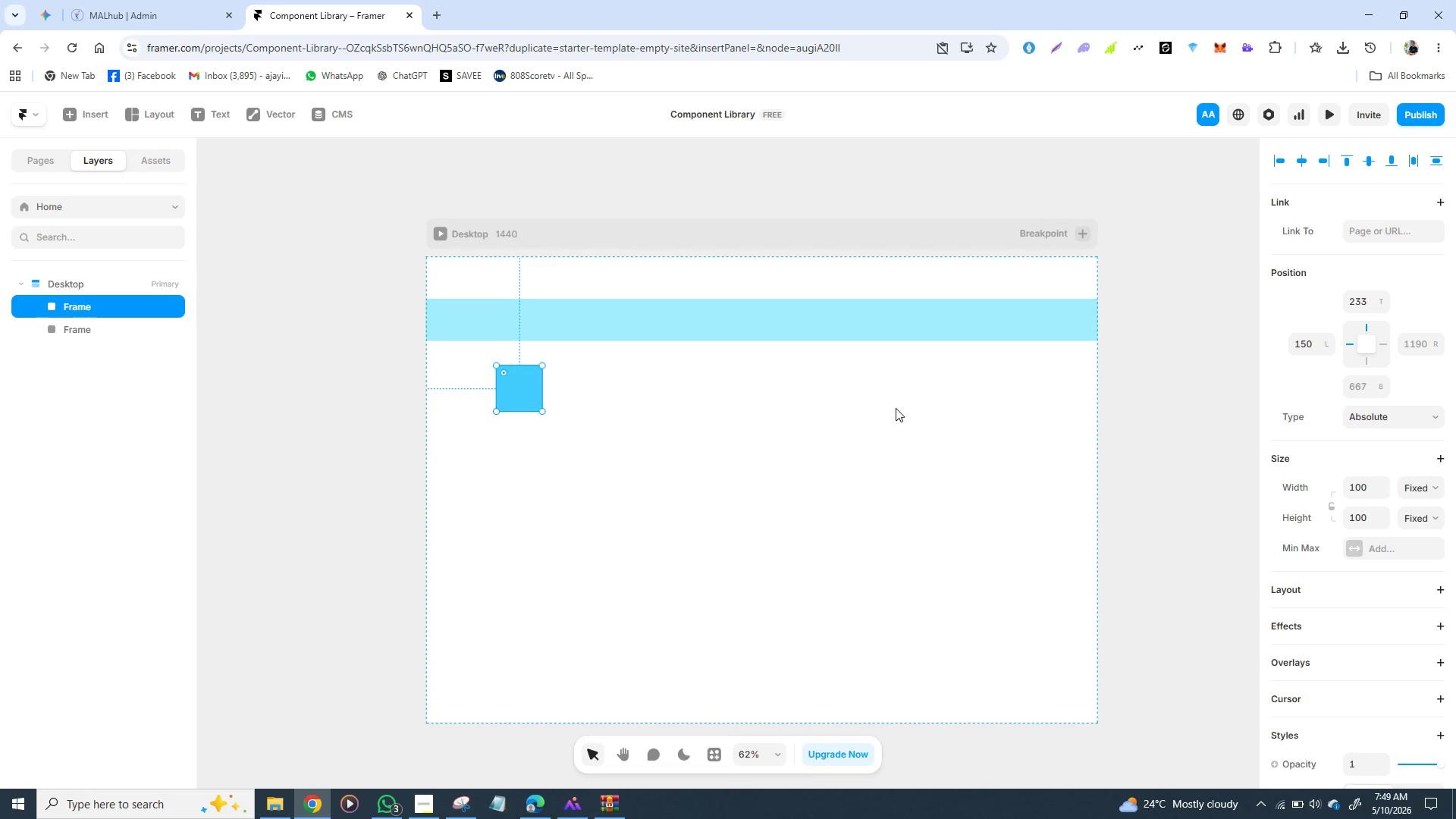 
wait(7.66)
 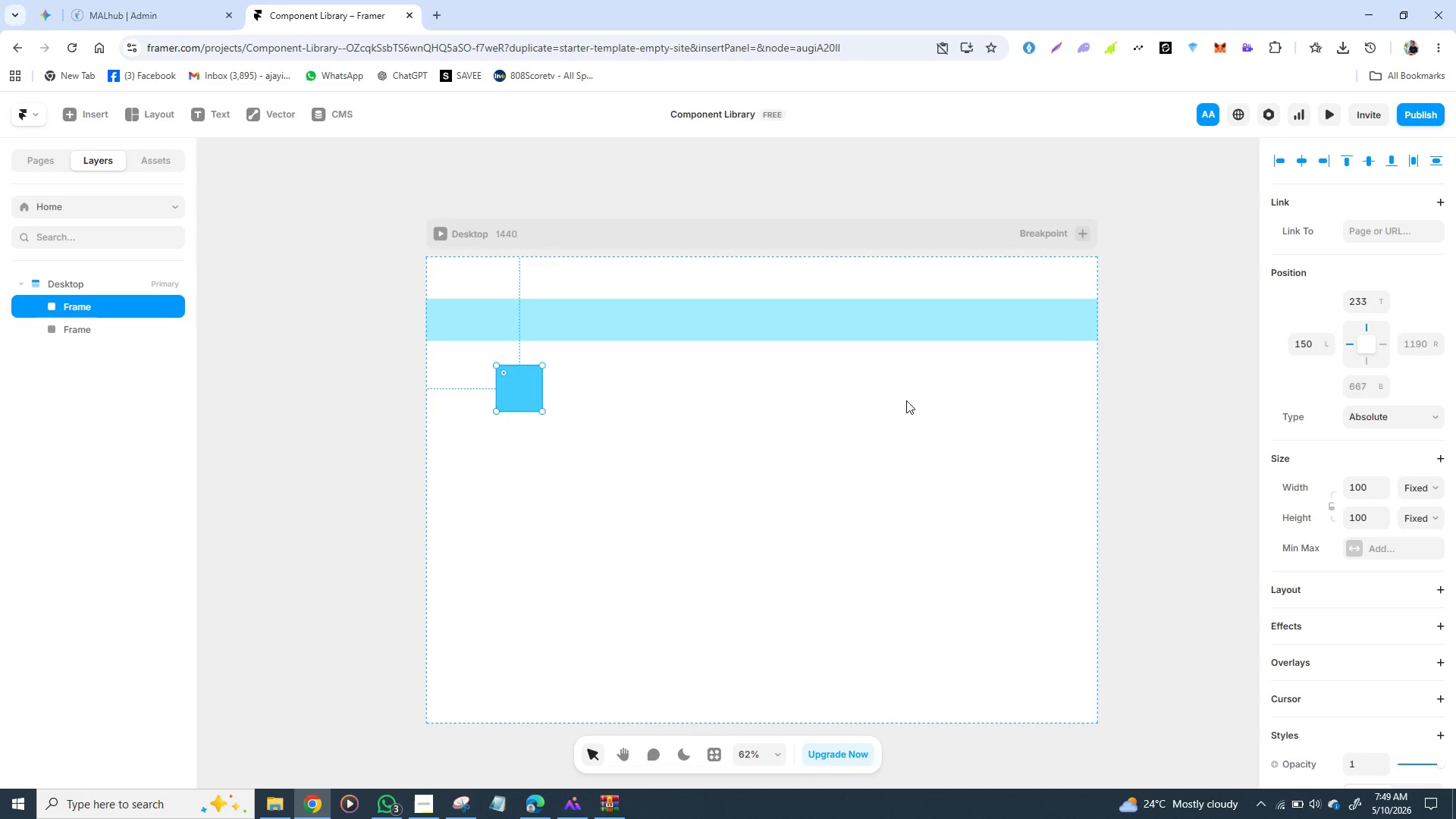 
left_click([1360, 488])
 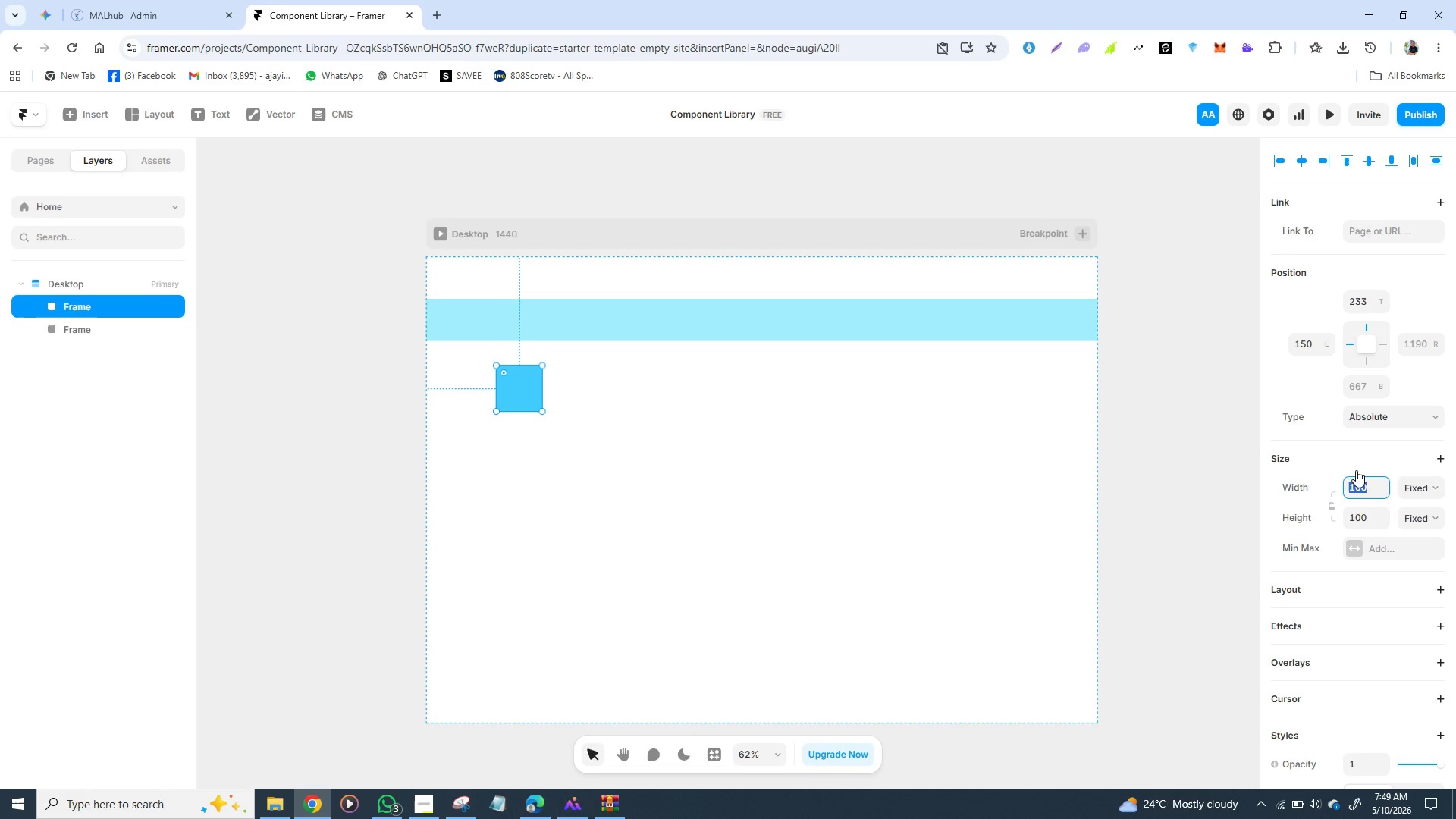 
wait(5.06)
 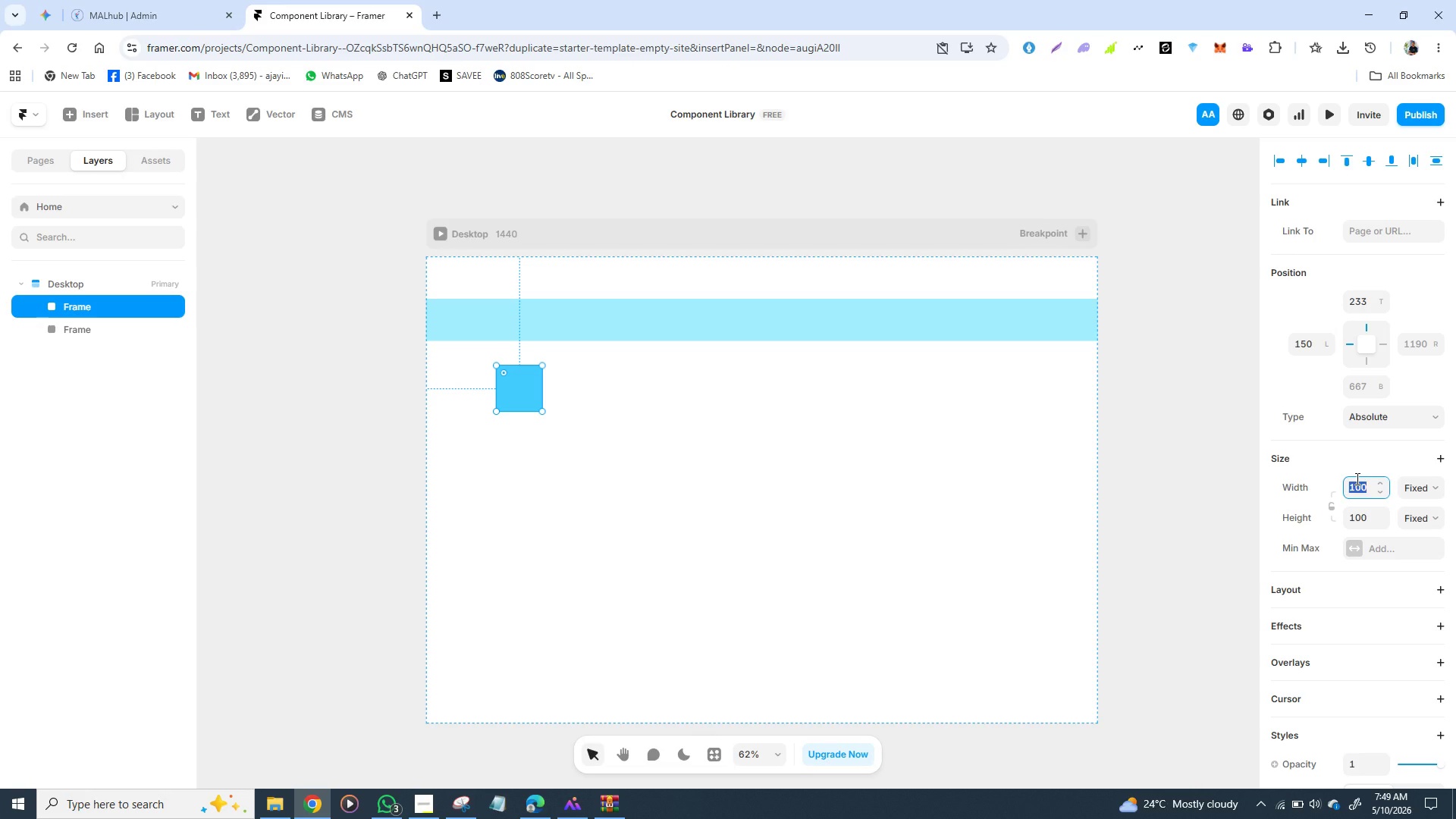 
type(80)
 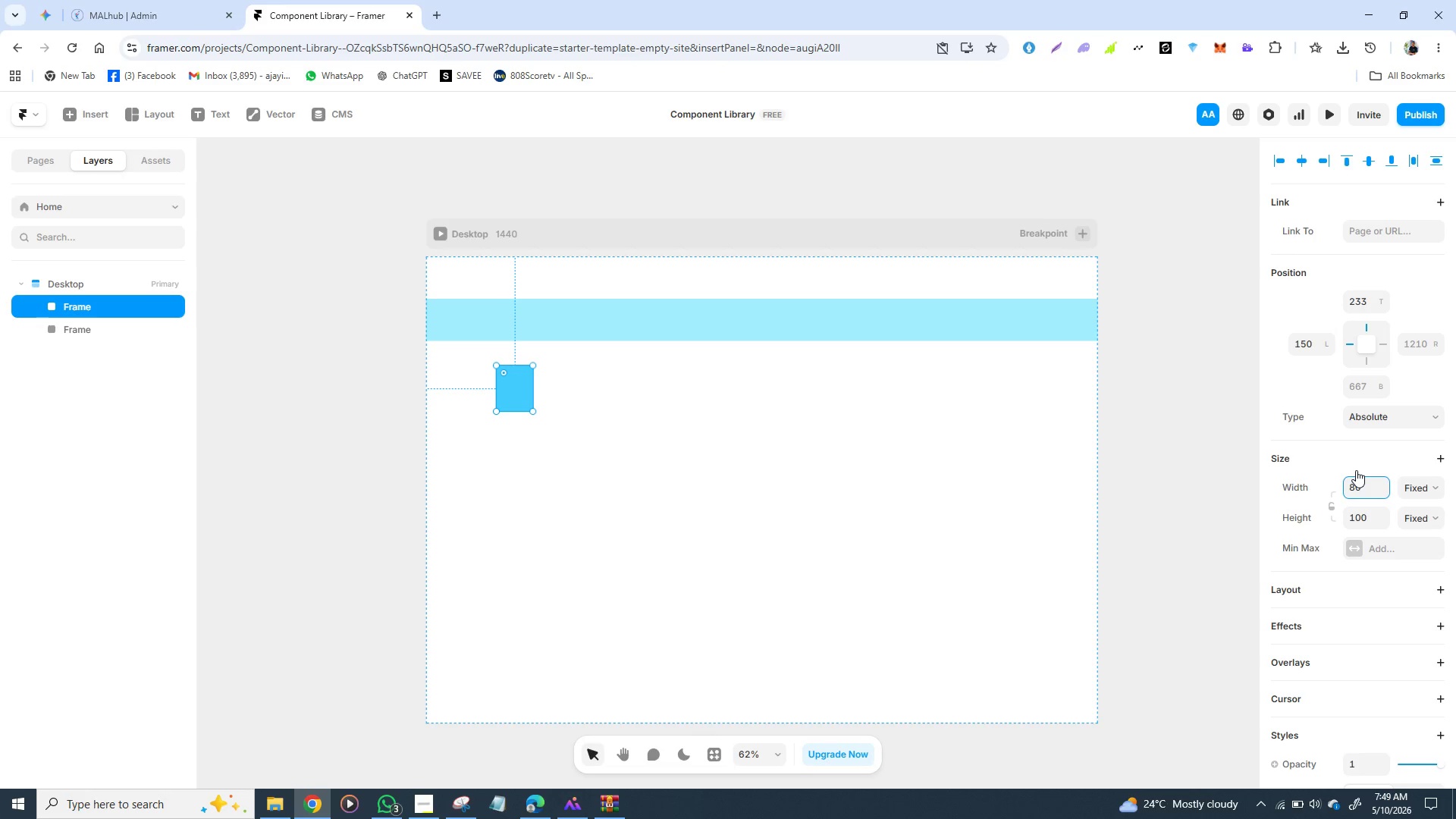 
key(Enter)
 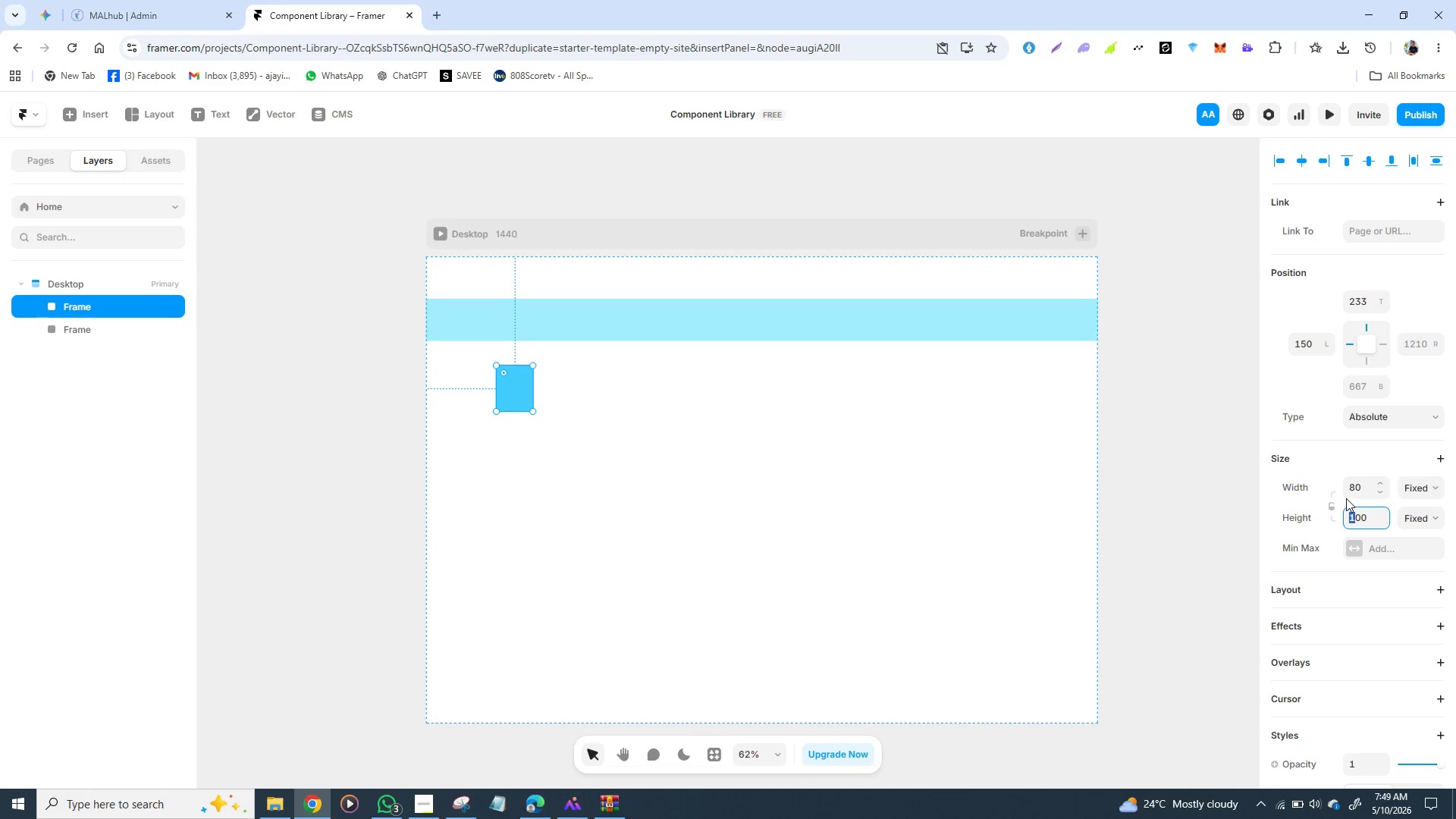 
wait(5.91)
 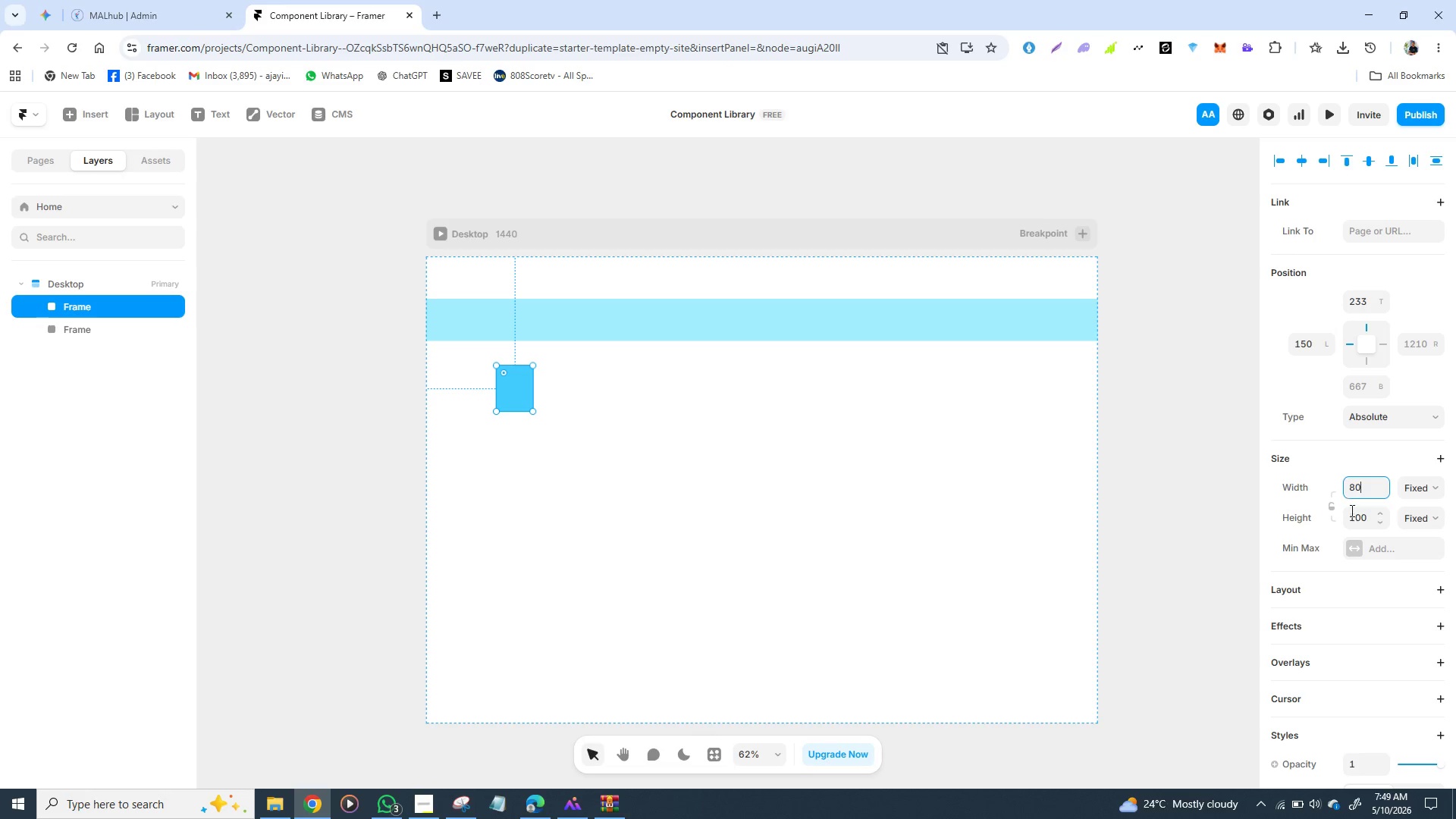 
left_click([1356, 516])
 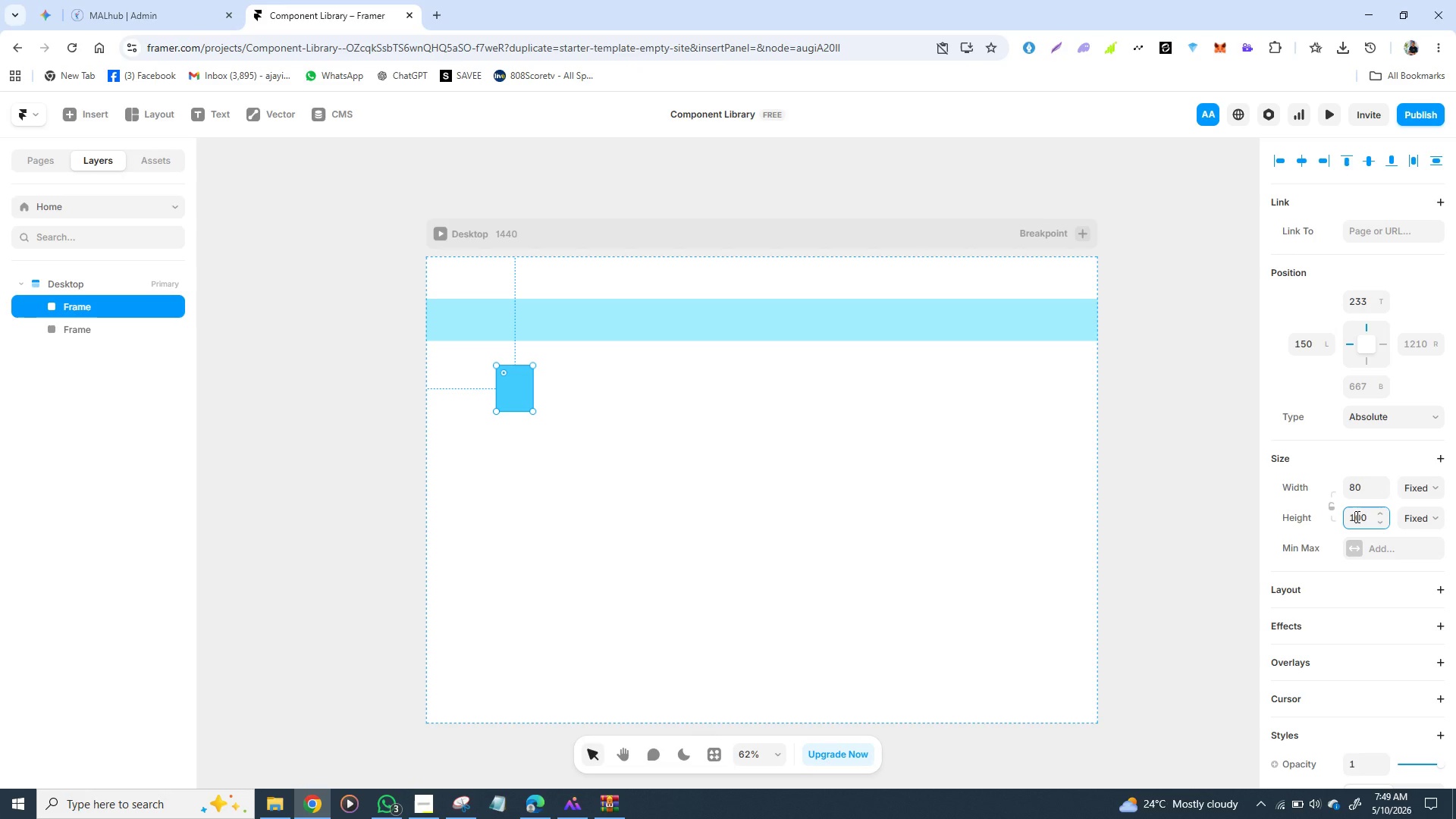 
left_click([1356, 516])
 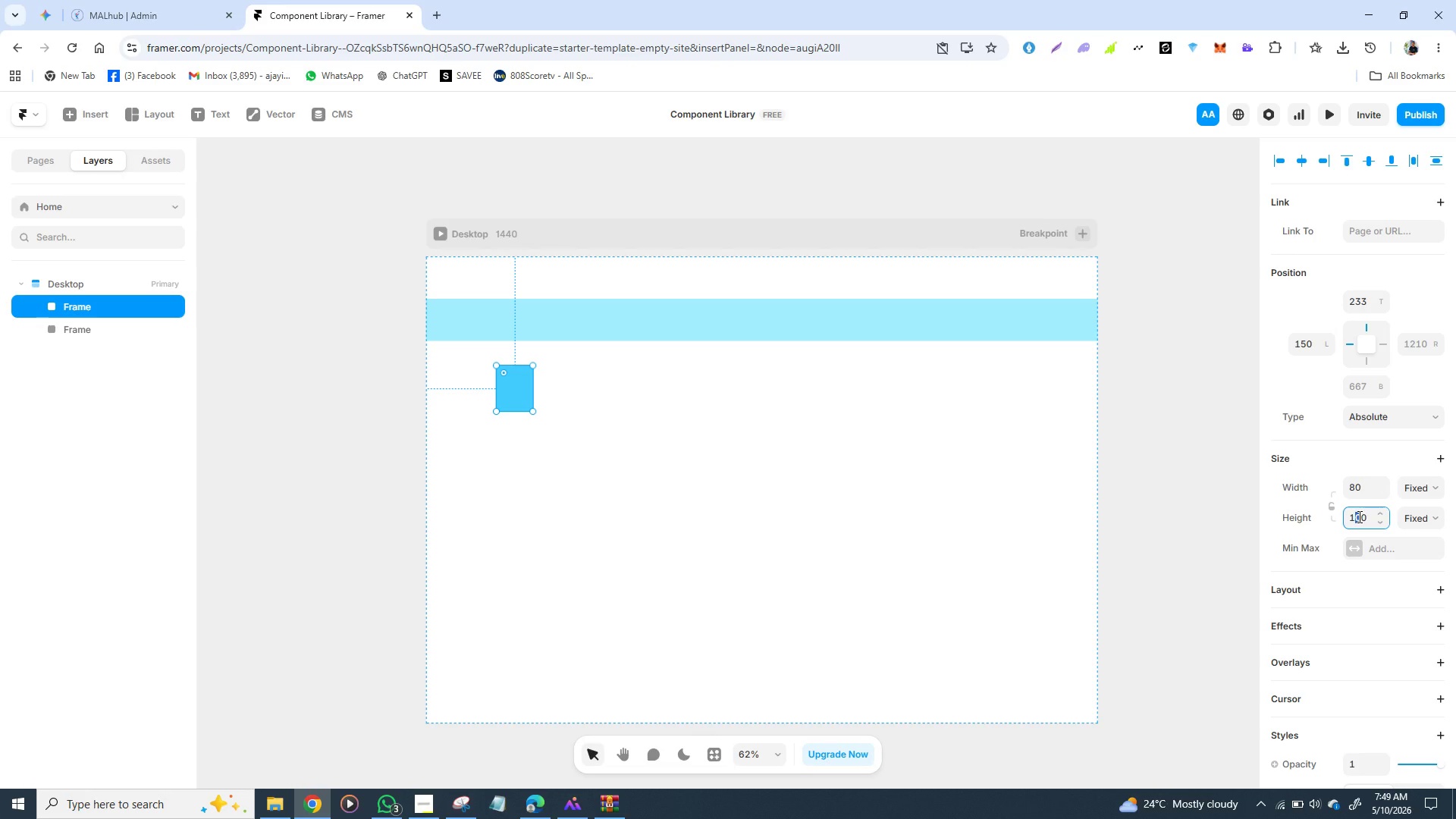 
double_click([1358, 516])
 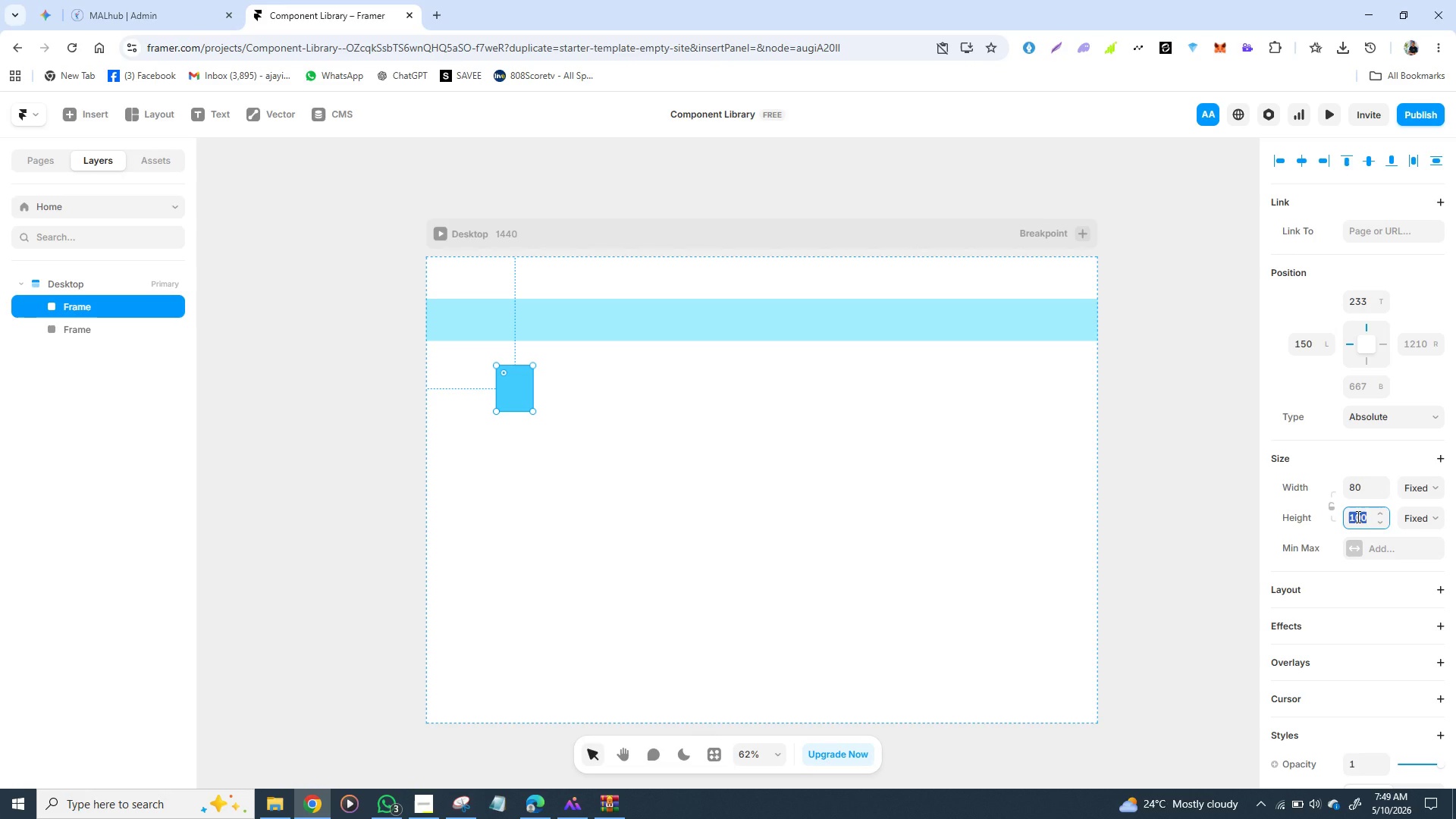 
triple_click([1358, 516])
 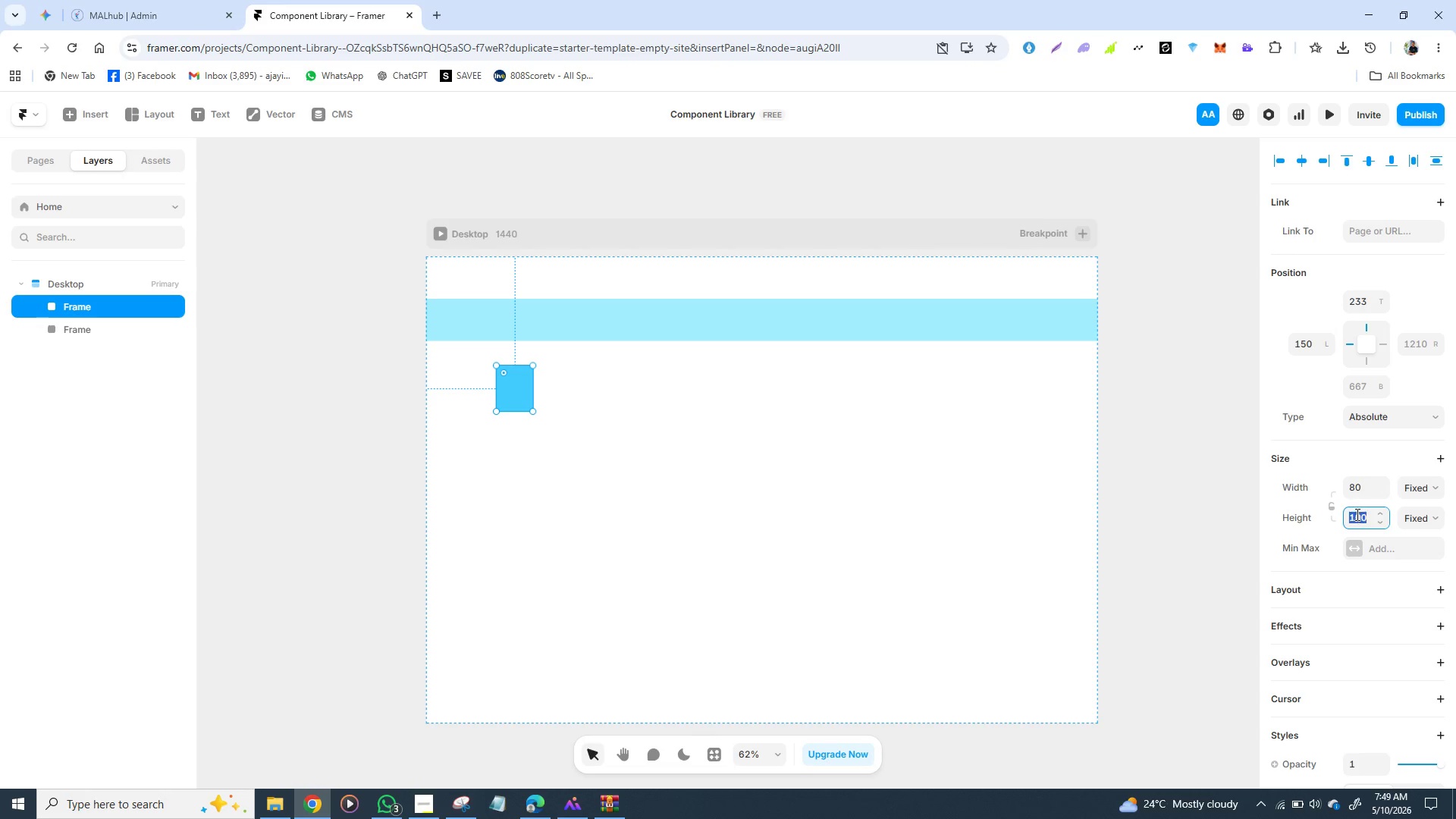 
triple_click([1358, 516])
 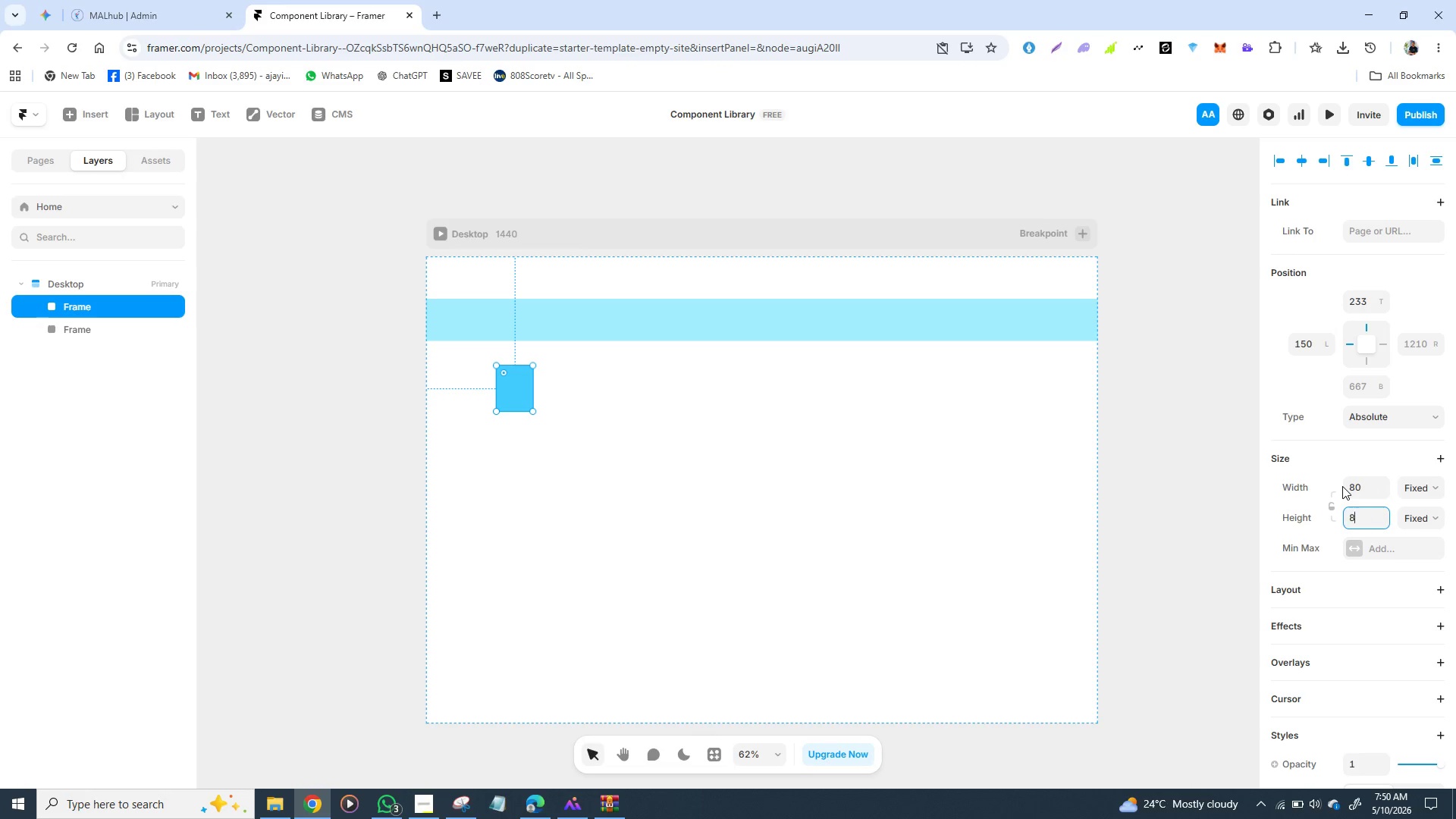 
type(80)
 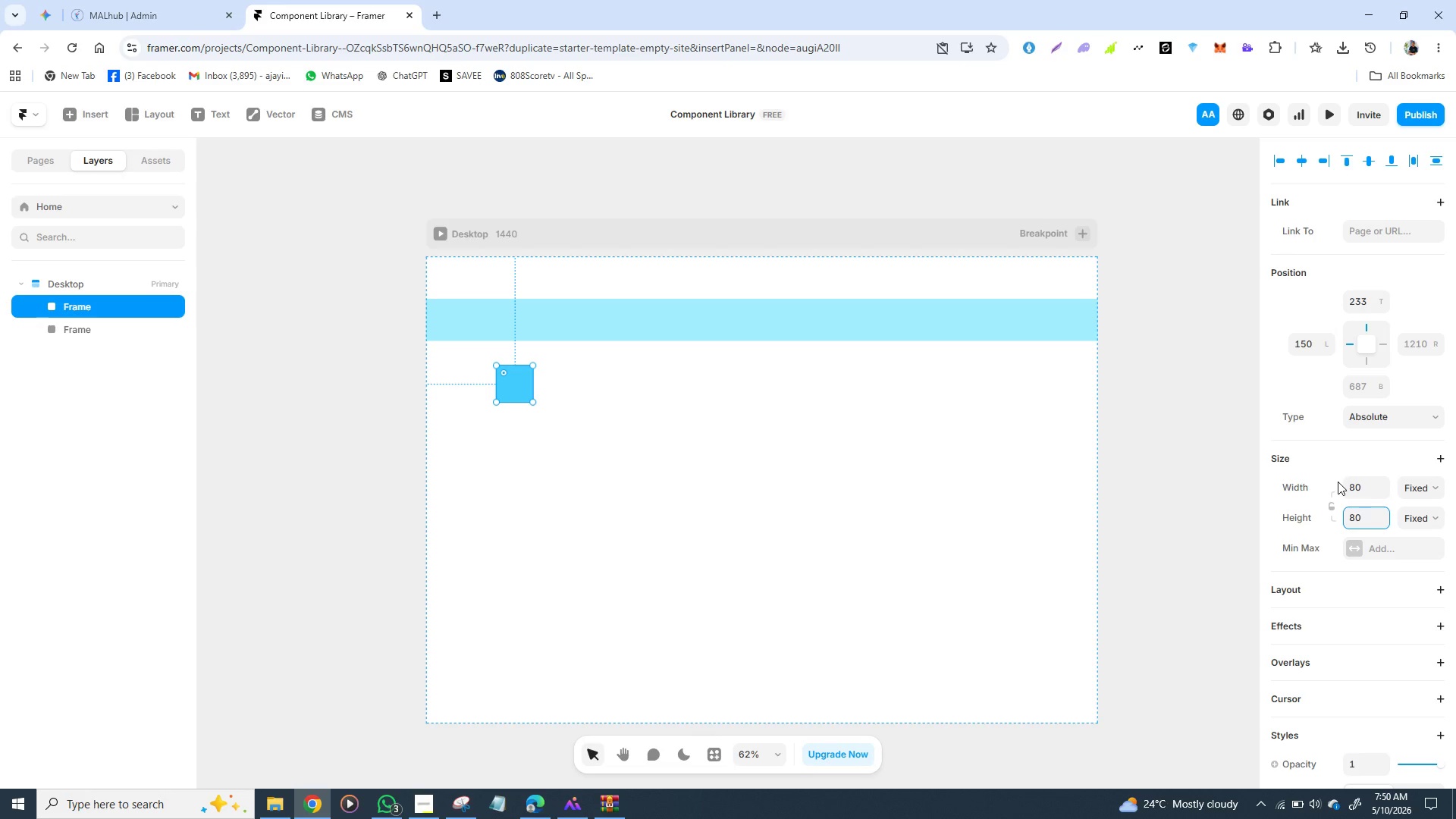 
key(Enter)
 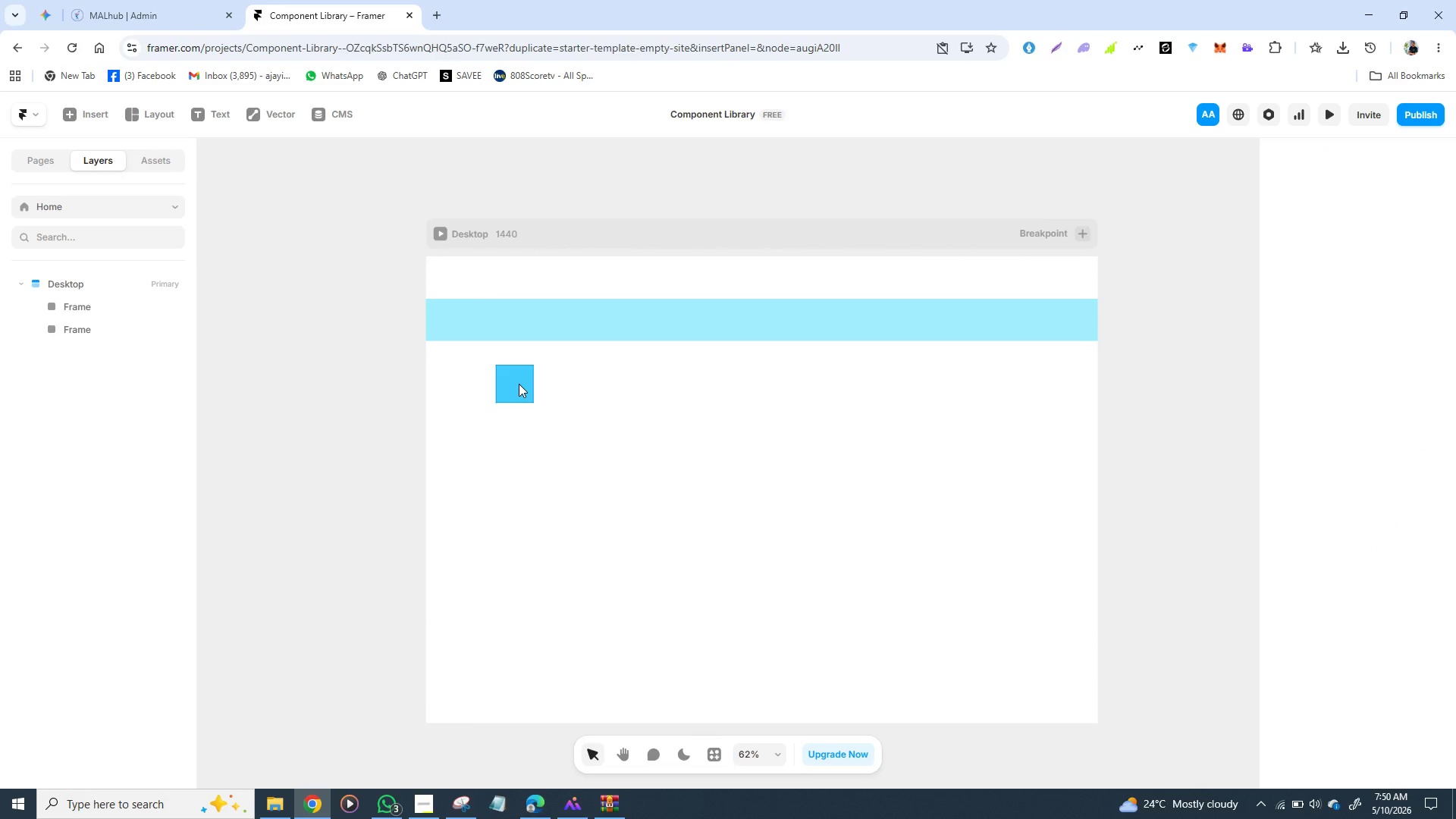 
left_click_drag(start_coordinate=[519, 384], to_coordinate=[472, 325])
 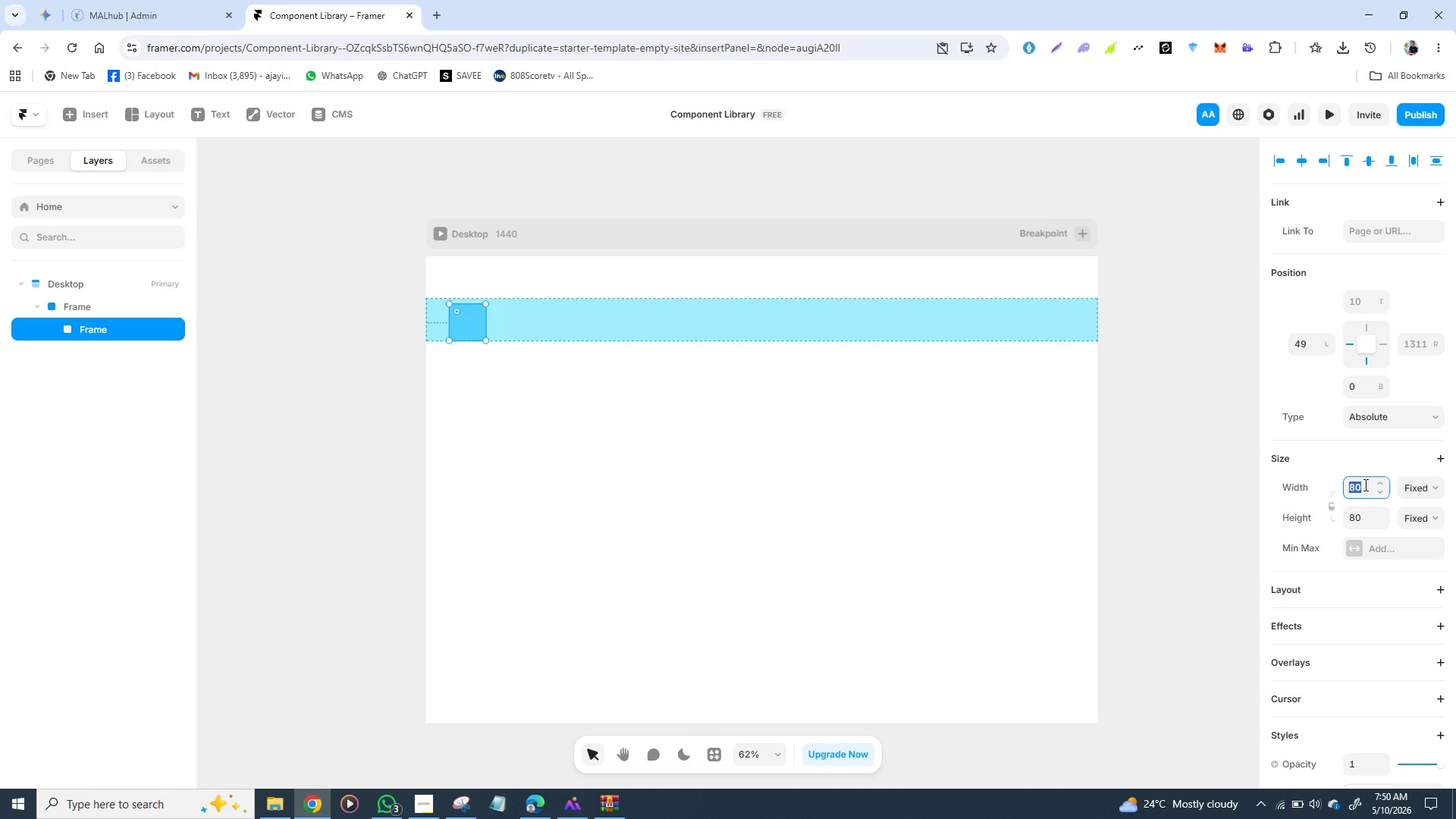 
type(70)
 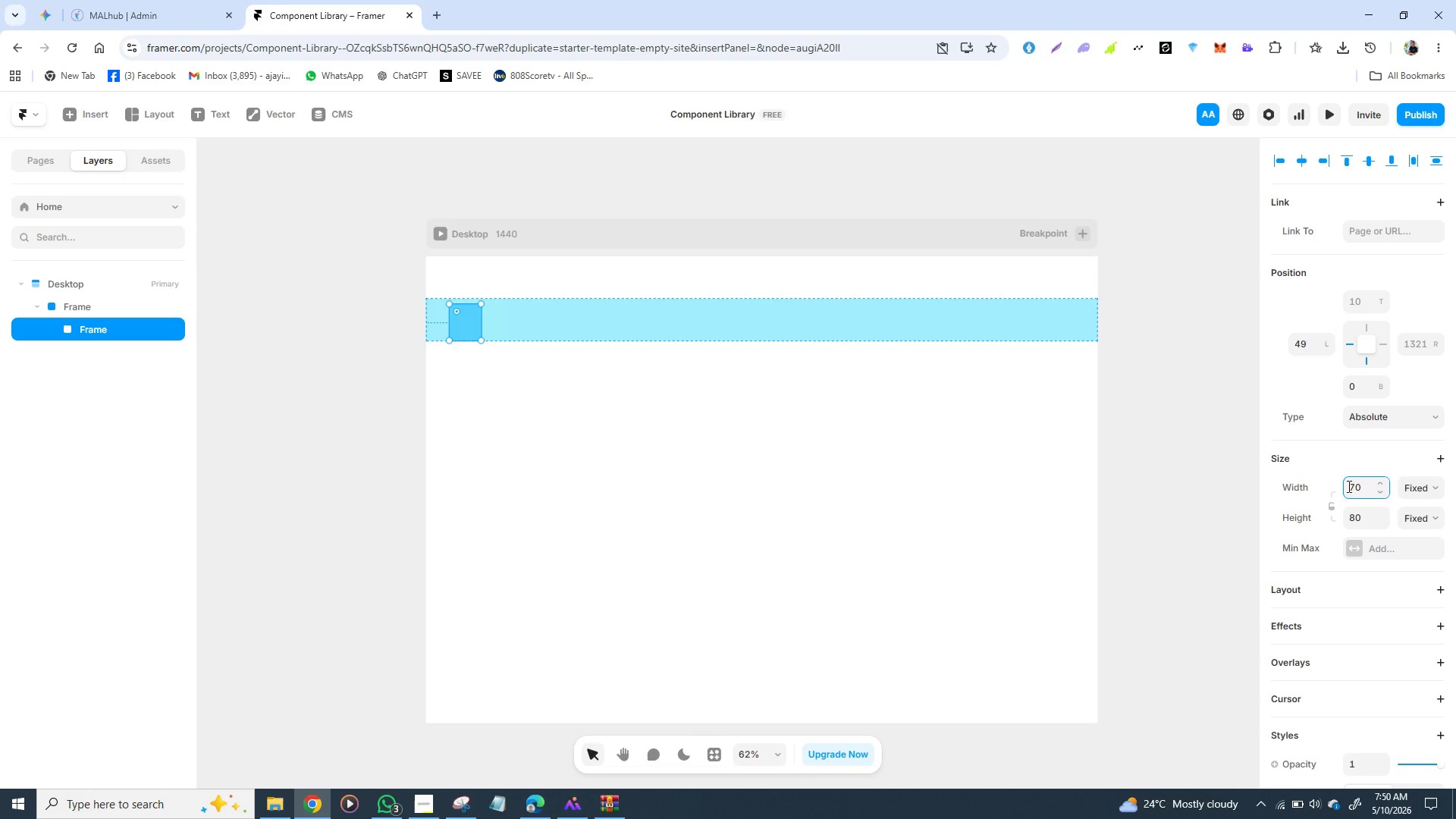 
key(Enter)
 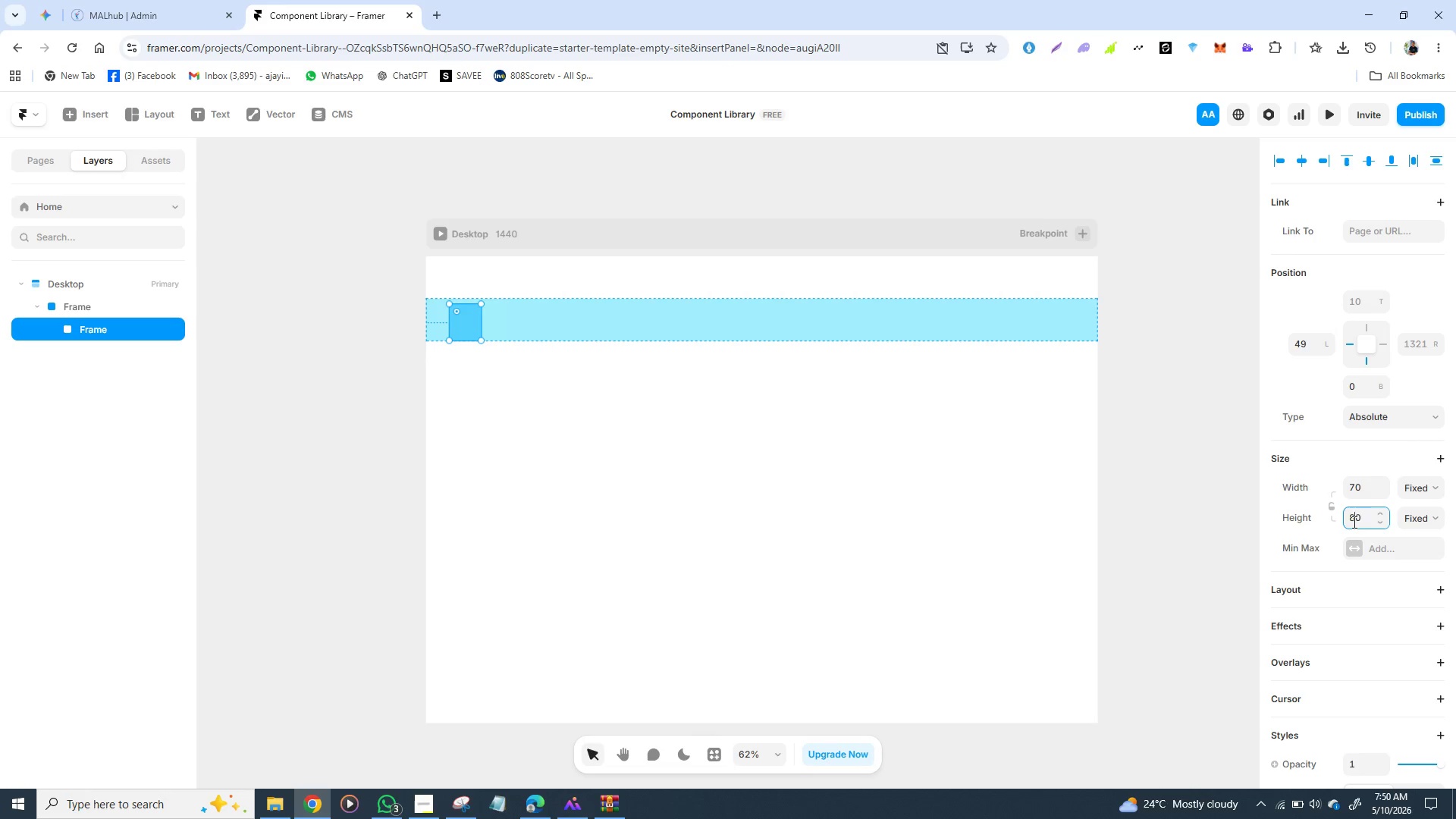 
left_click([1353, 522])
 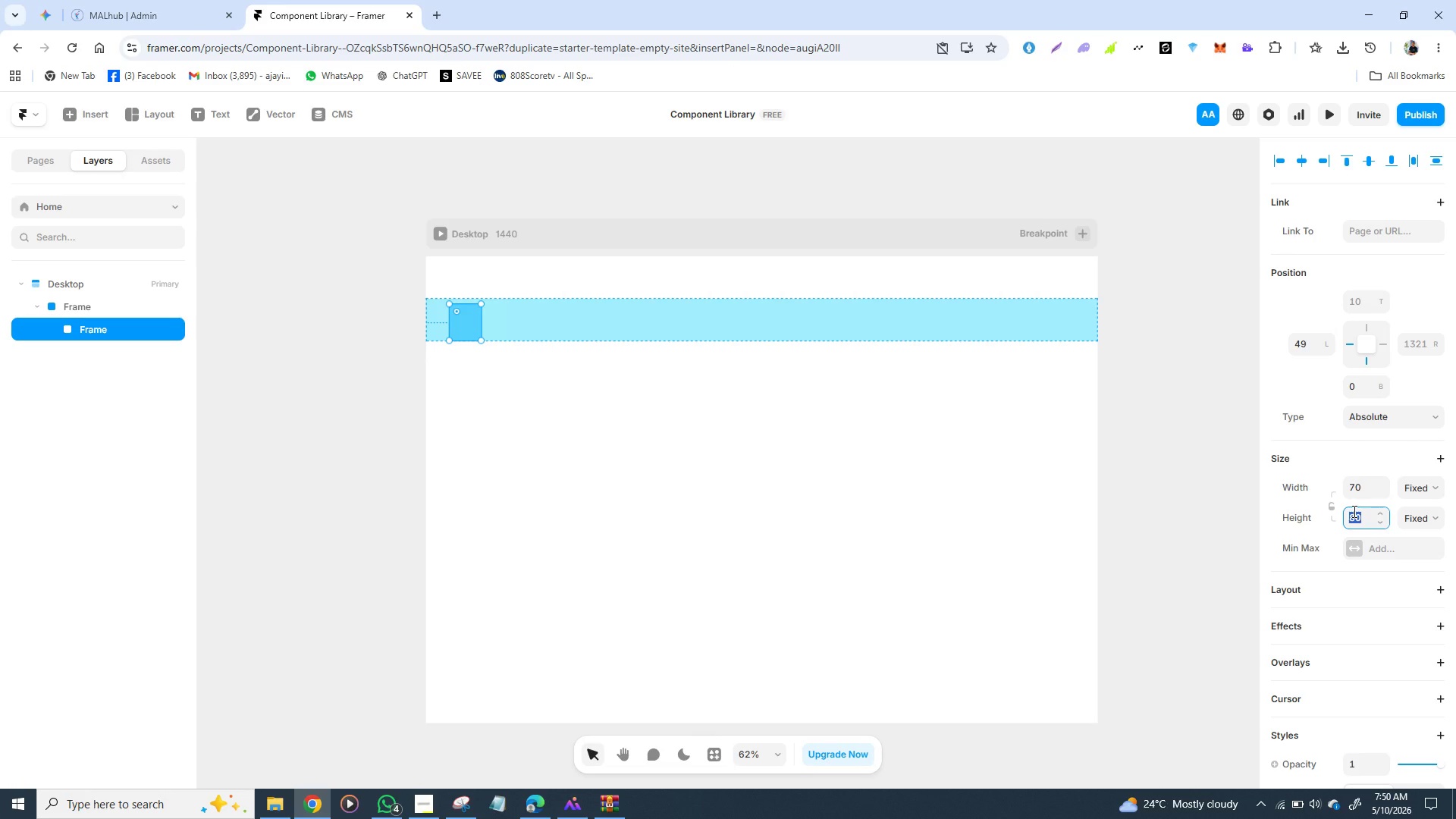 
type(70)
 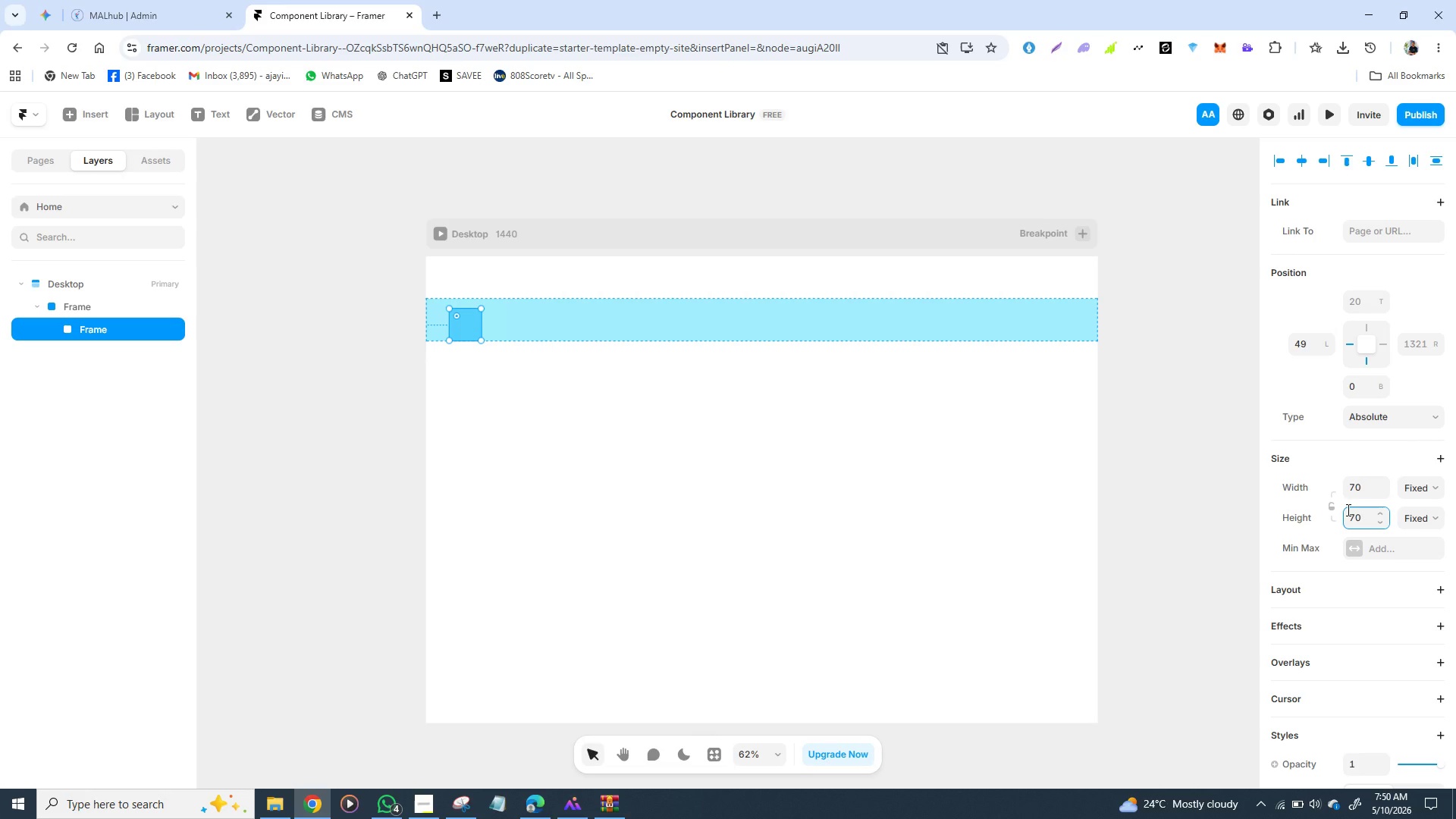 
key(Enter)
 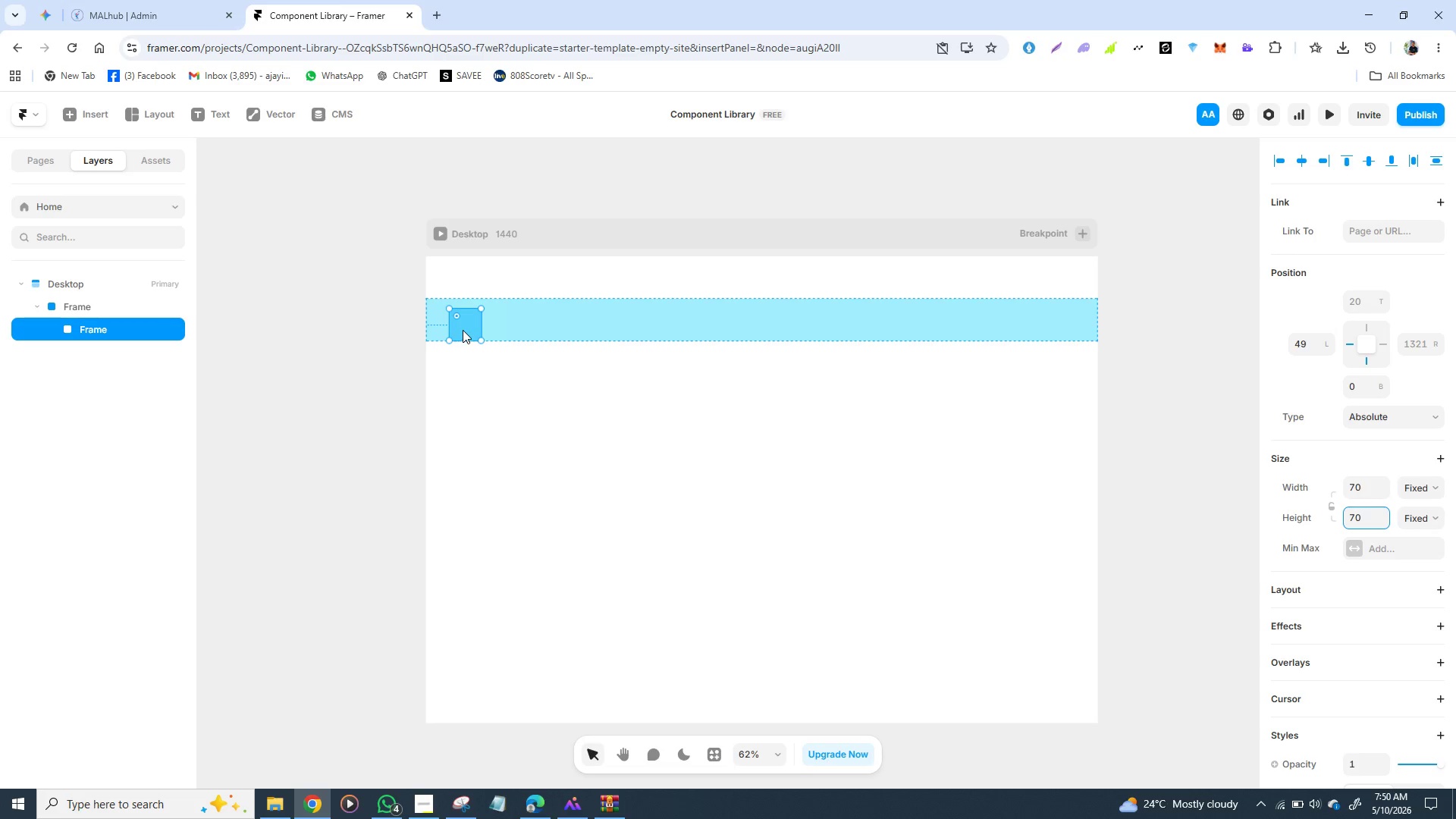 
left_click_drag(start_coordinate=[464, 329], to_coordinate=[468, 325])
 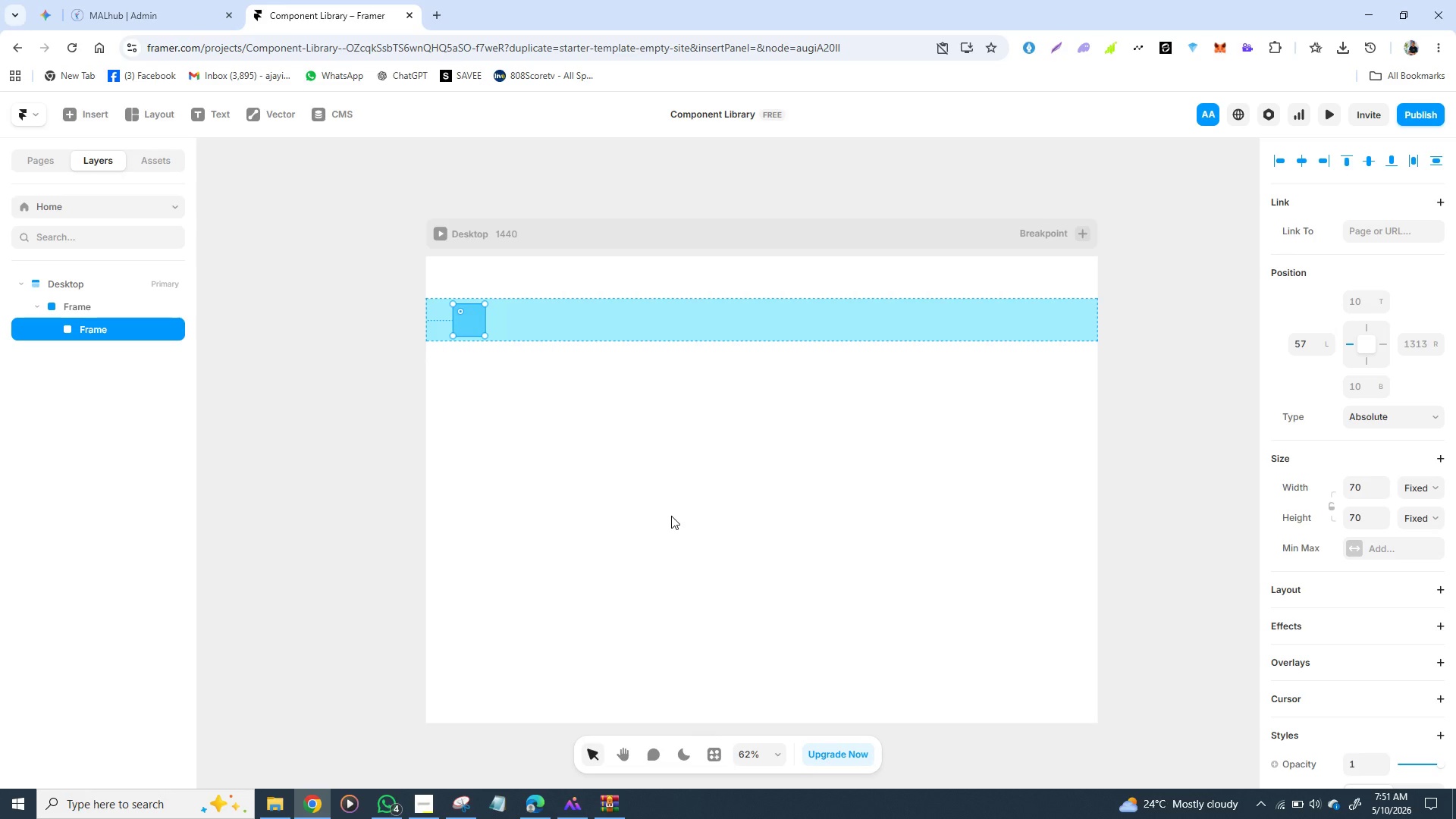 
wait(41.52)
 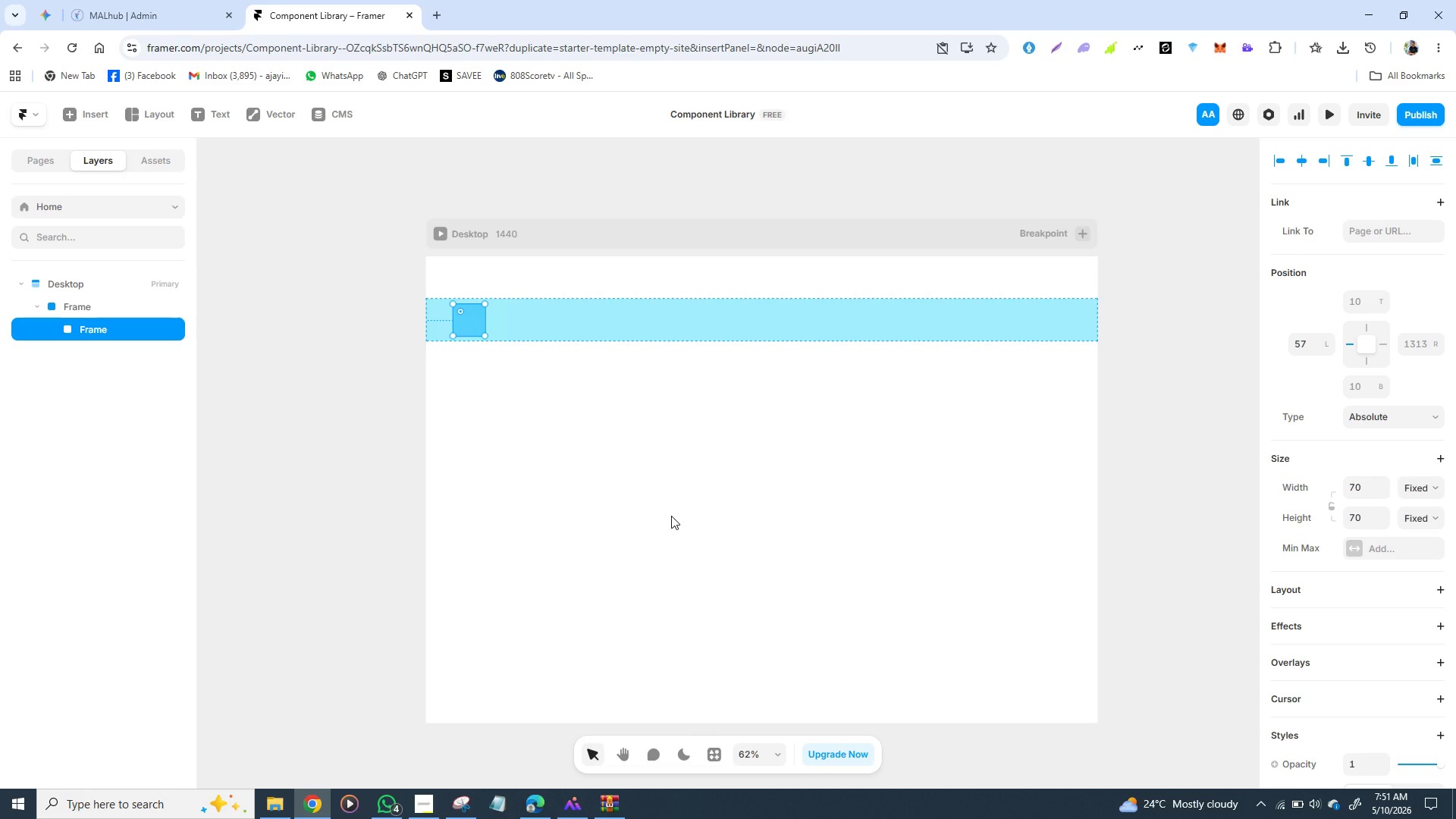 
left_click([595, 322])
 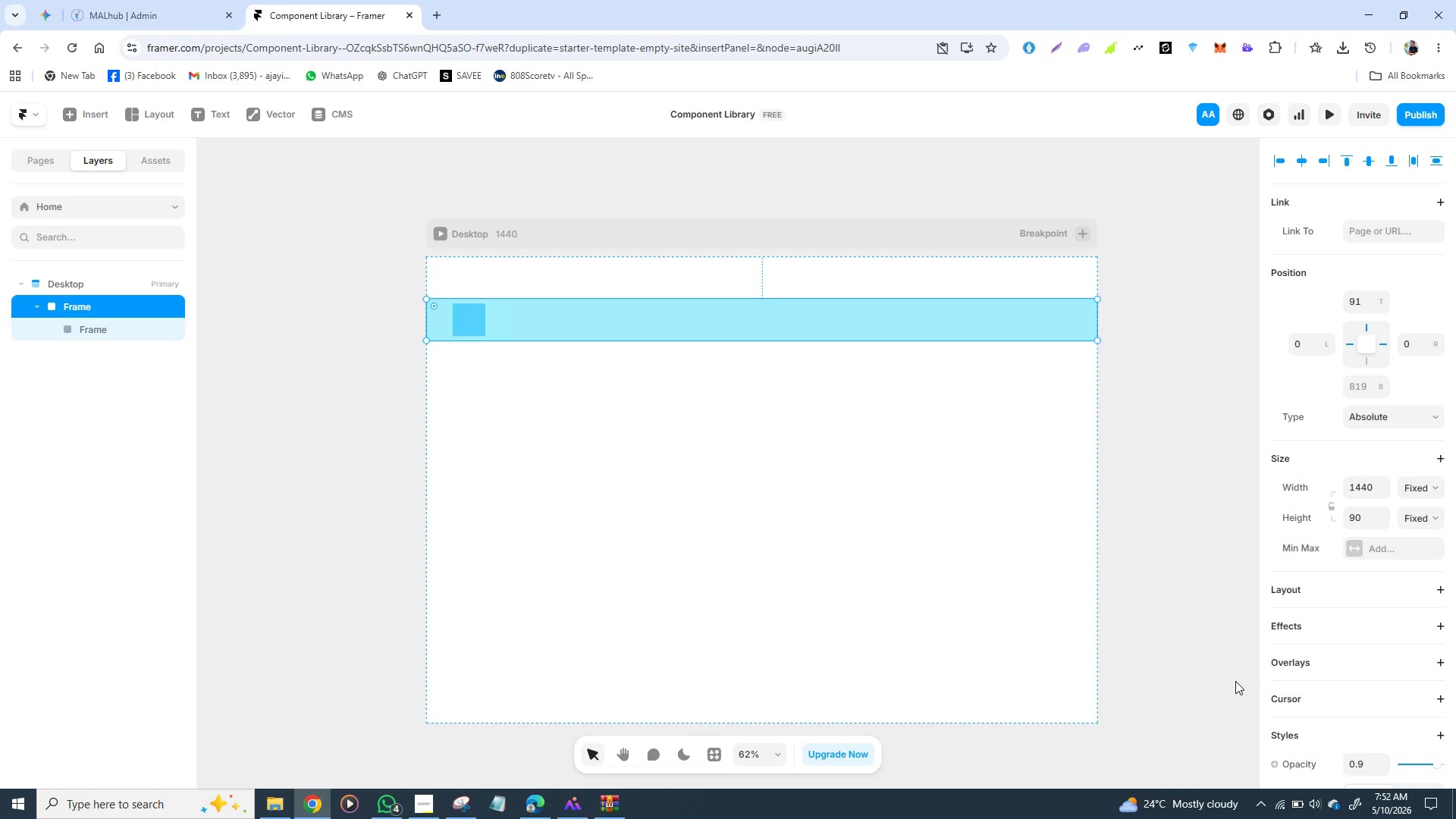 
wait(95.44)
 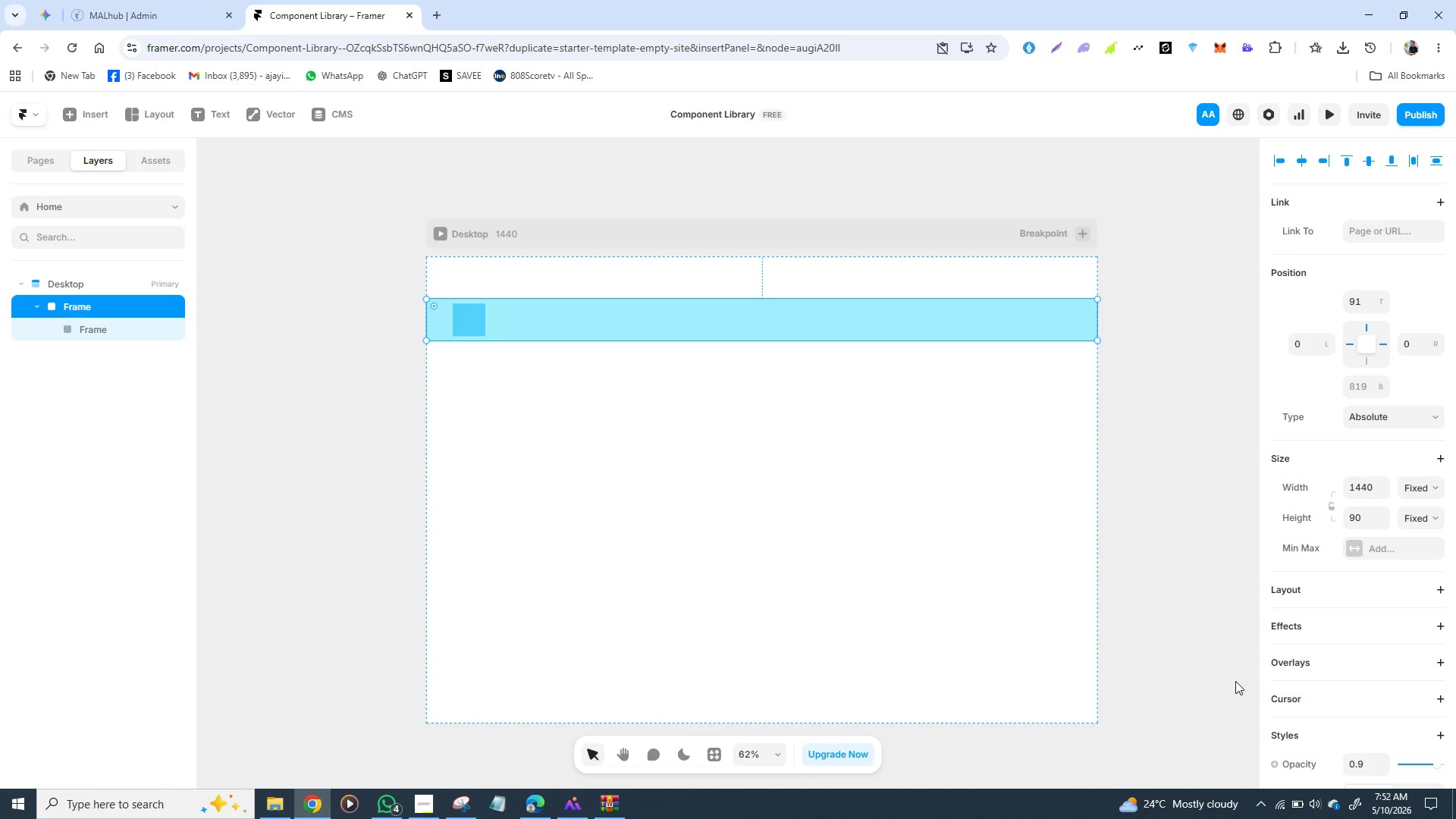 
left_click([578, 515])
 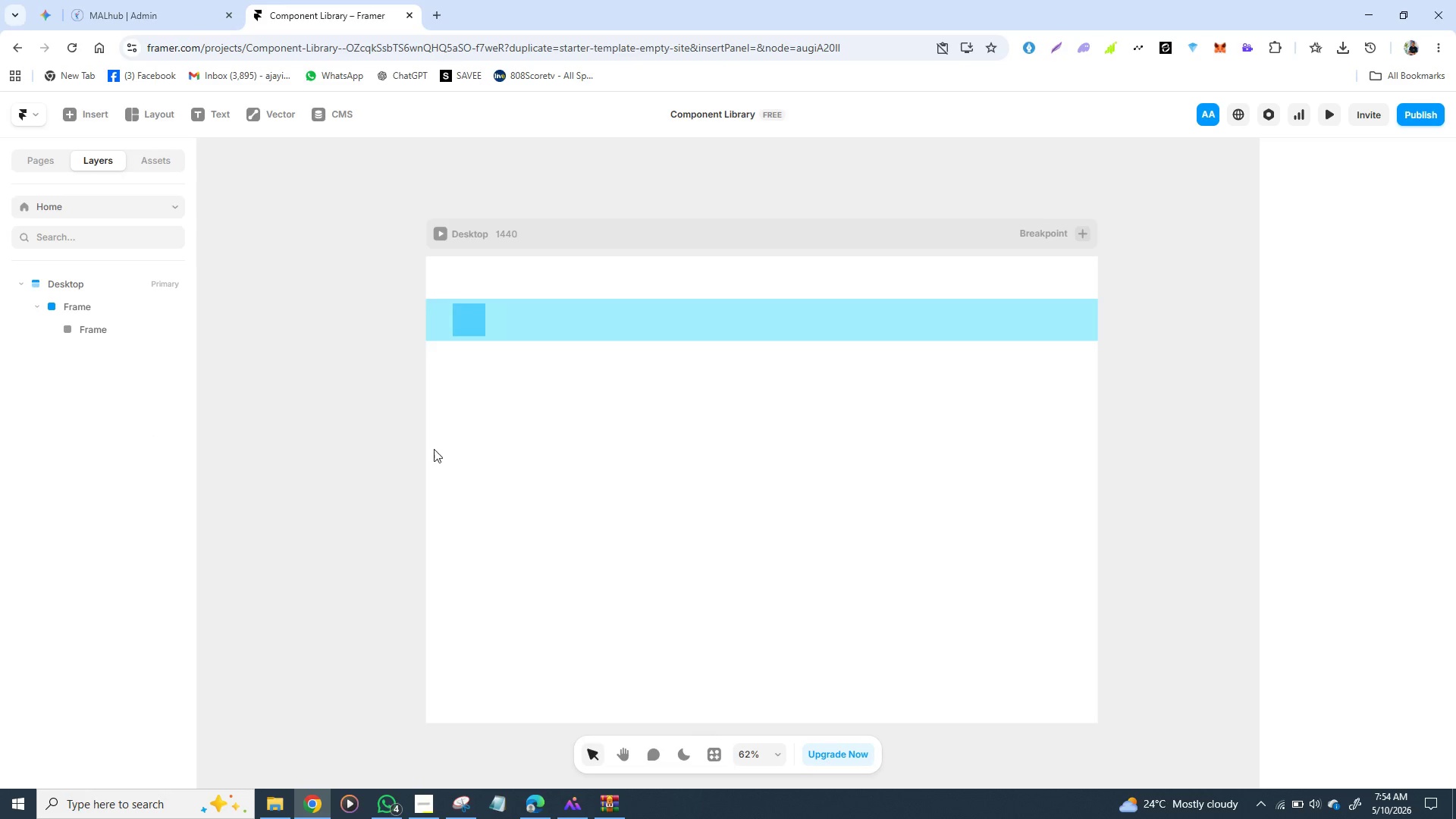 
wait(110.59)
 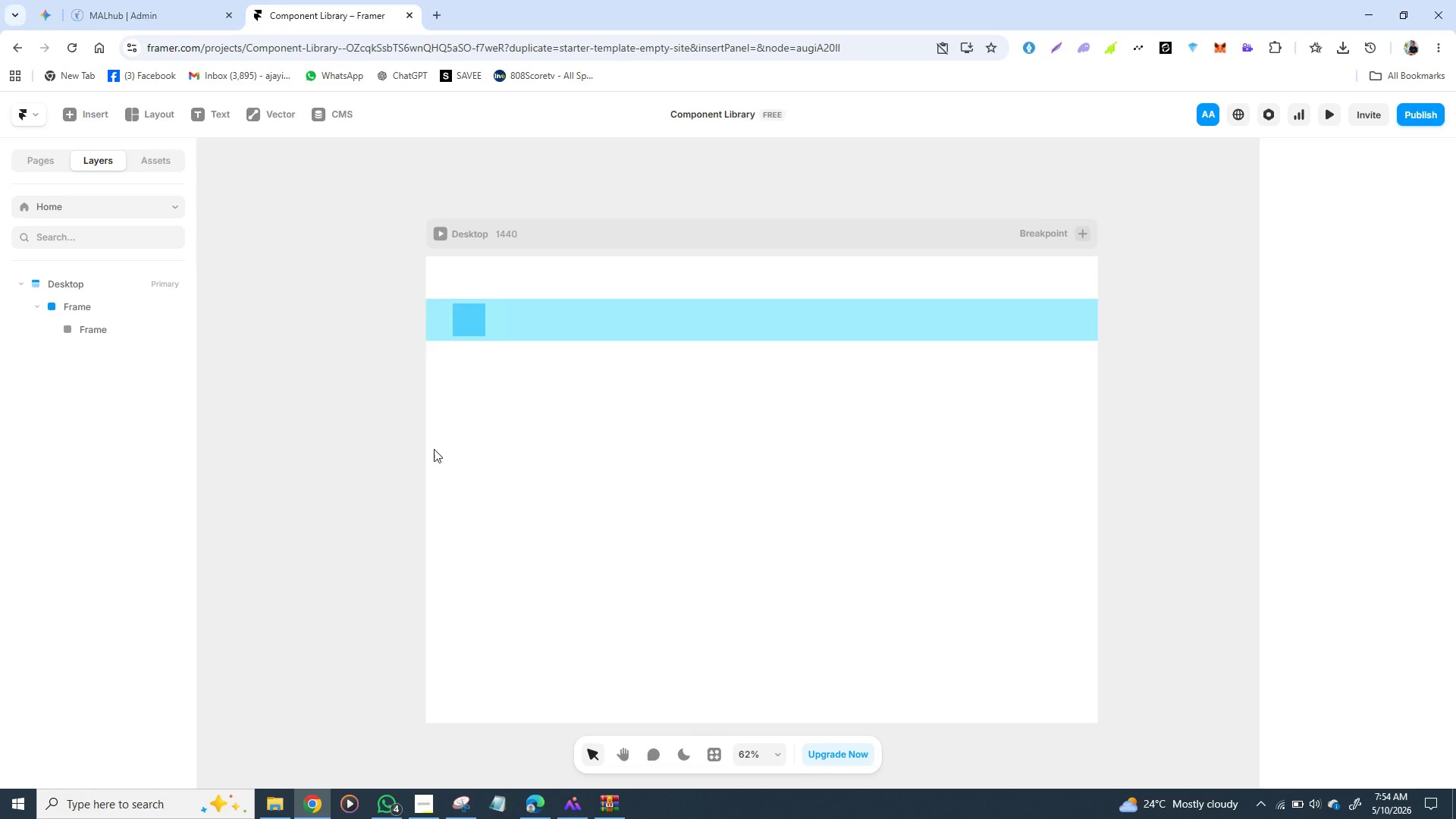 
left_click([153, 165])
 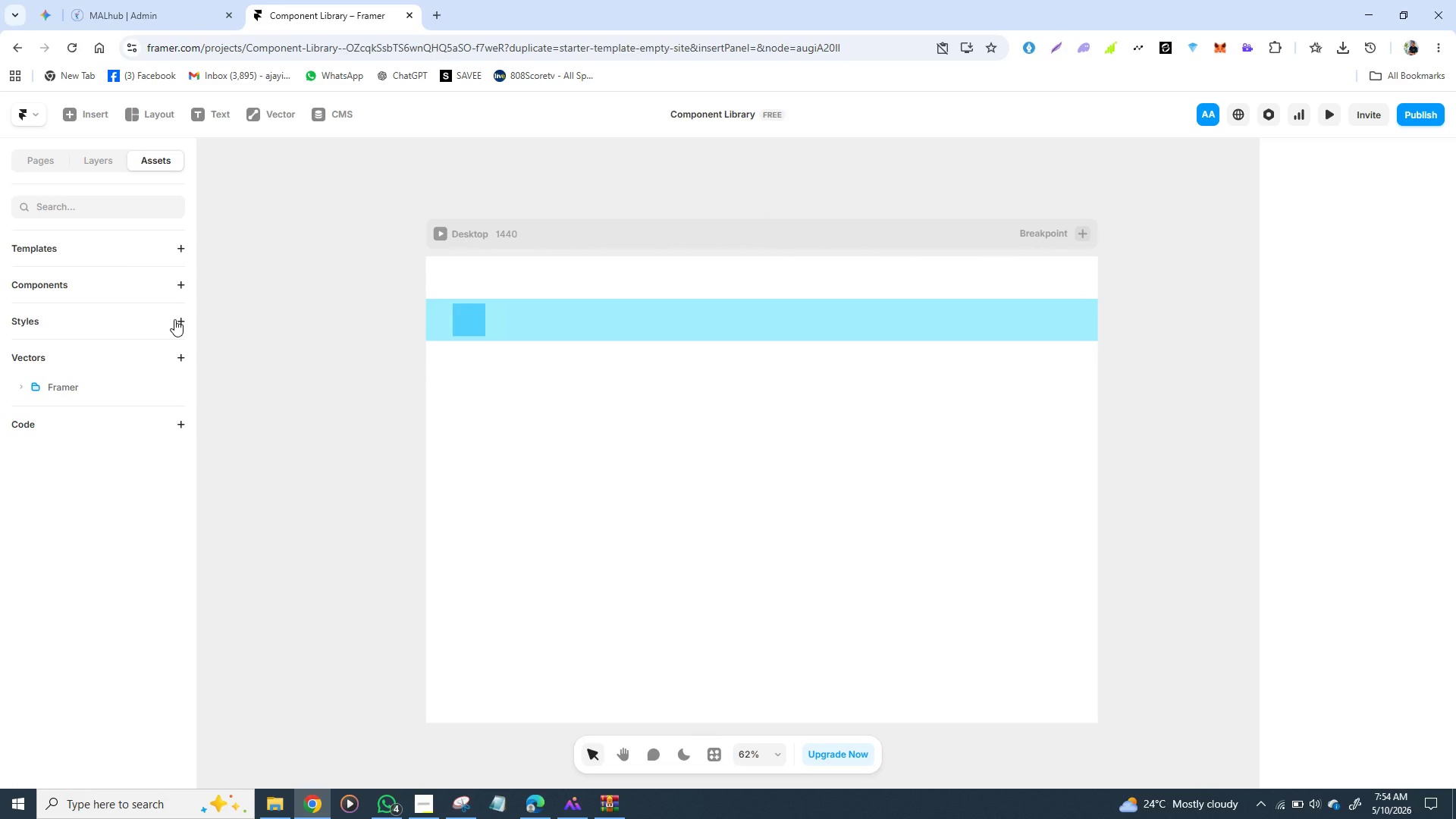 
left_click([174, 319])
 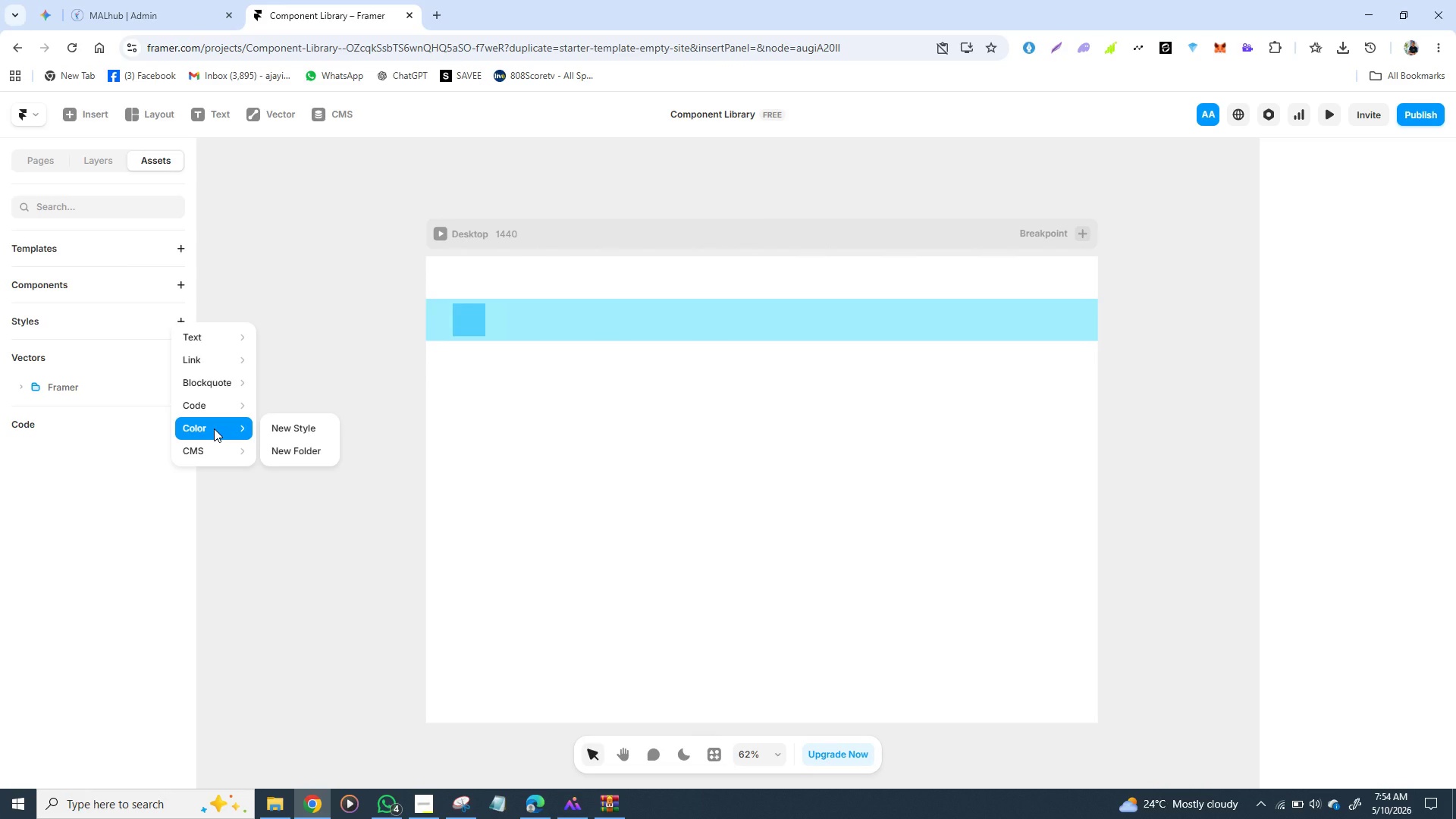 
left_click([214, 428])
 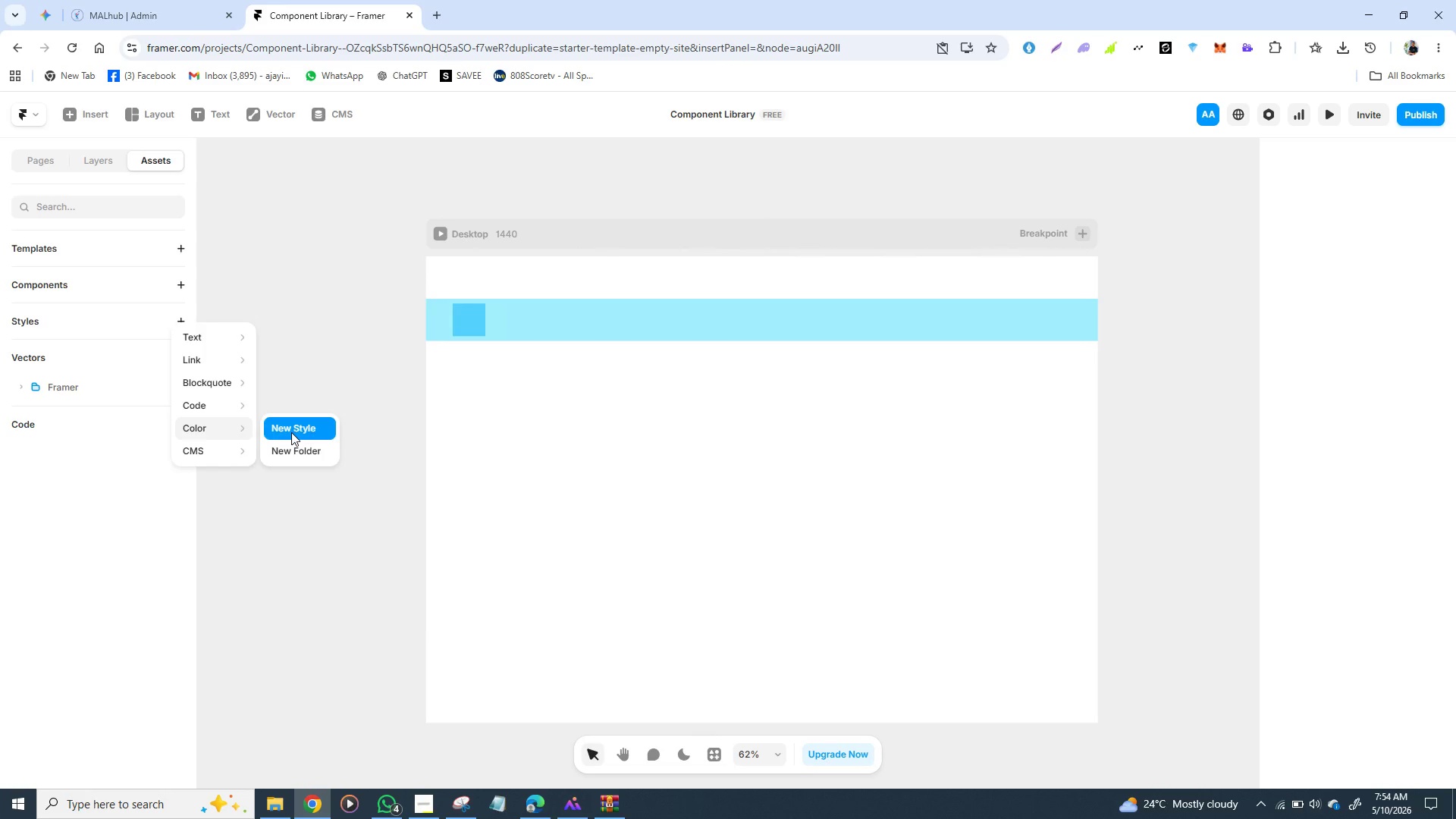 
left_click([291, 432])
 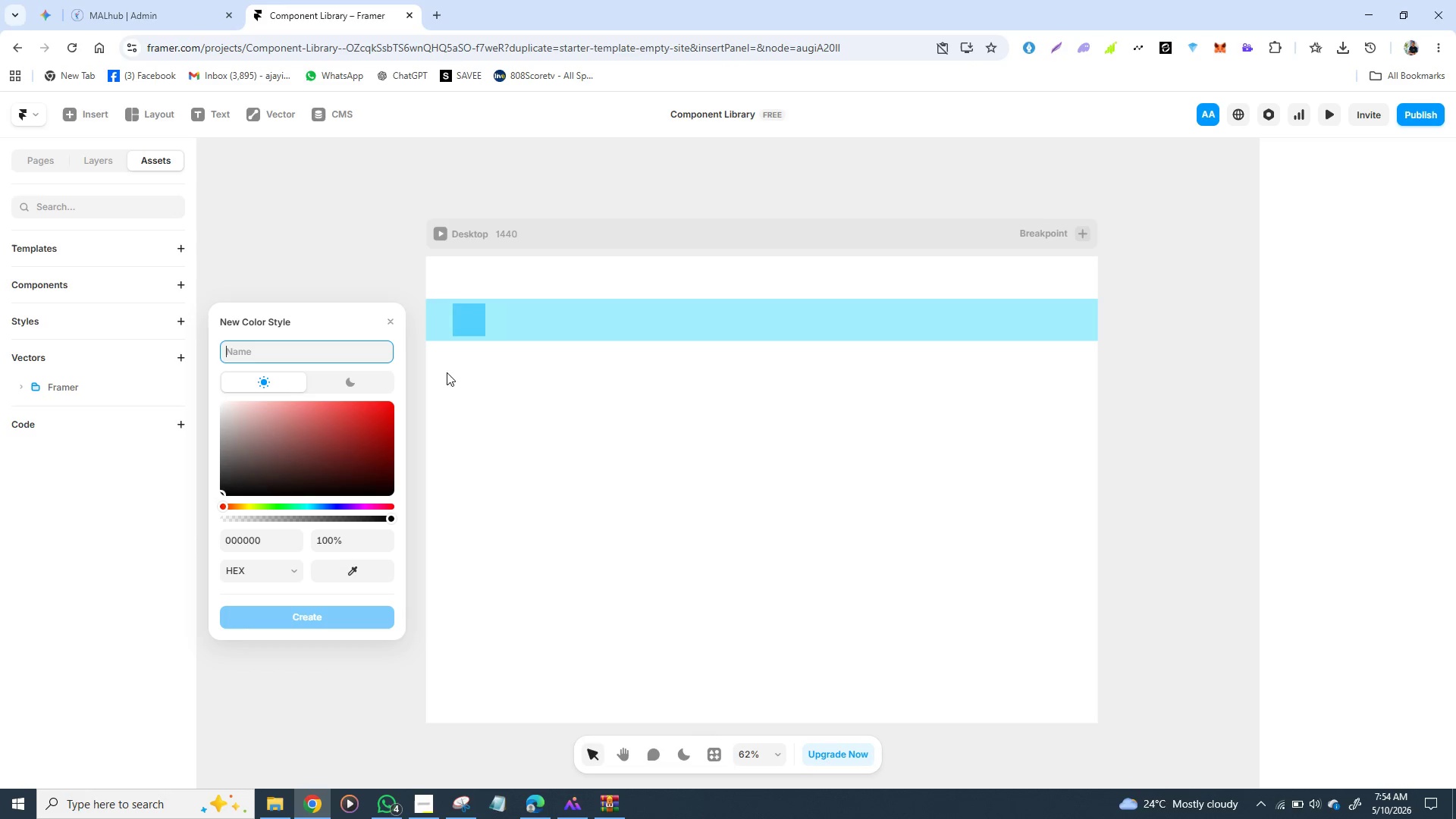 
wait(15.66)
 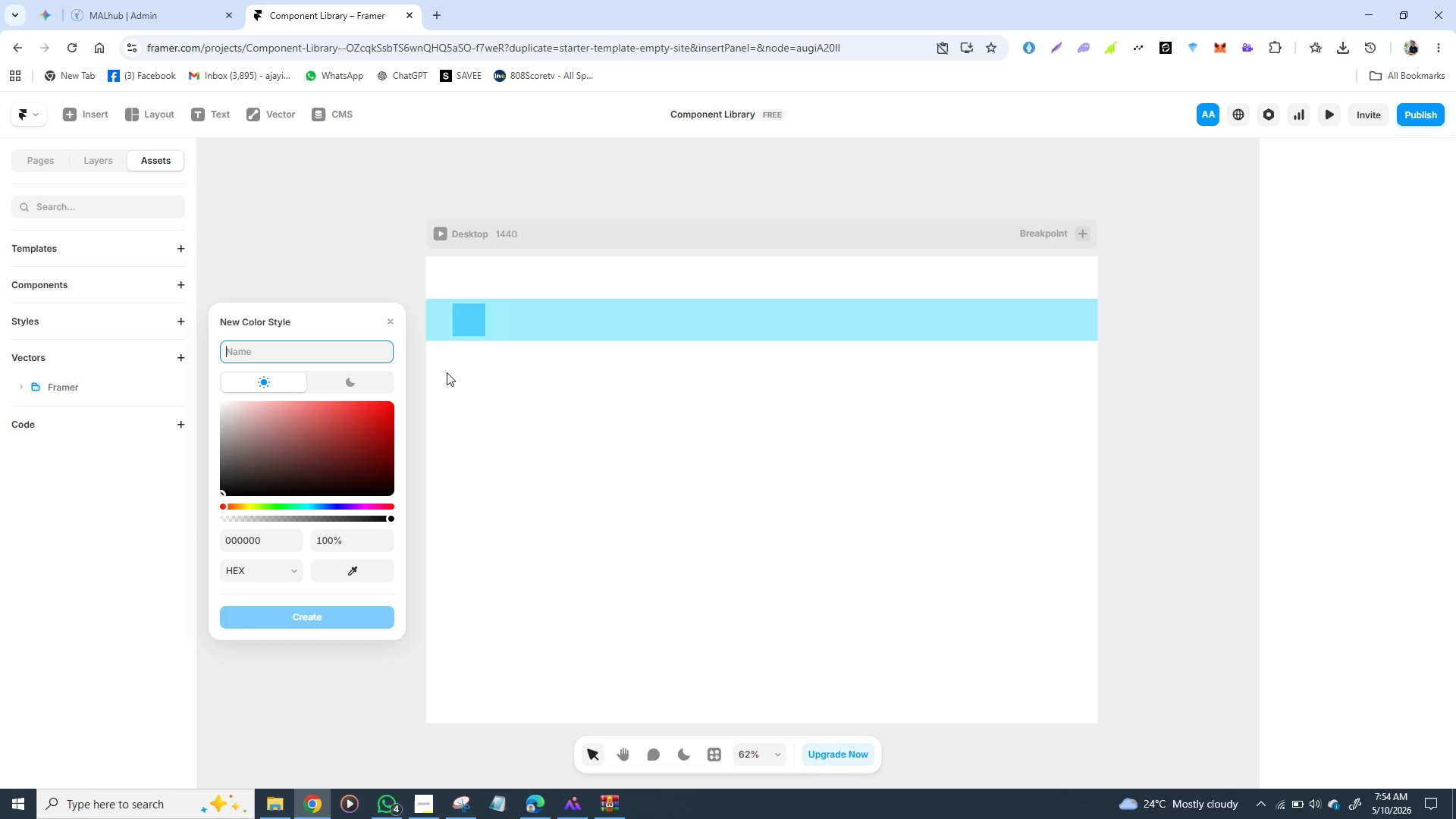 
left_click([471, 328])
 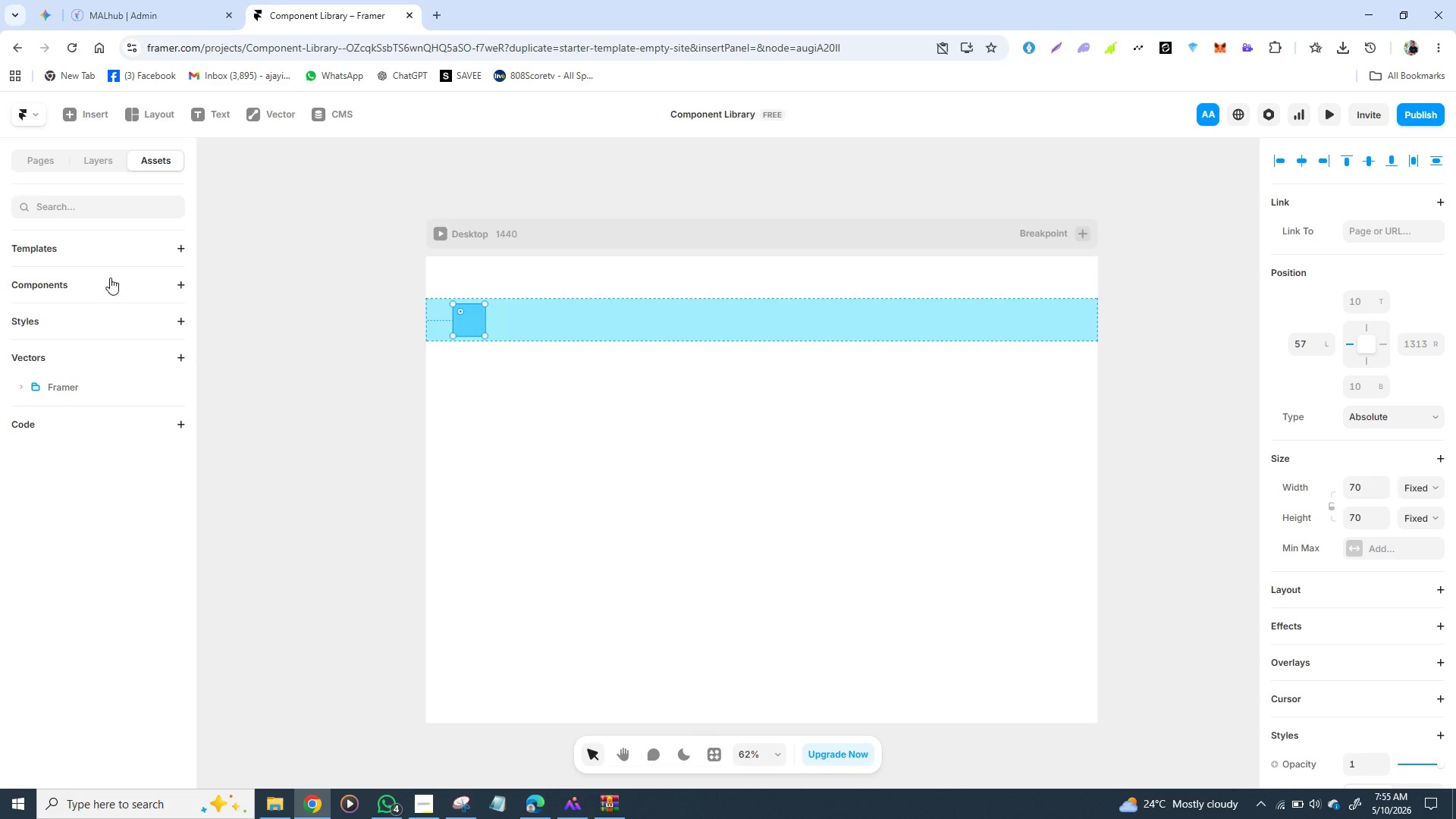 
wait(18.84)
 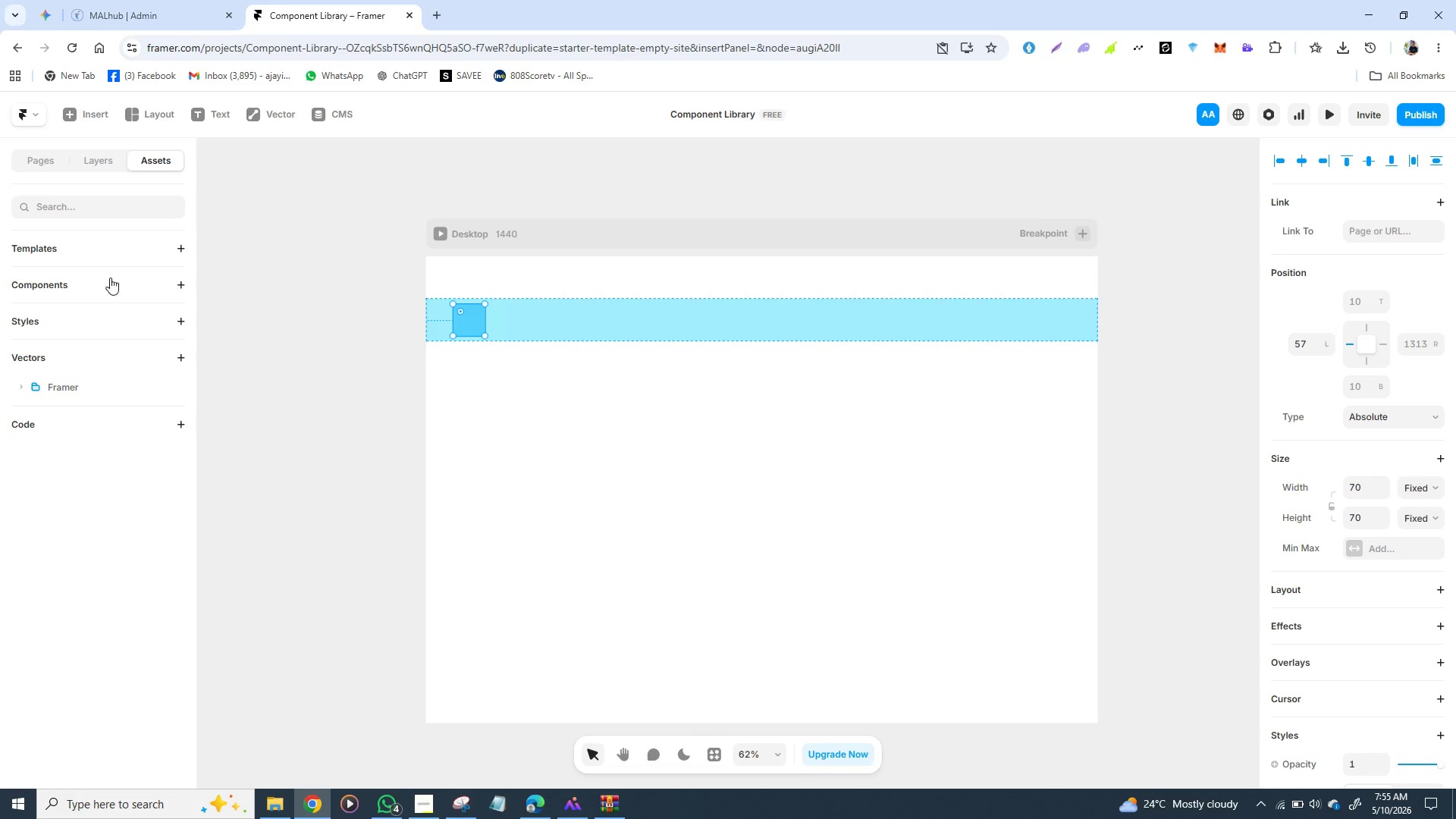 
left_click([117, 321])
 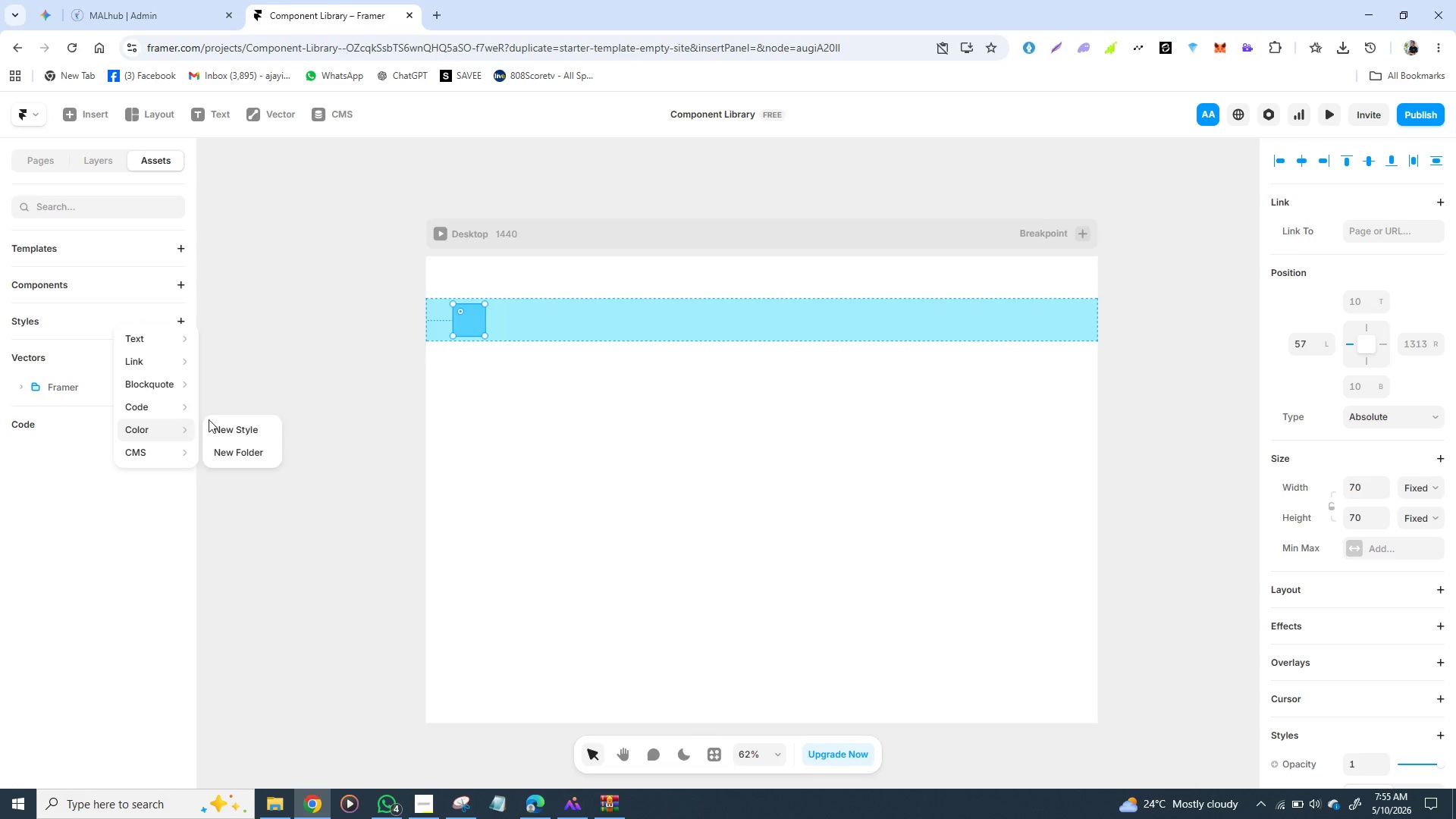 
left_click([234, 430])
 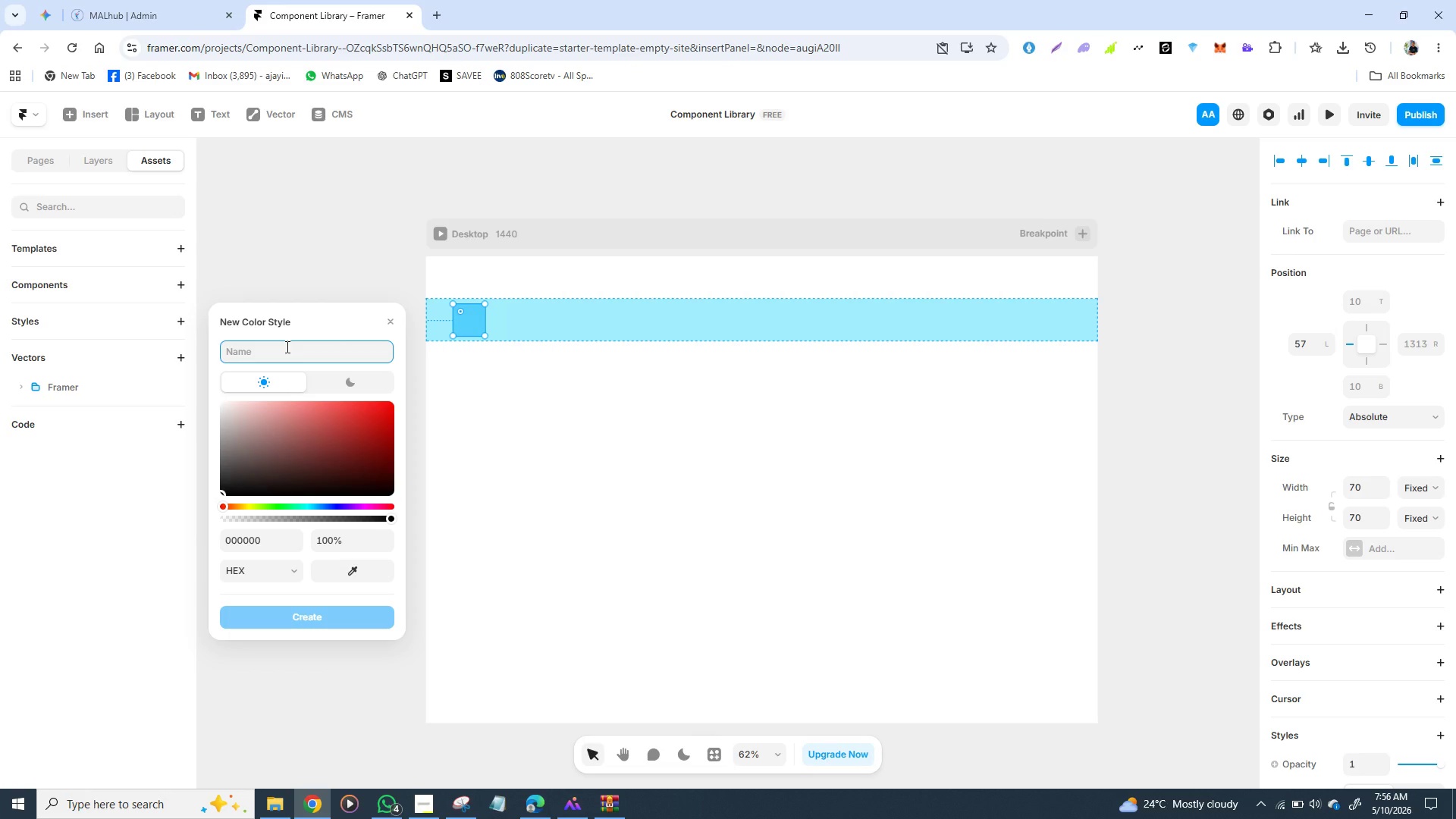 
wait(73.16)
 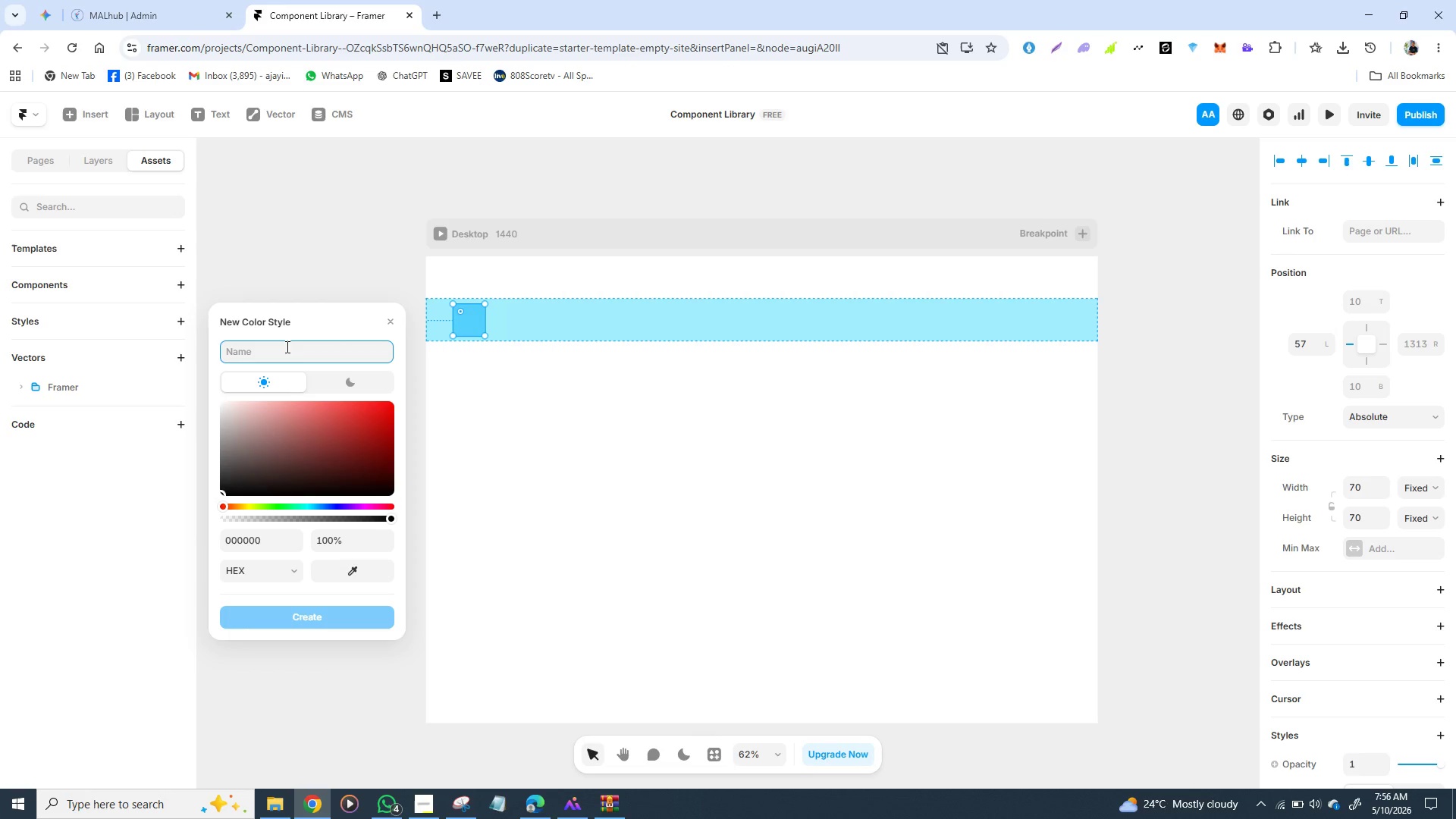 
type(Brand )
key(Backspace)
type(/)
 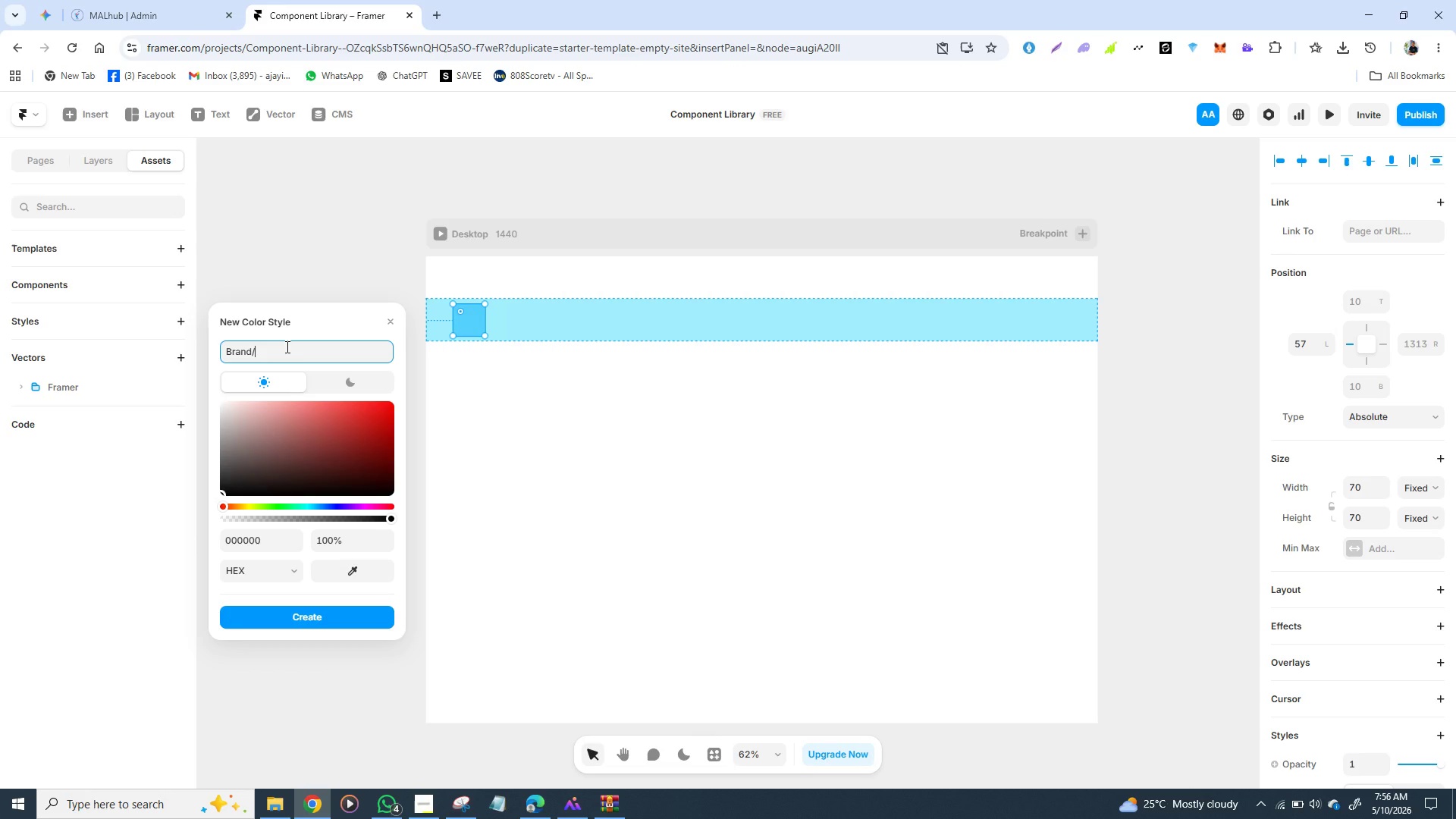 
type( charcoal)
 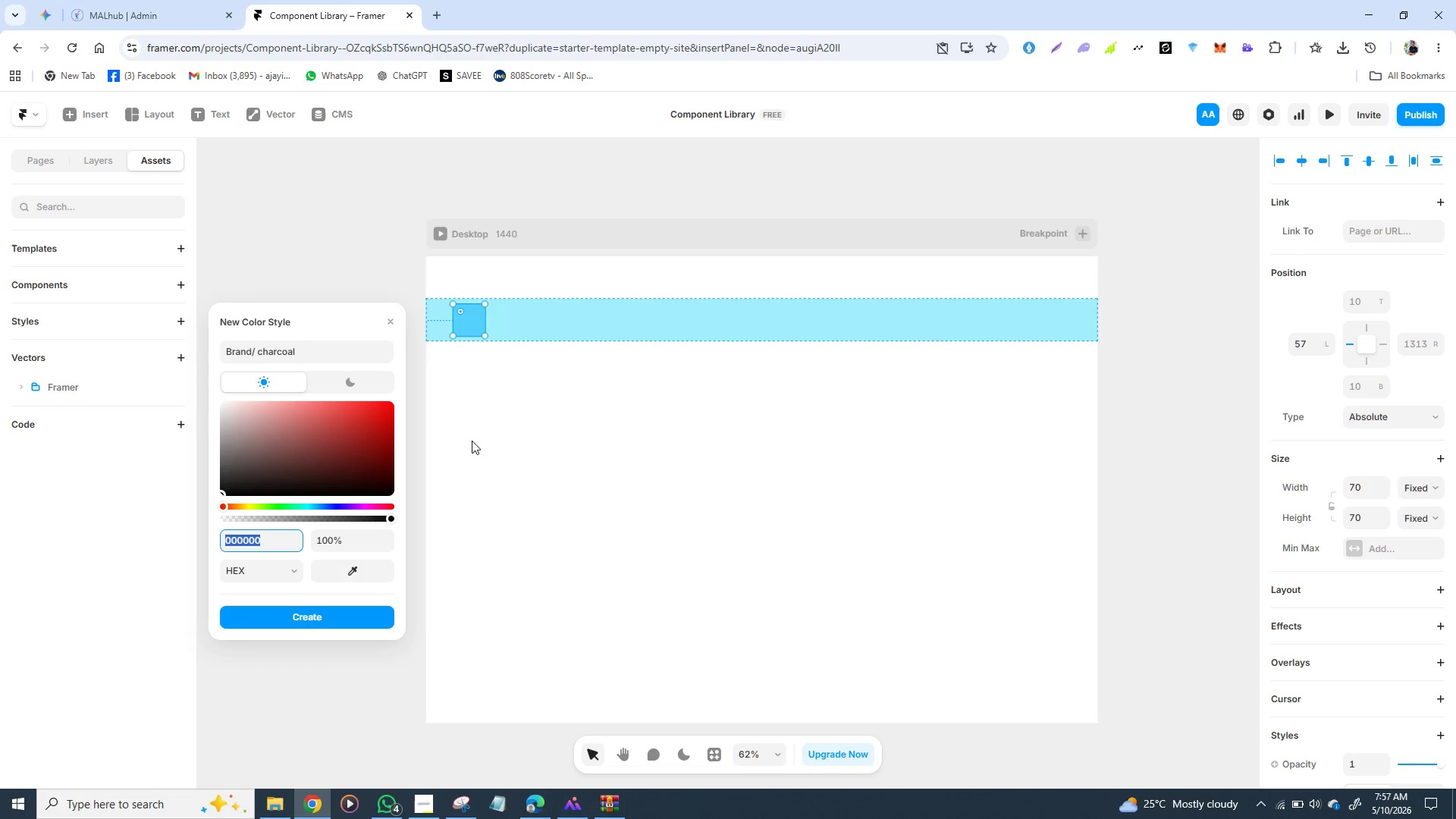 
wait(34.22)
 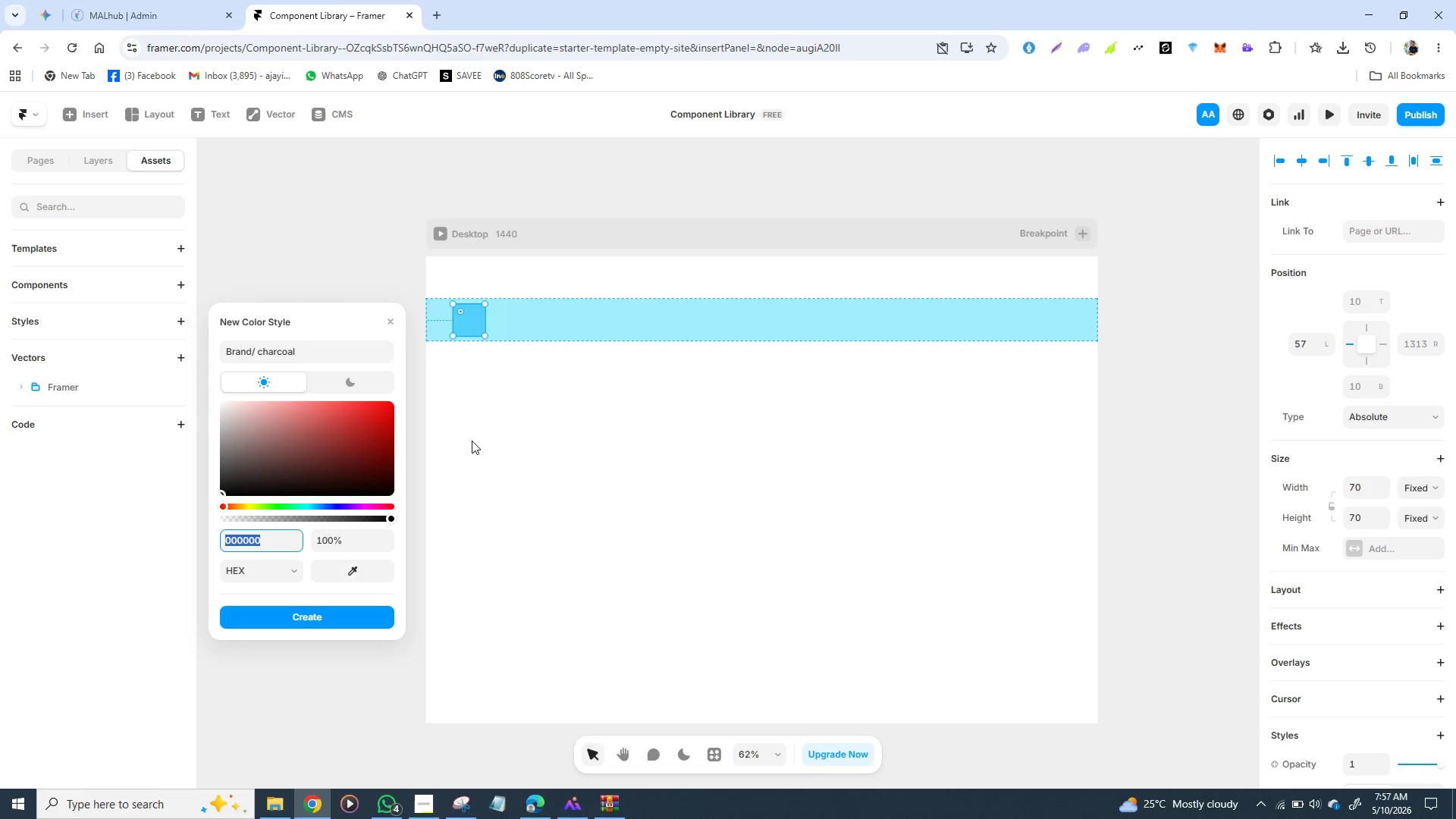 
type(1c1917)
 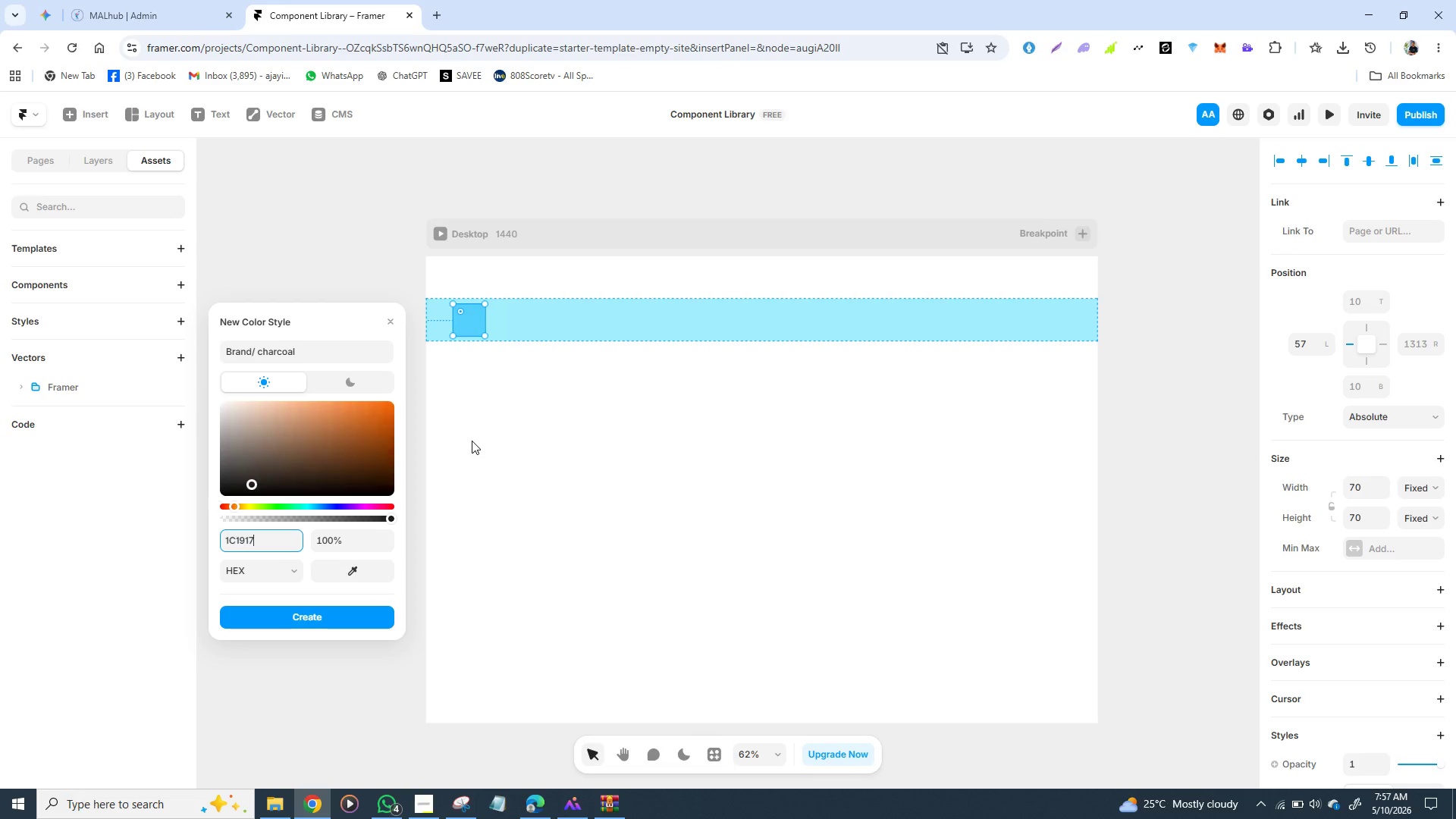 
key(Enter)
 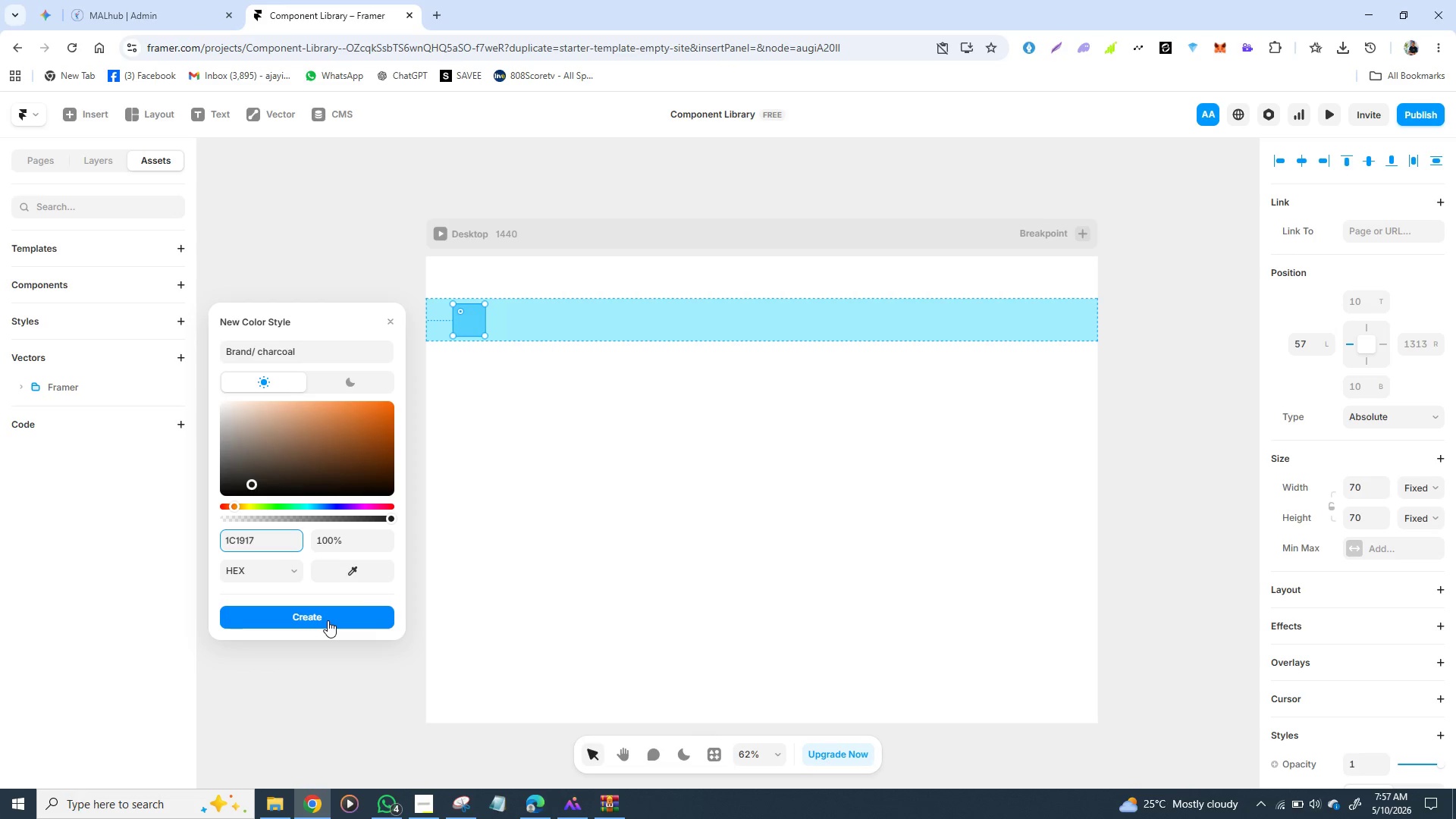 
left_click([328, 620])
 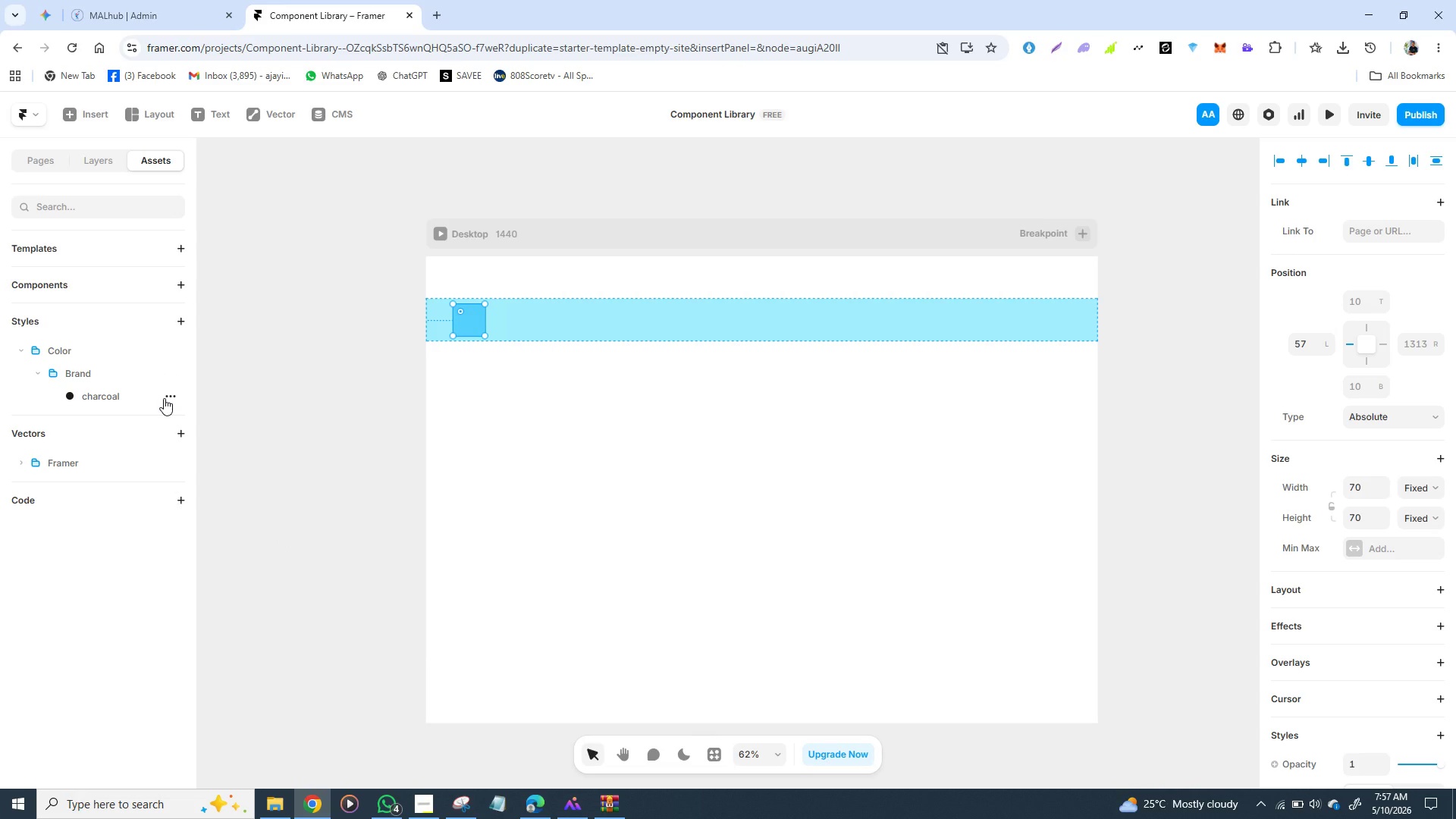 
left_click([167, 395])
 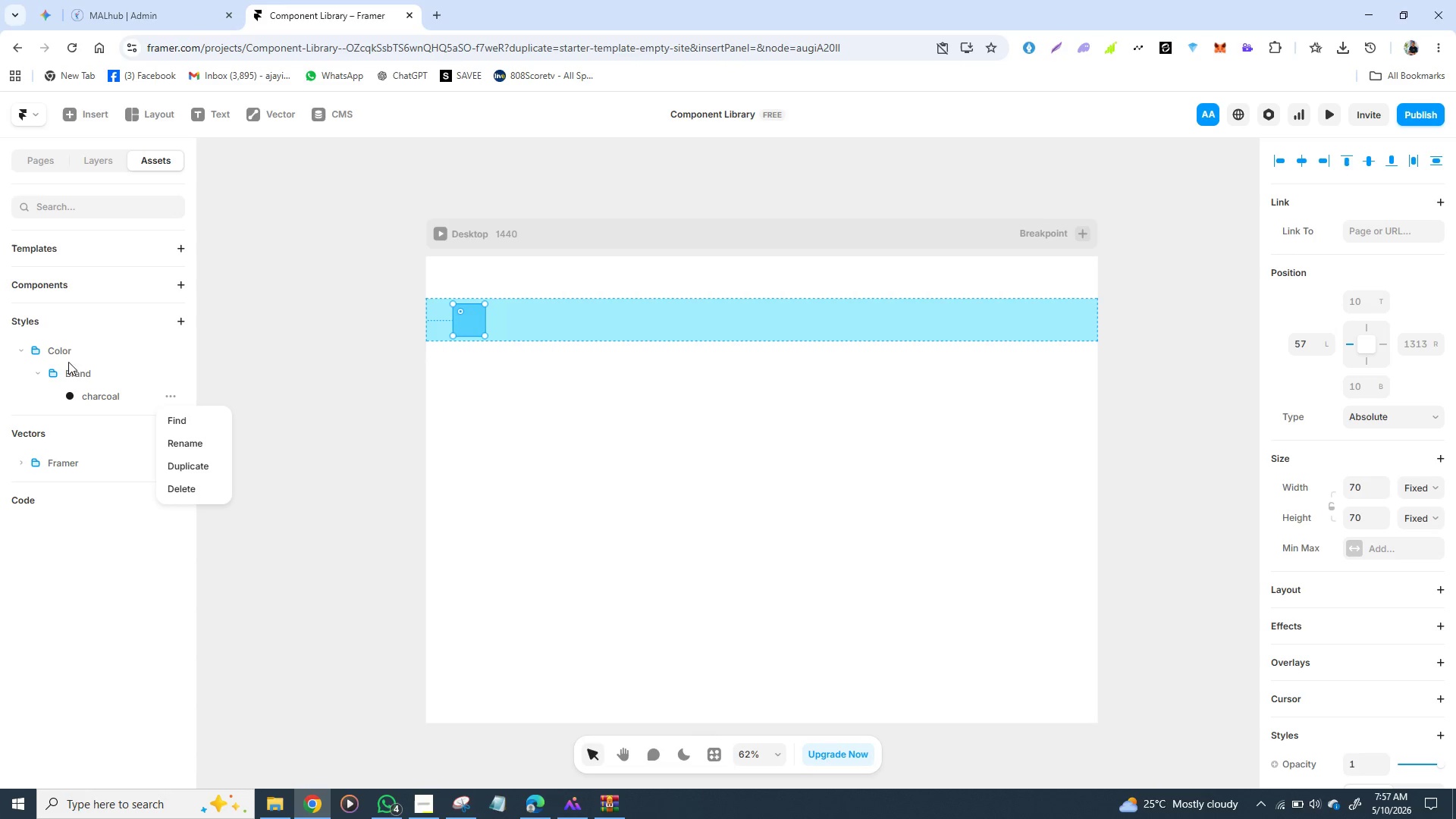 
wait(9.53)
 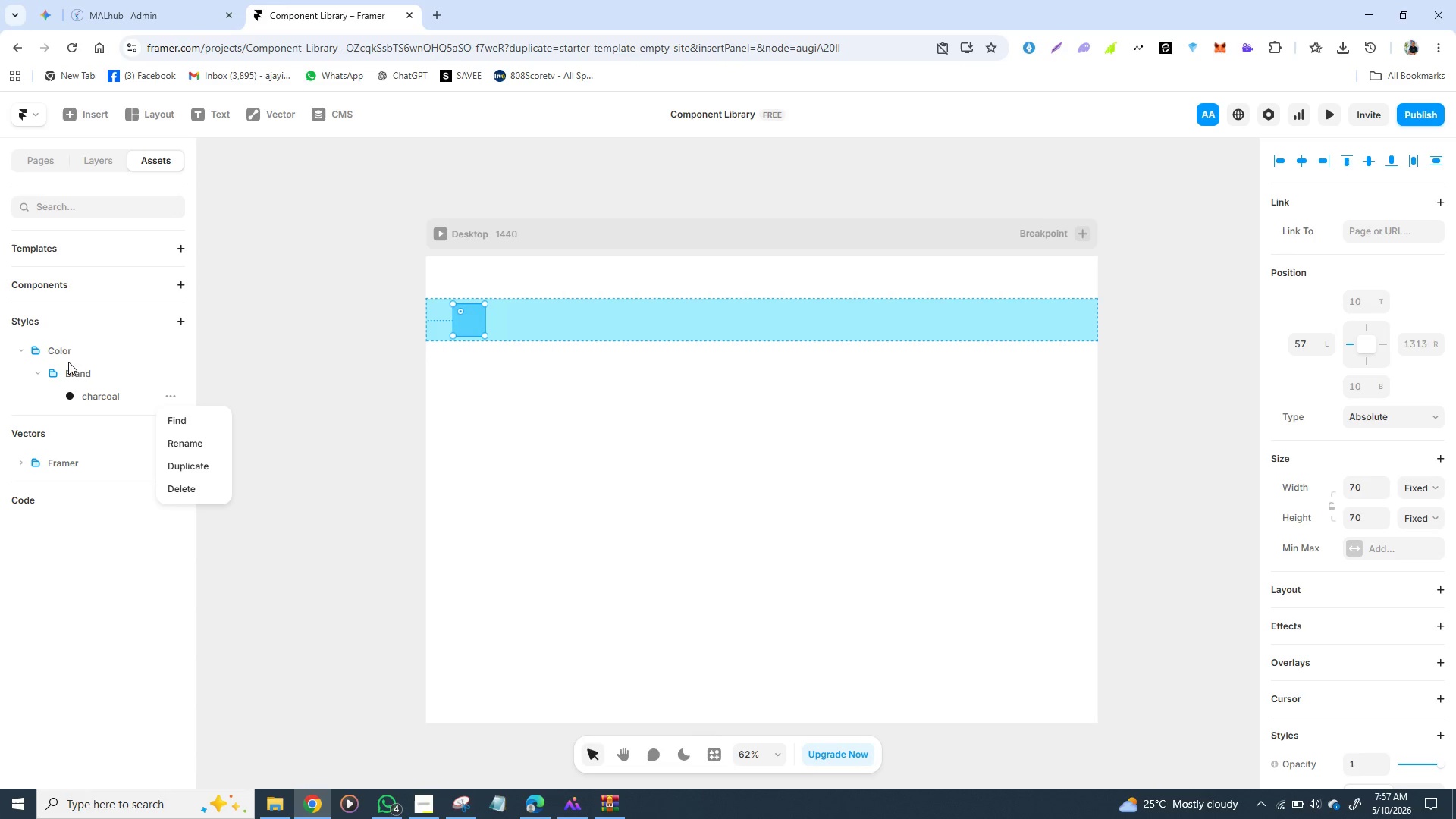 
left_click([172, 362])
 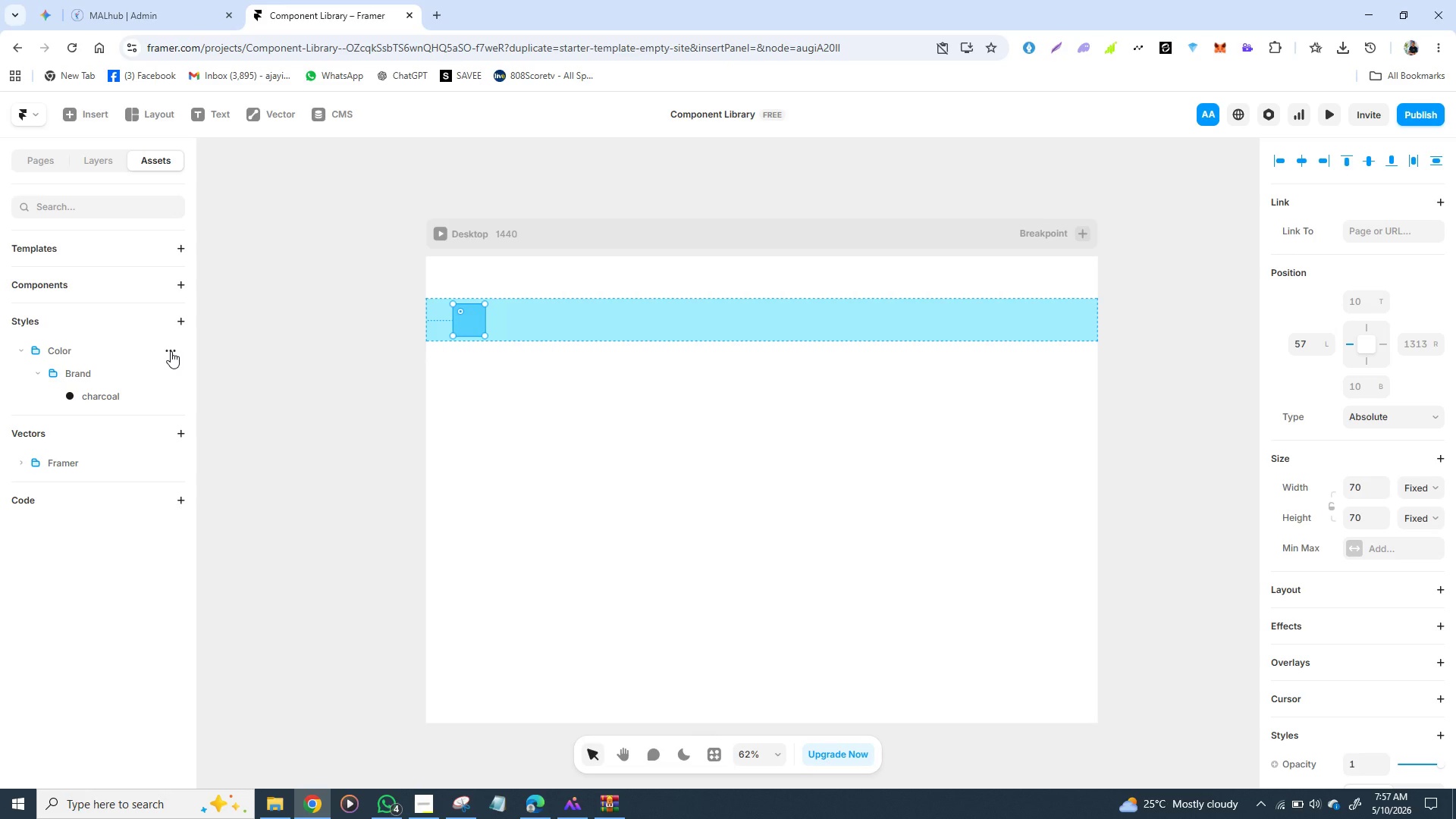 
left_click([171, 351])
 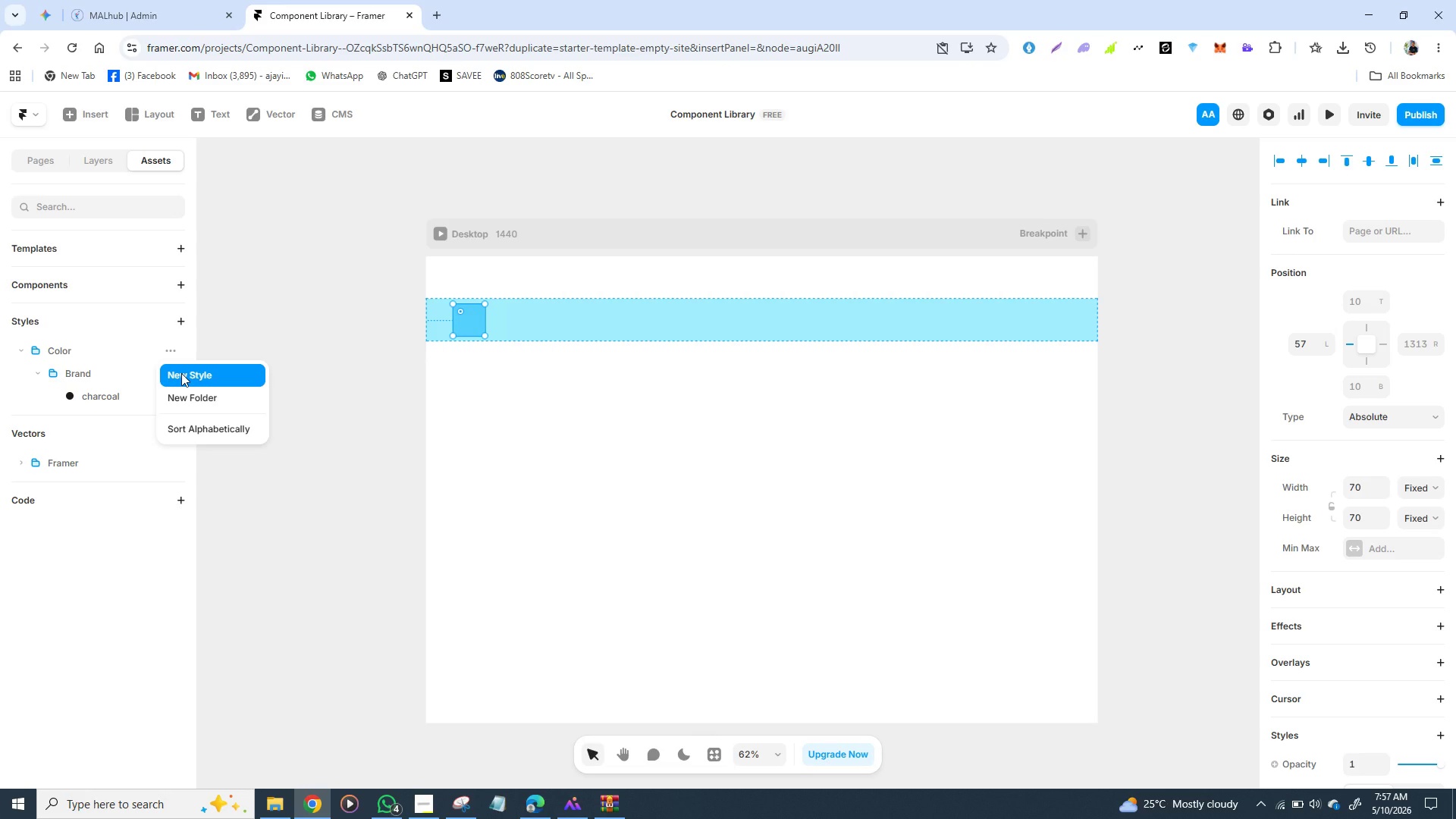 
left_click([181, 373])
 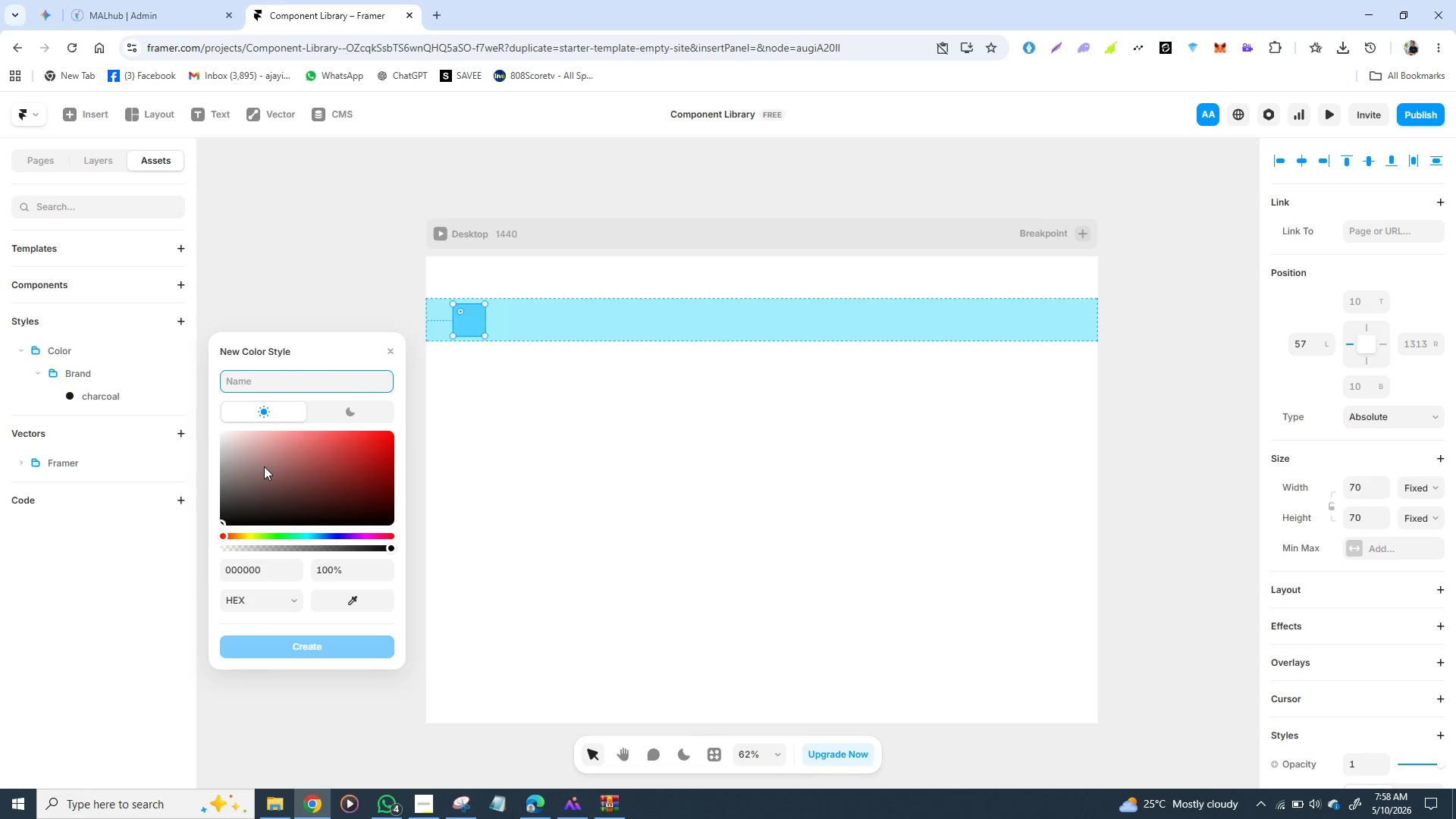 
wait(17.38)
 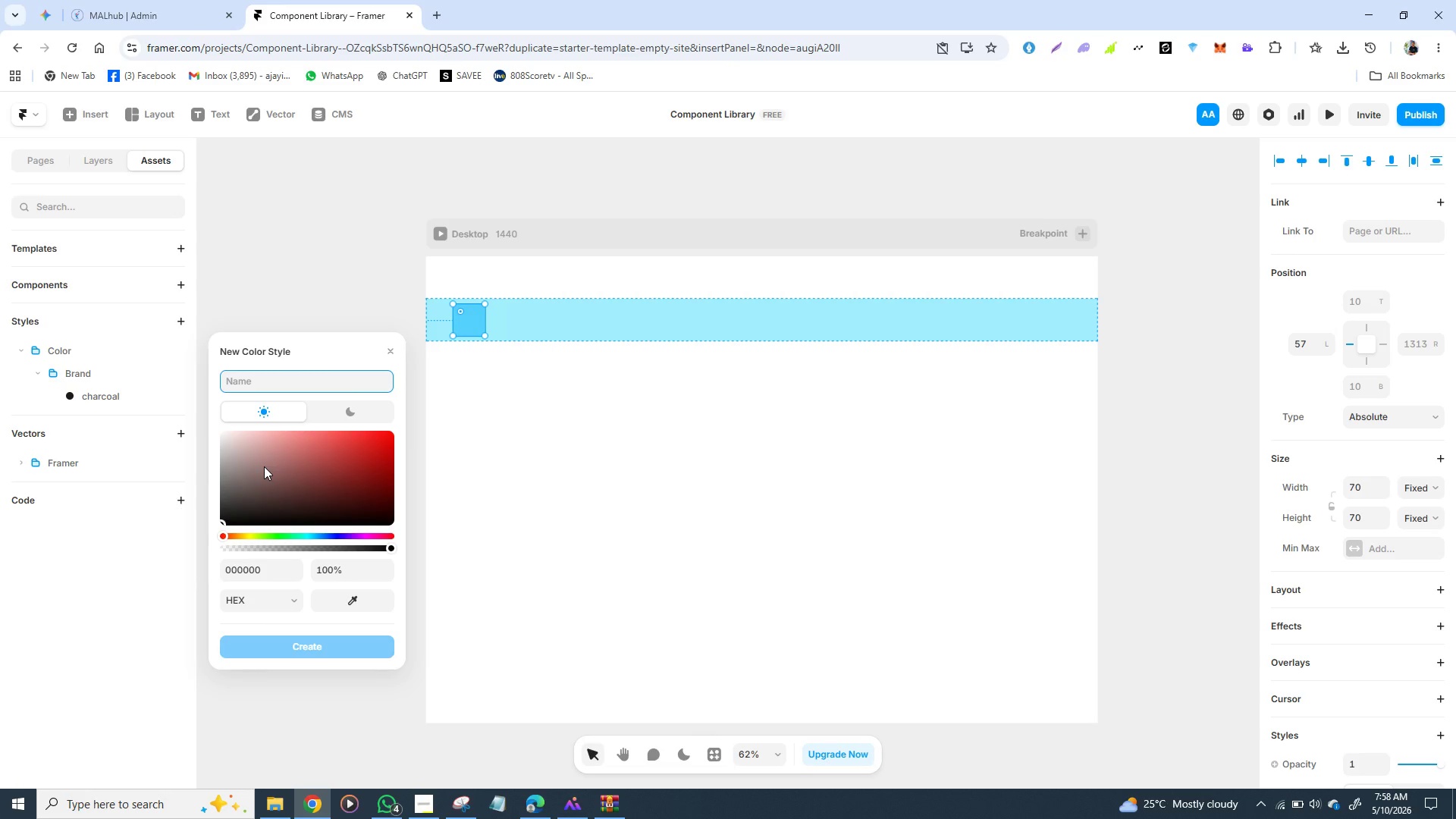 
type(Ma)
 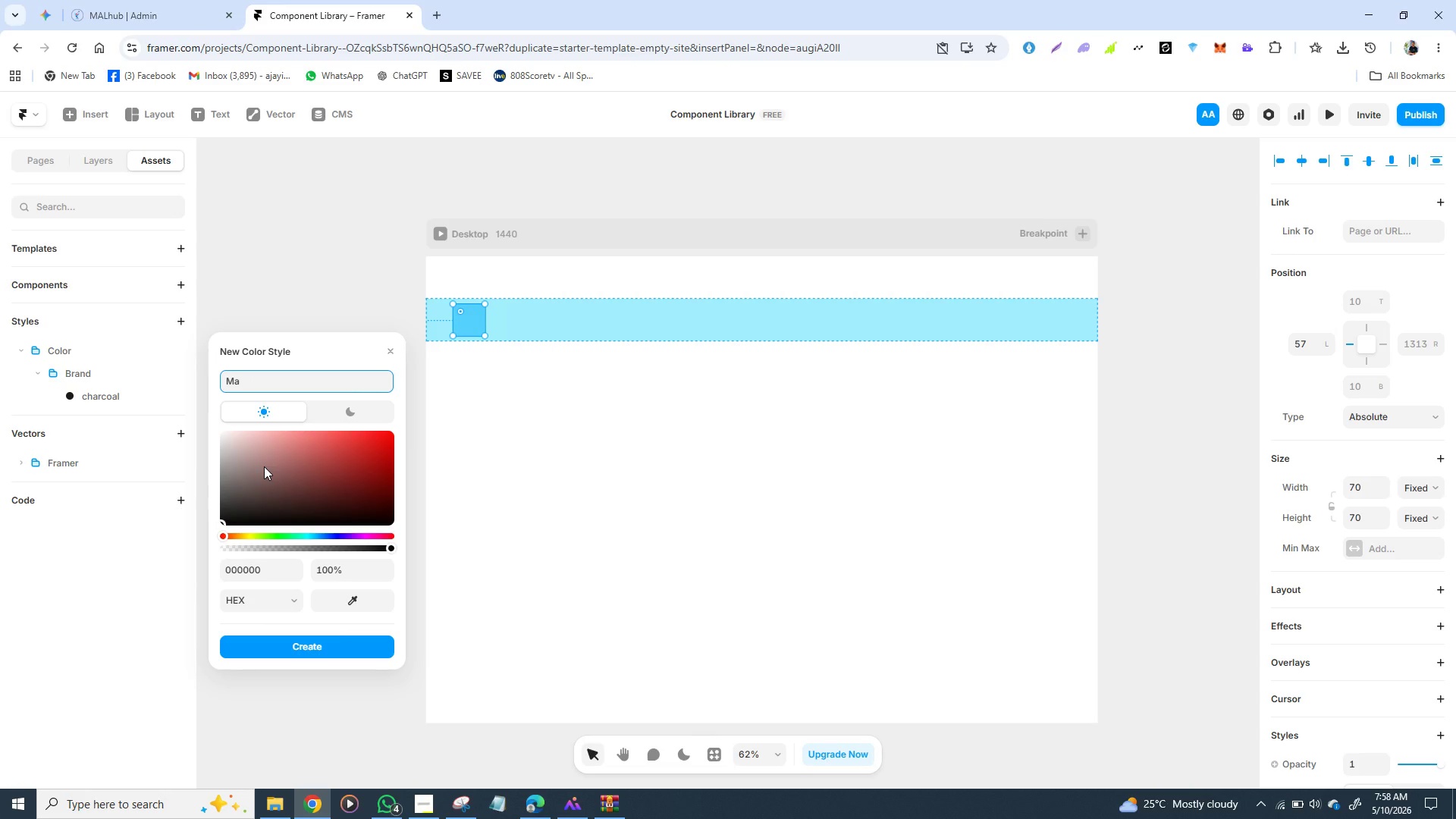 
type(in text)
 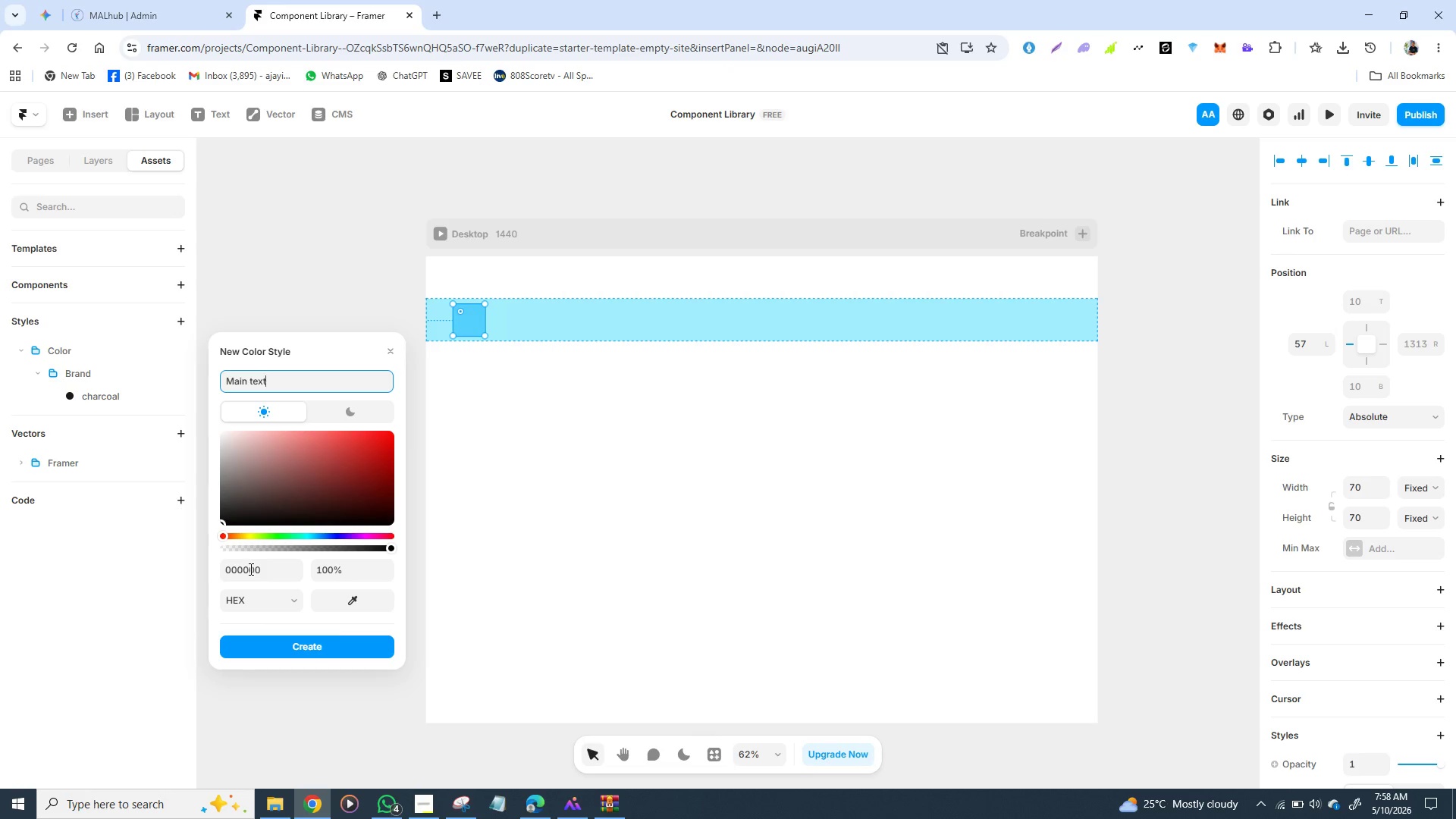 
left_click([249, 569])
 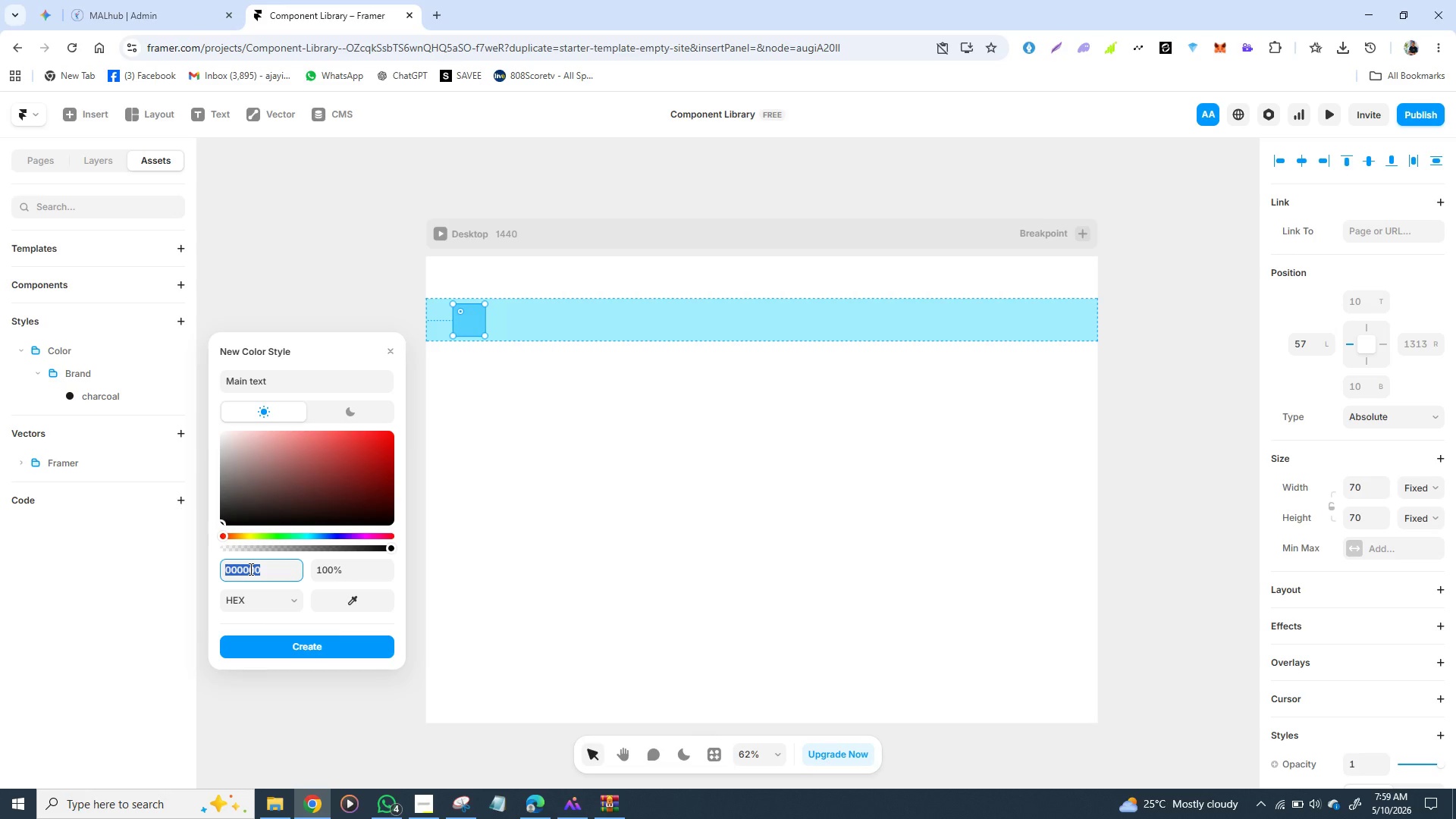 
wait(40.67)
 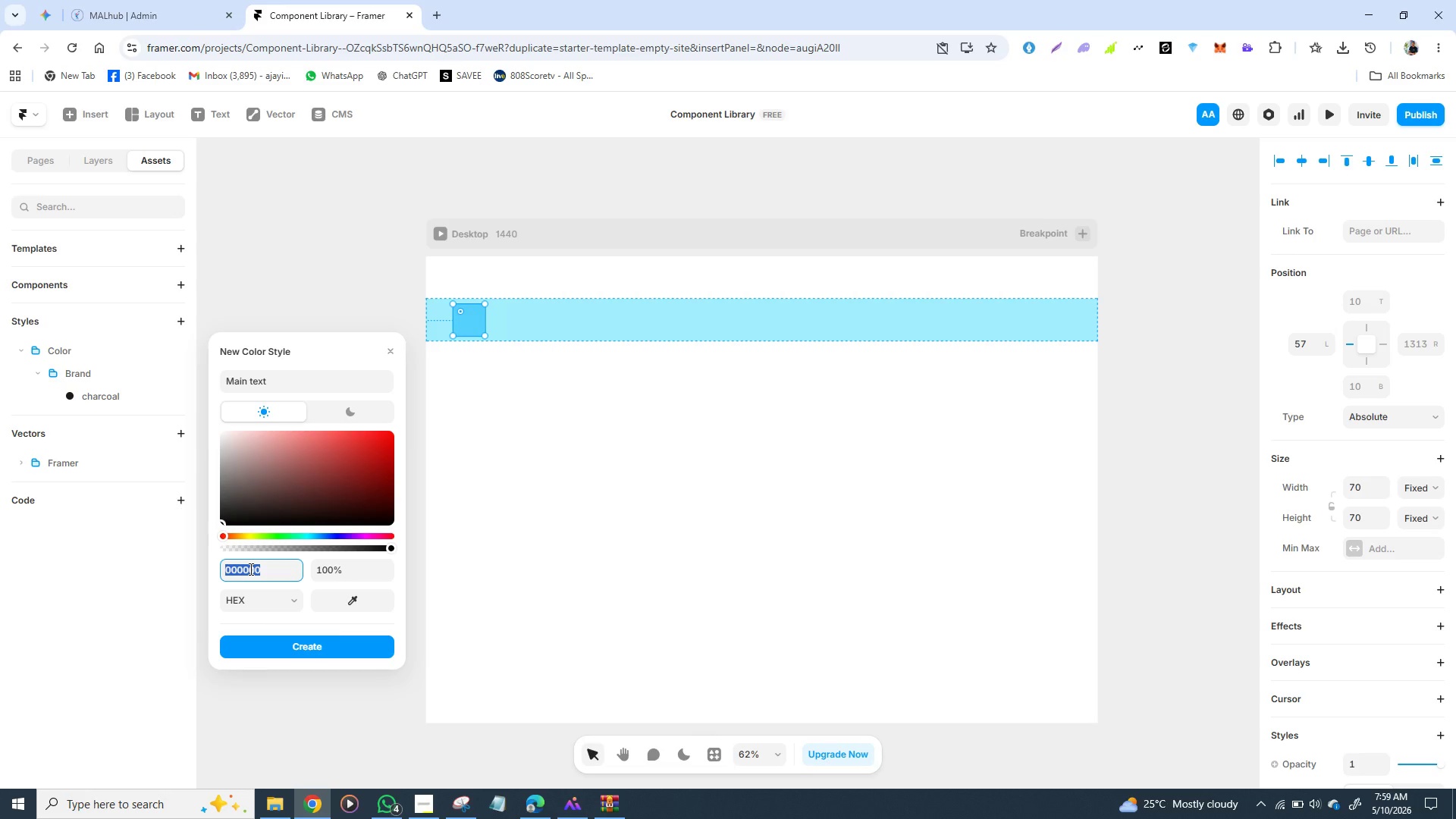 
key(Slash)
 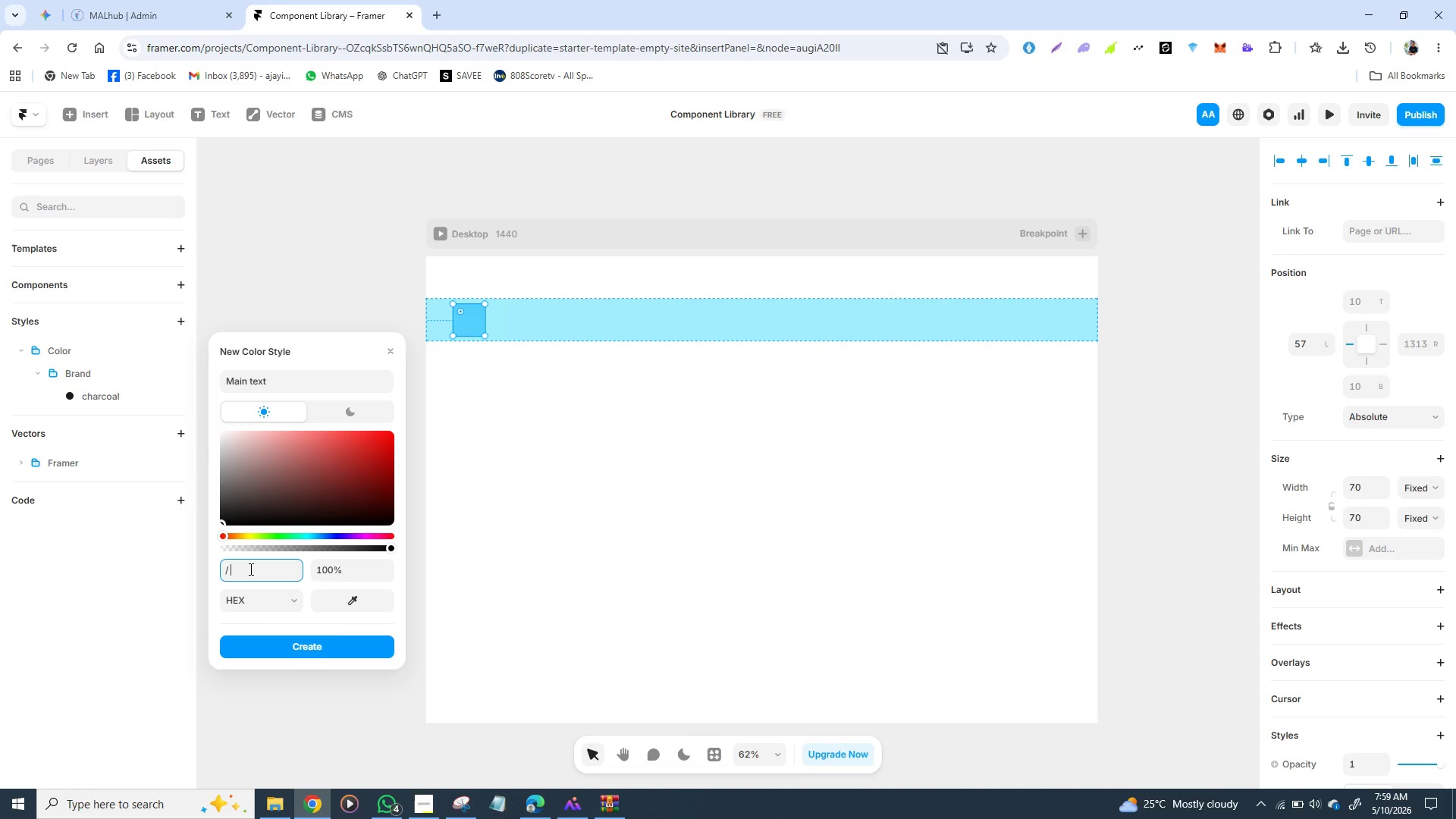 
key(Space)
 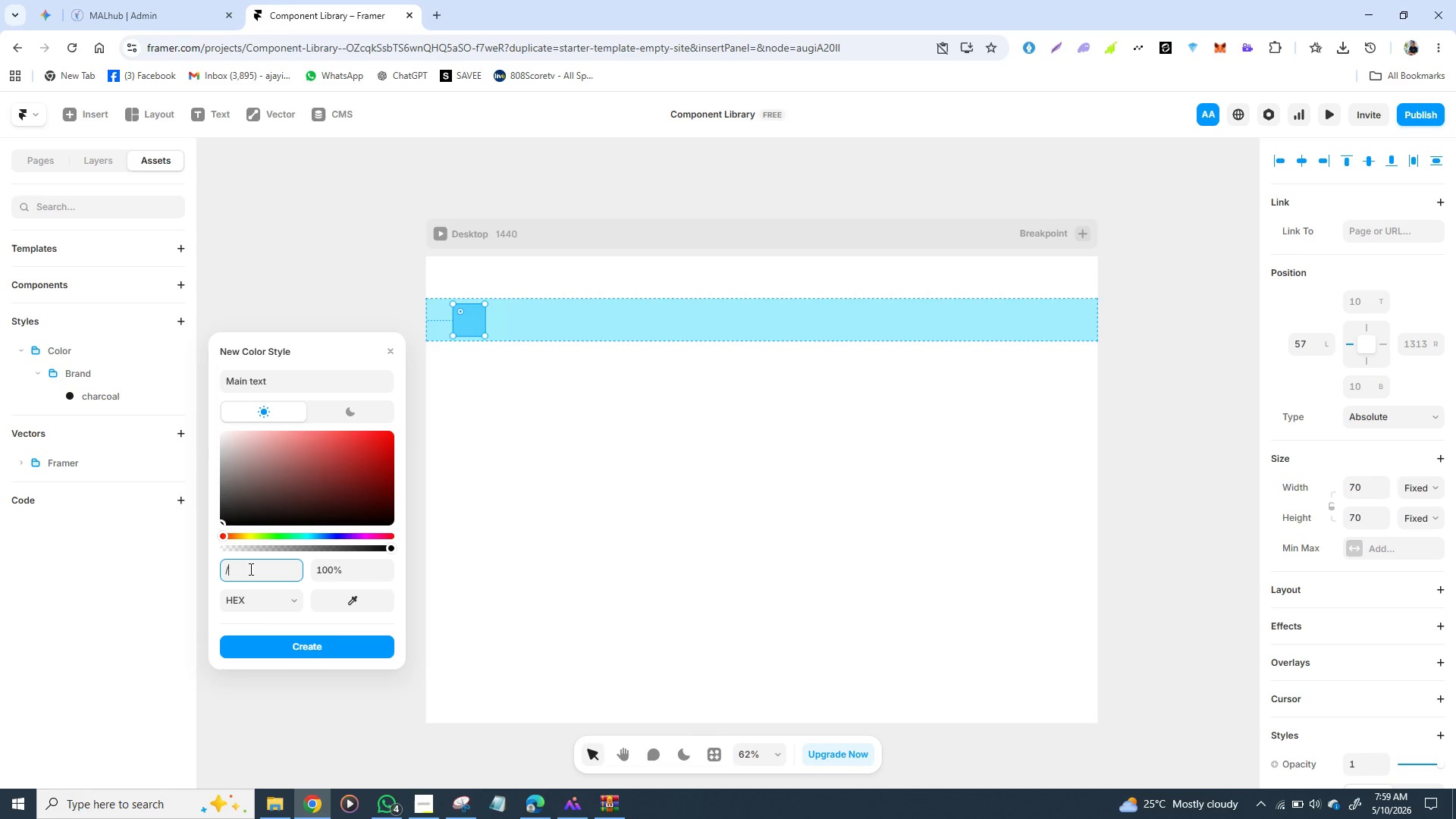 
key(Backspace)
 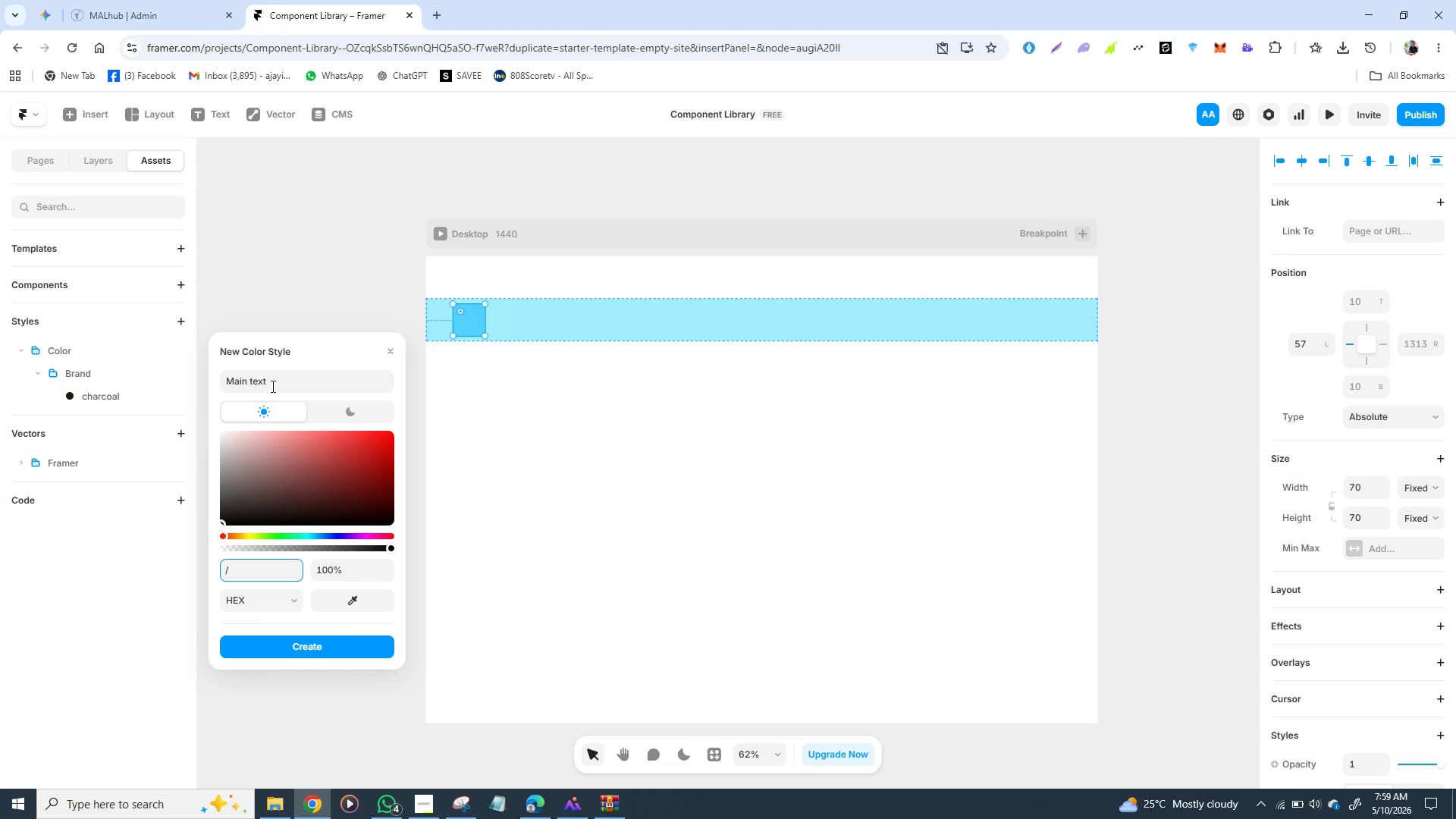 
left_click([271, 386])
 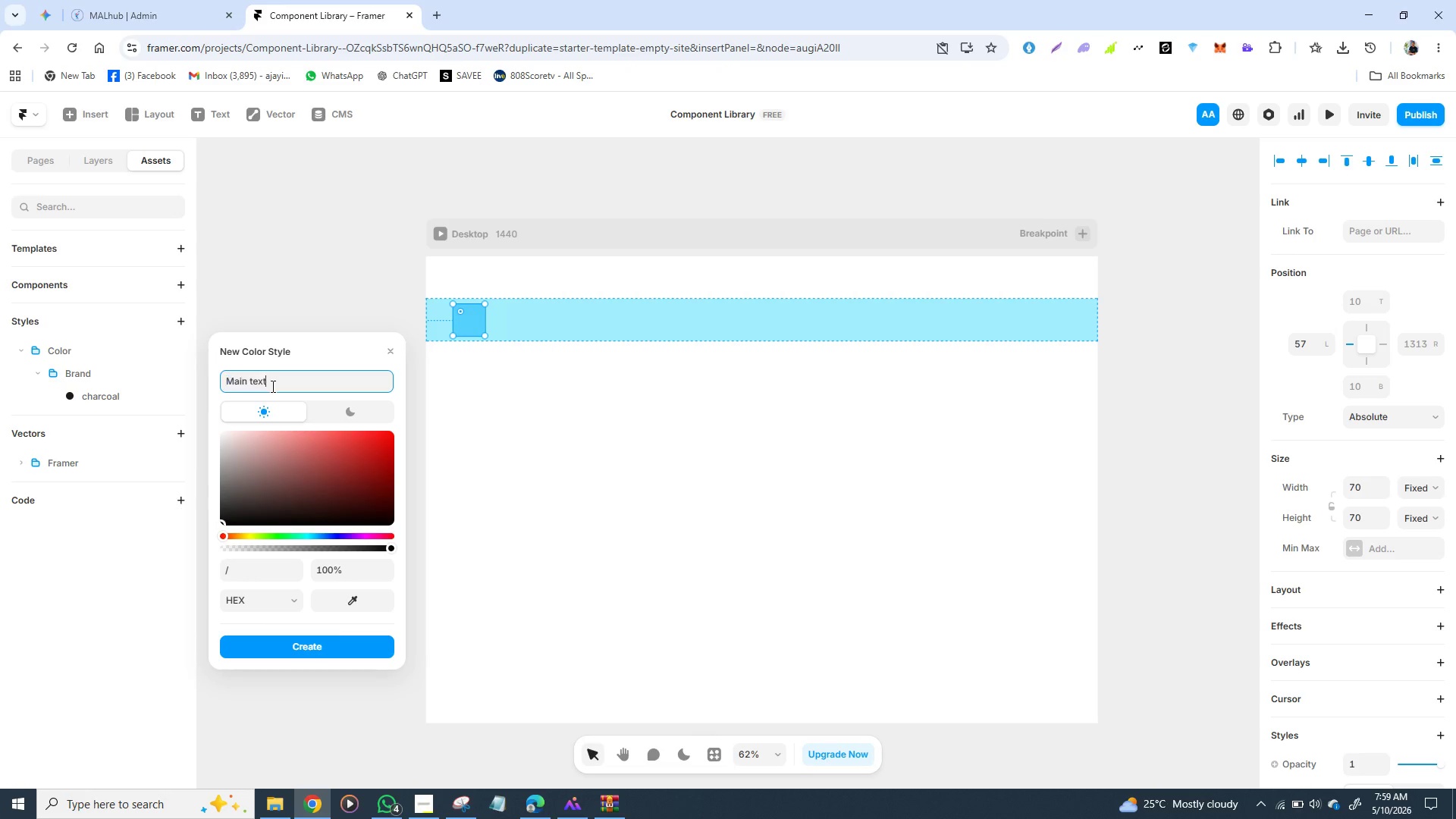 
left_click([271, 386])
 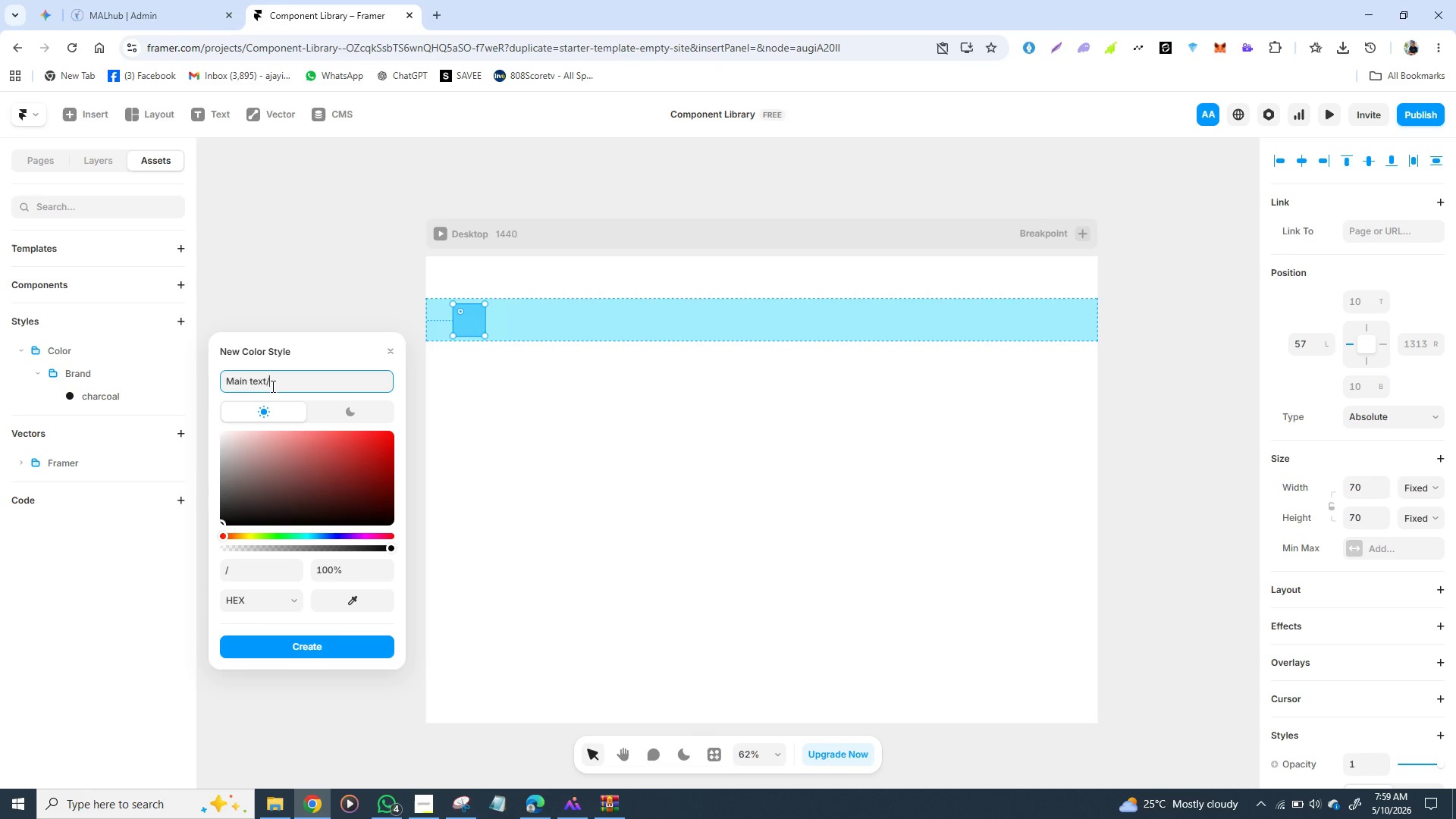 
key(Slash)
 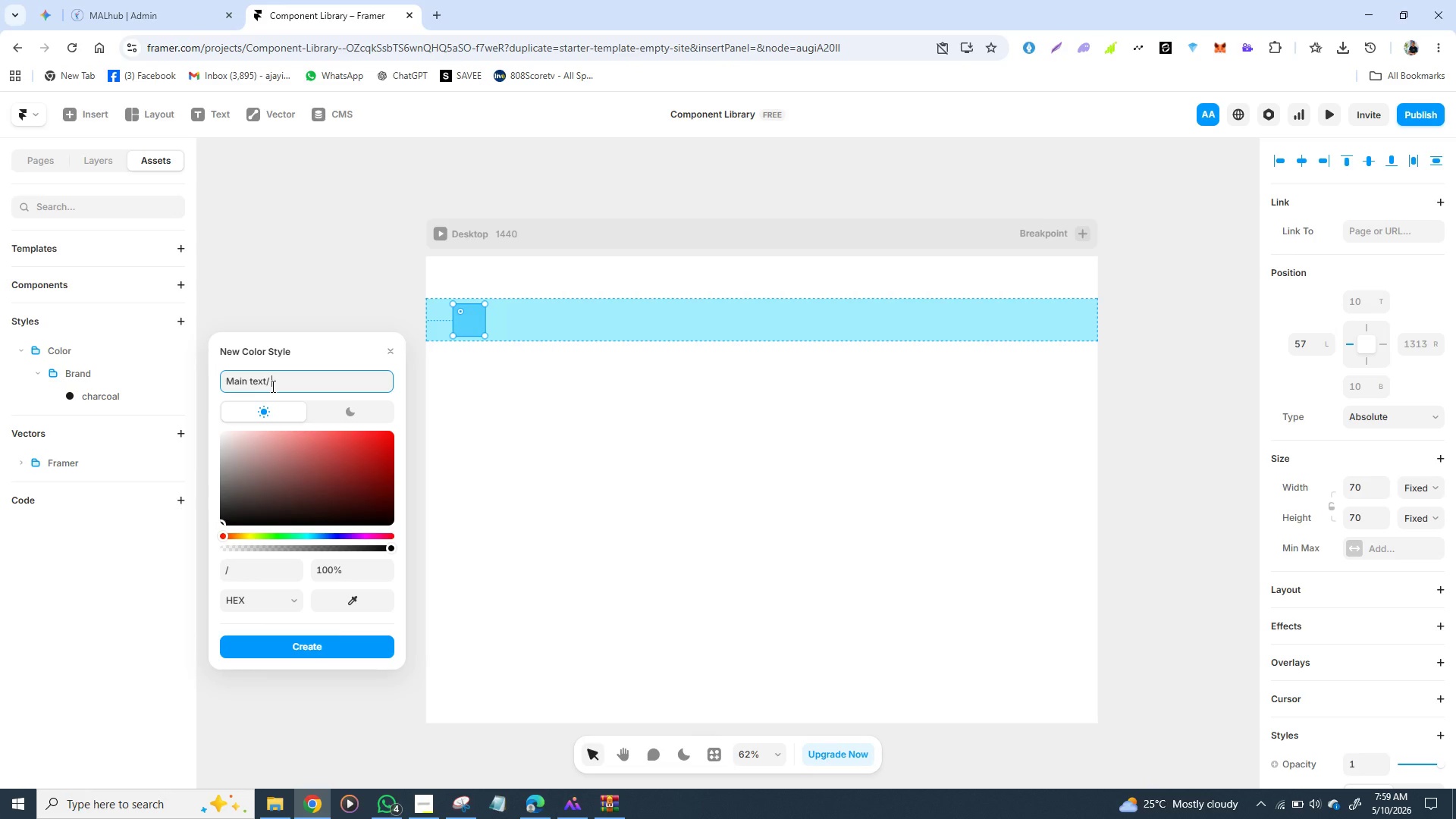 
key(Space)
 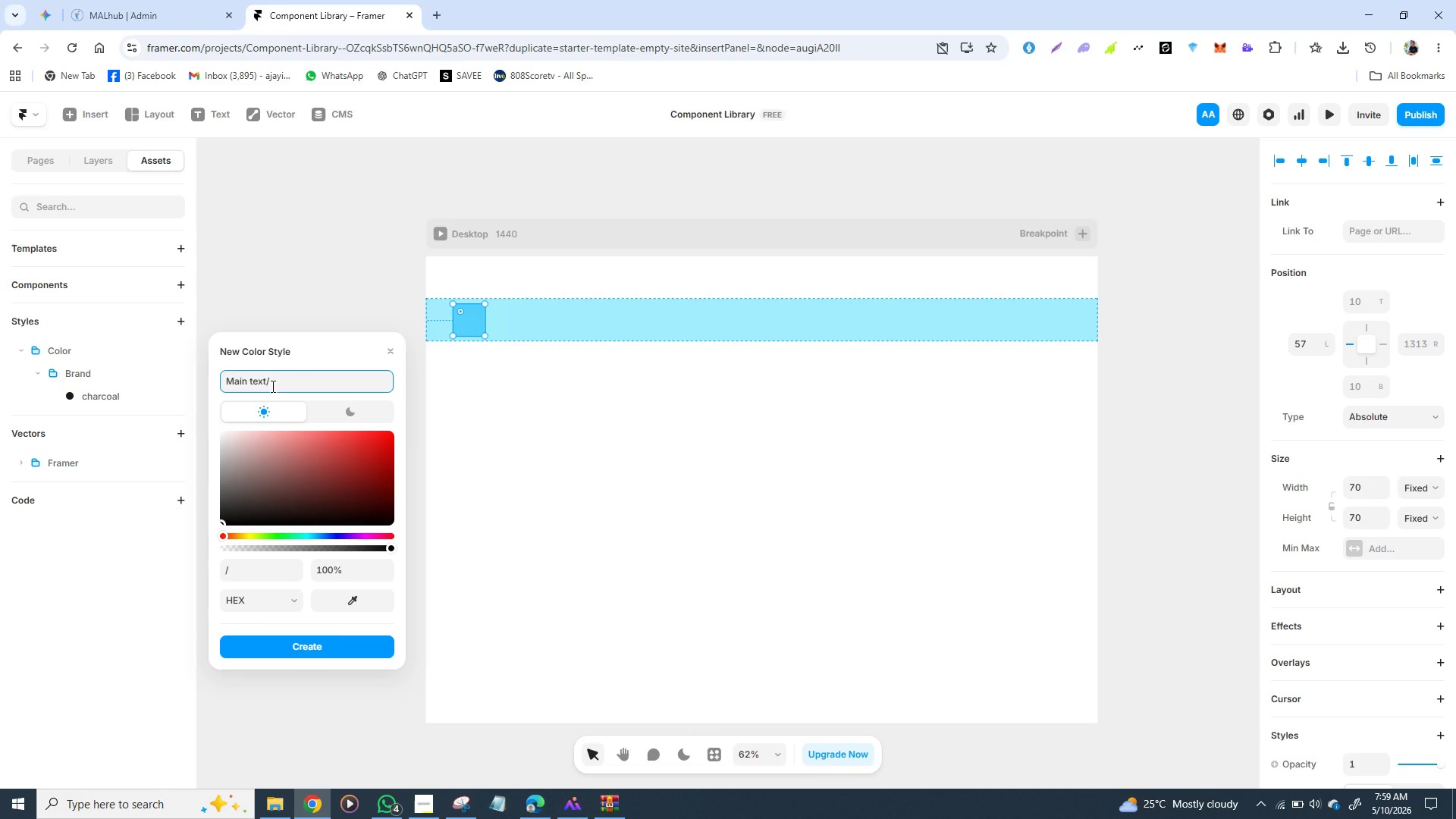 
wait(7.44)
 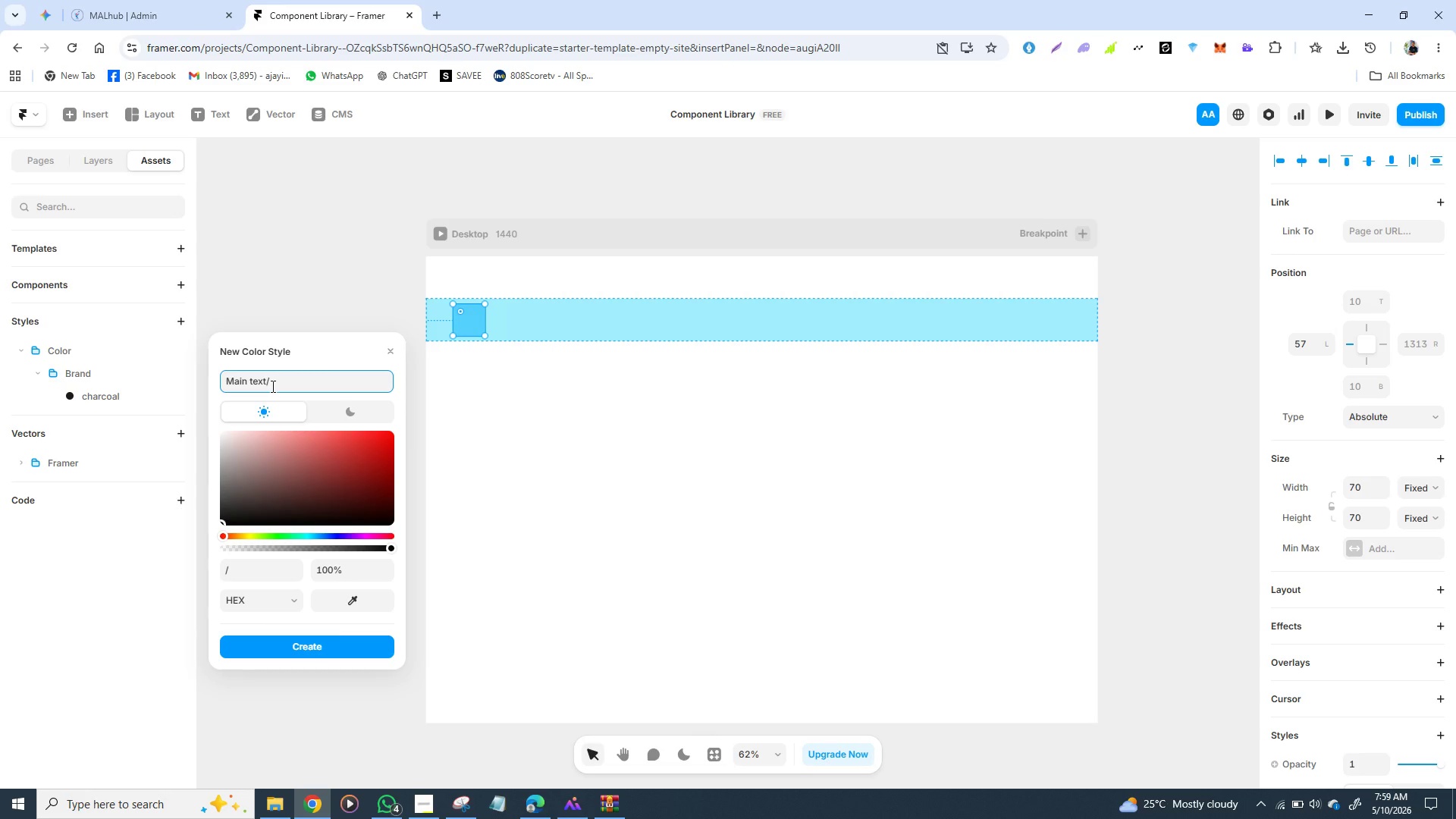 
type(Cre)
 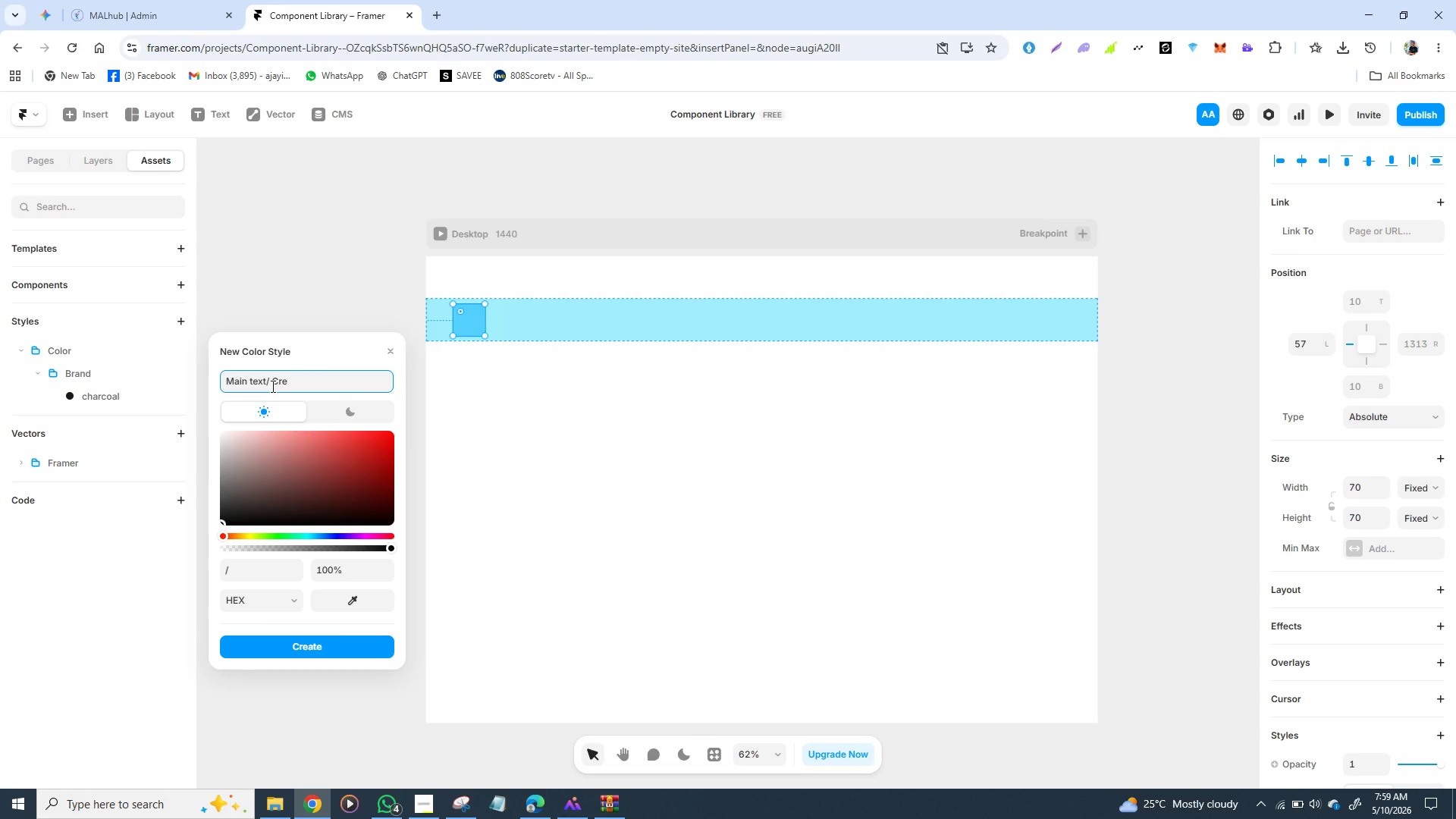 
type(am white)
 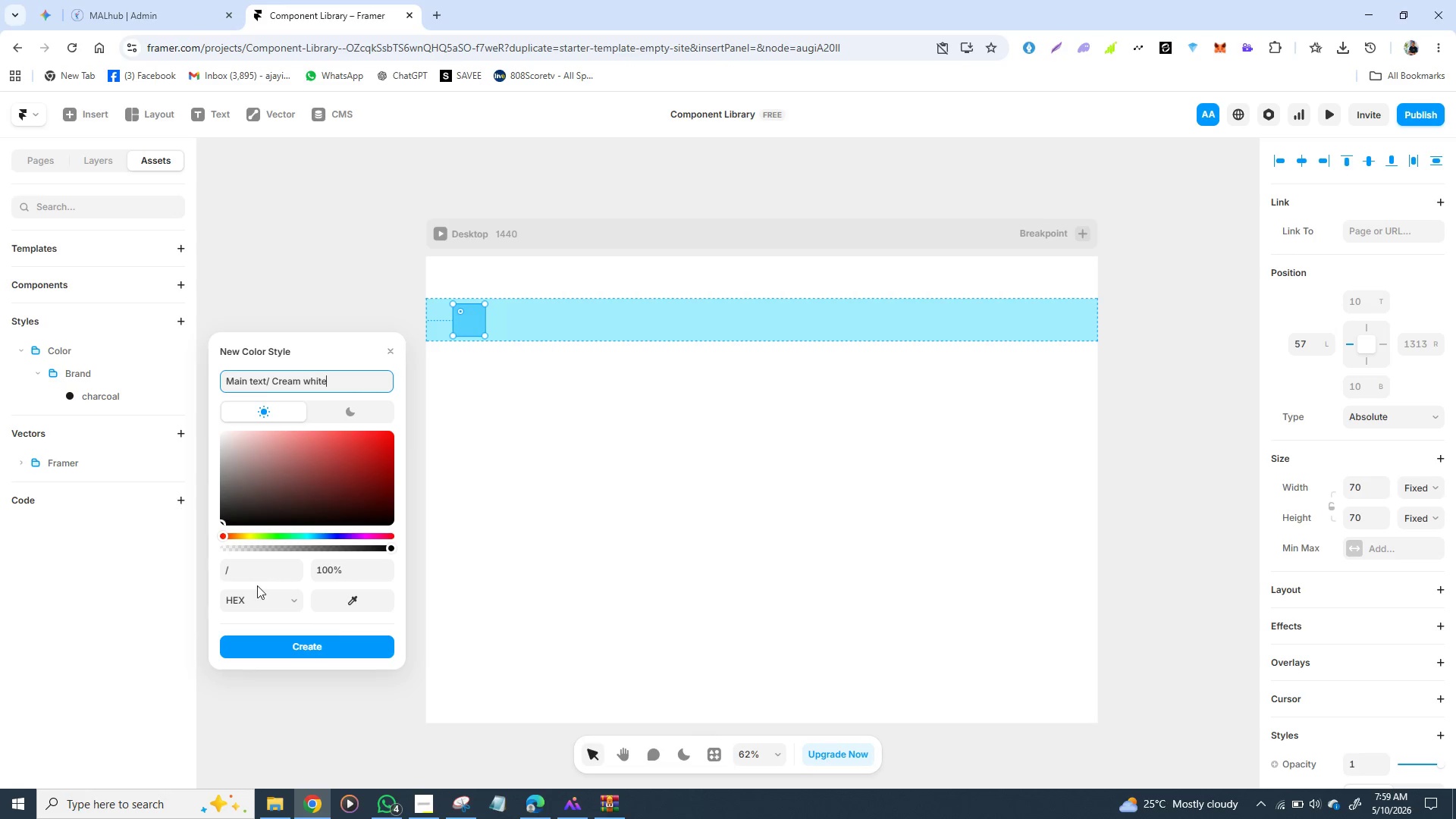 
wait(5.39)
 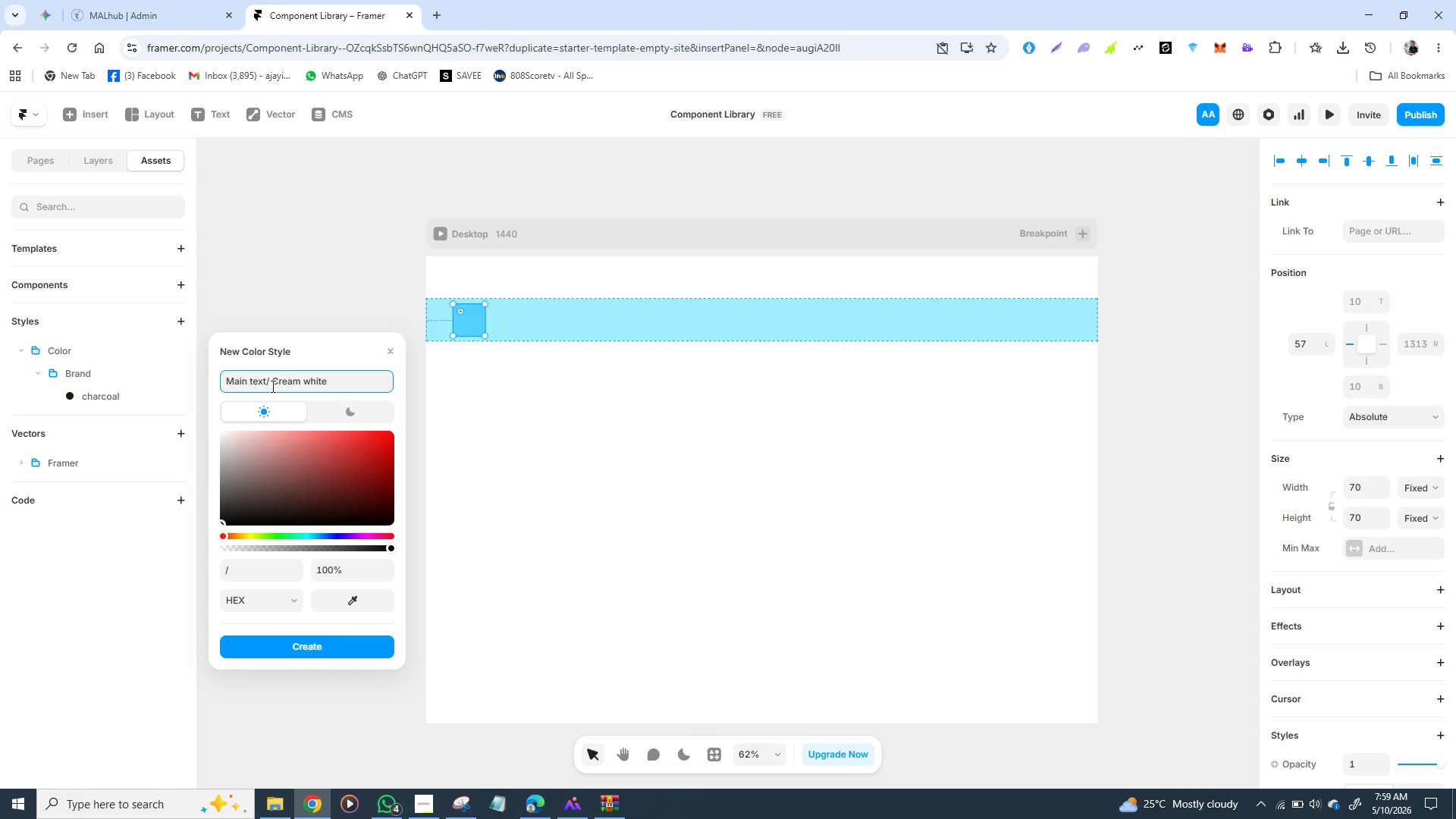 
left_click([259, 569])
 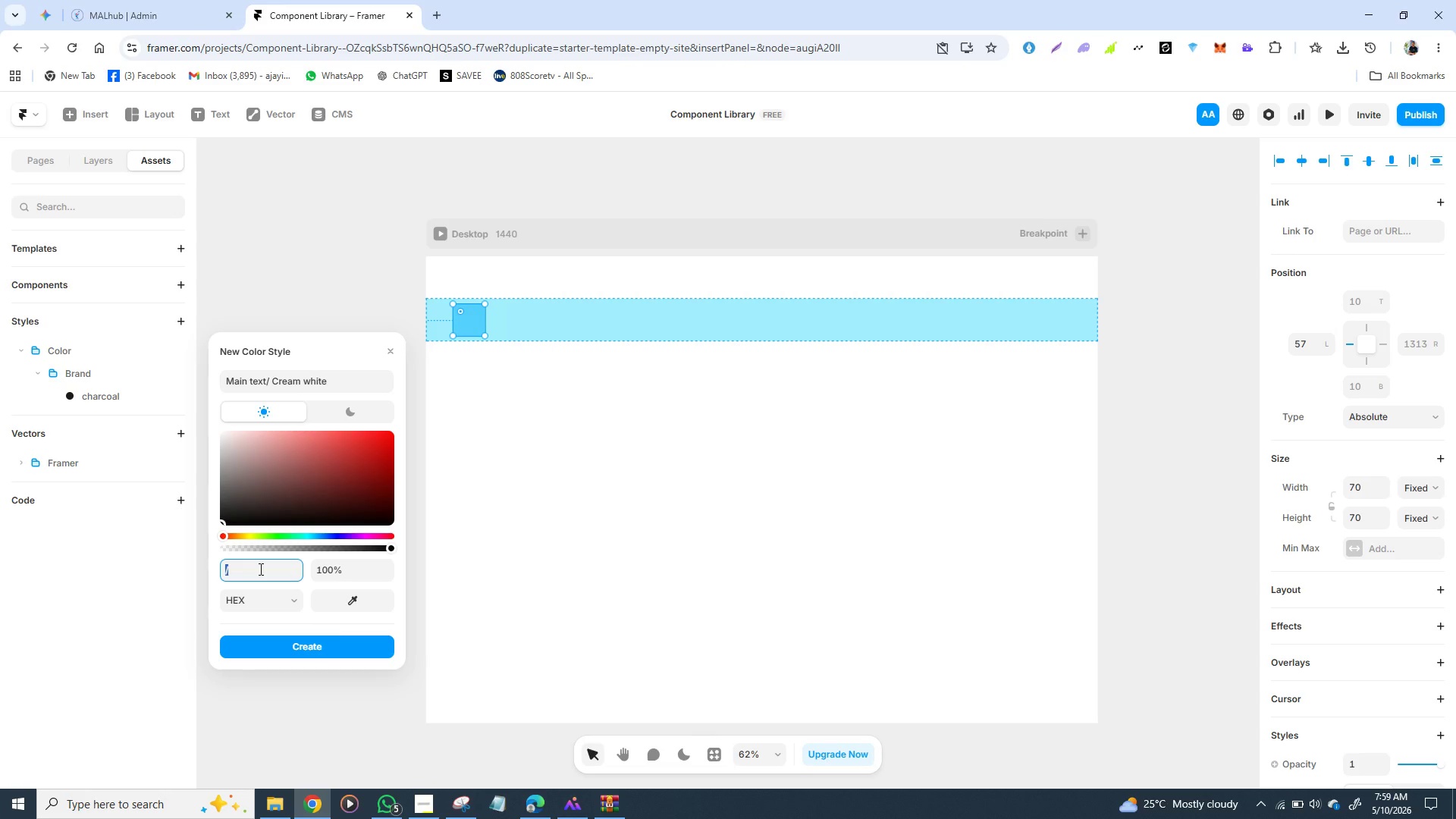 
type(fafafp)
 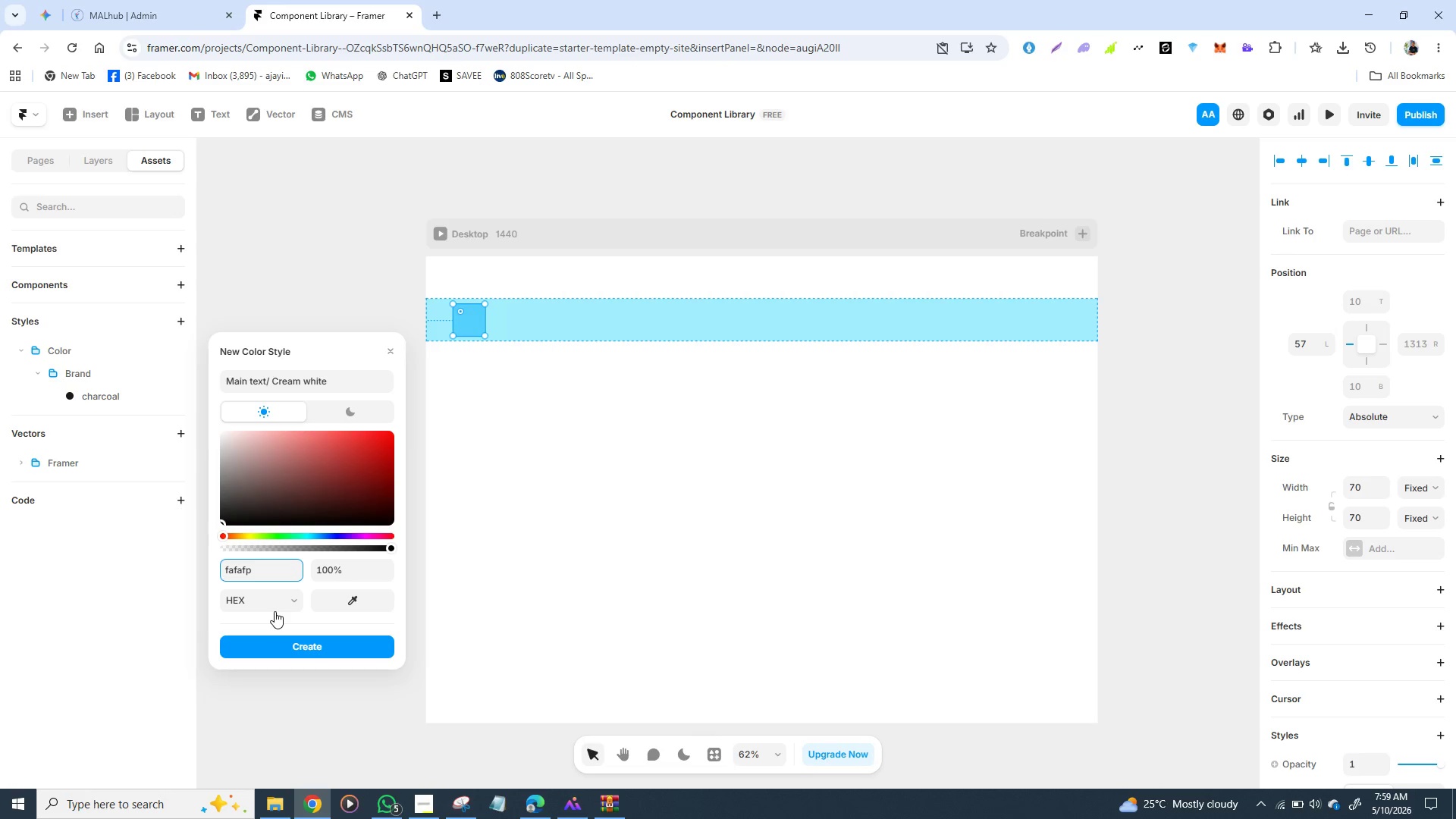 
key(Backspace)
 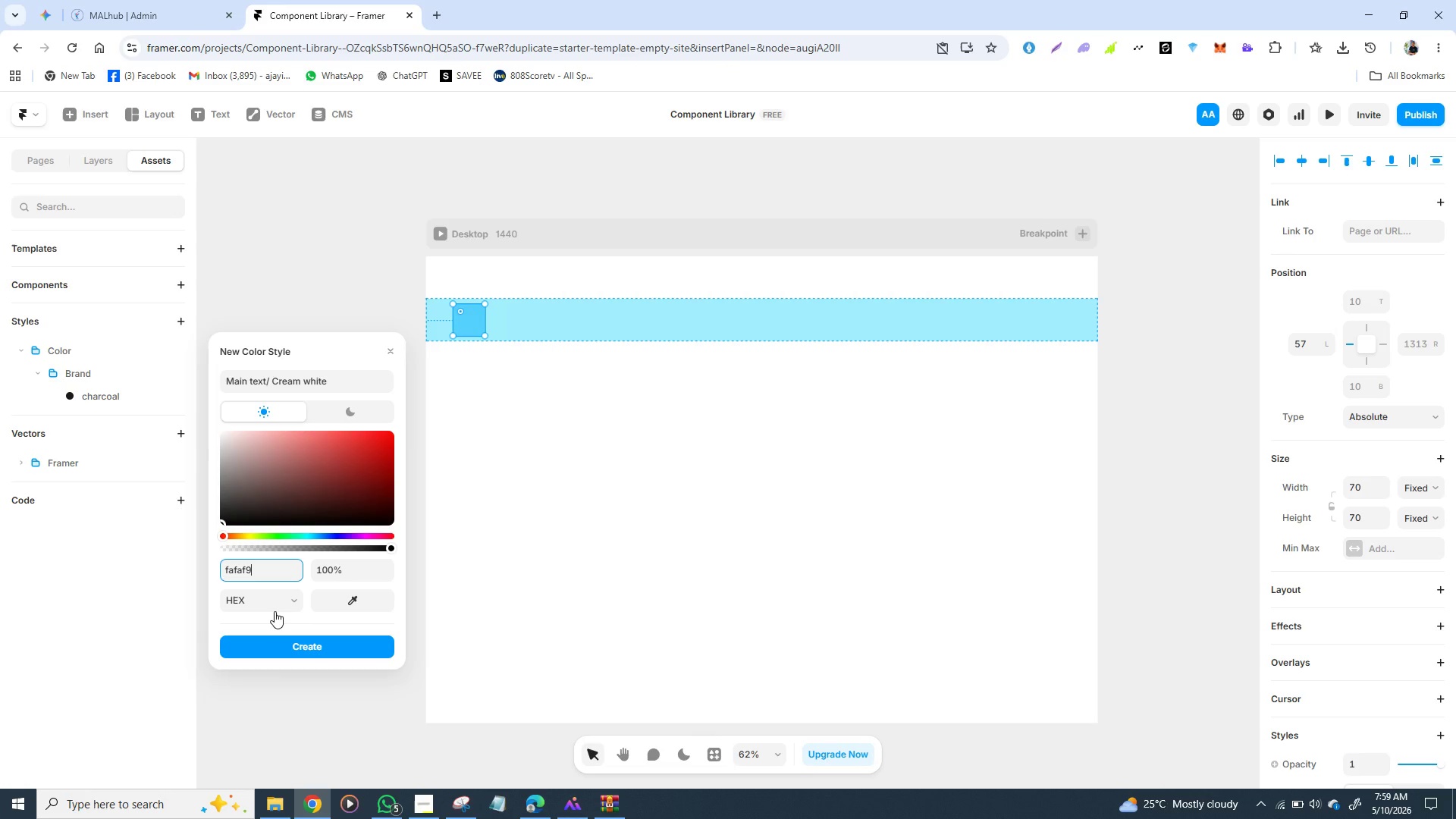 
key(9)
 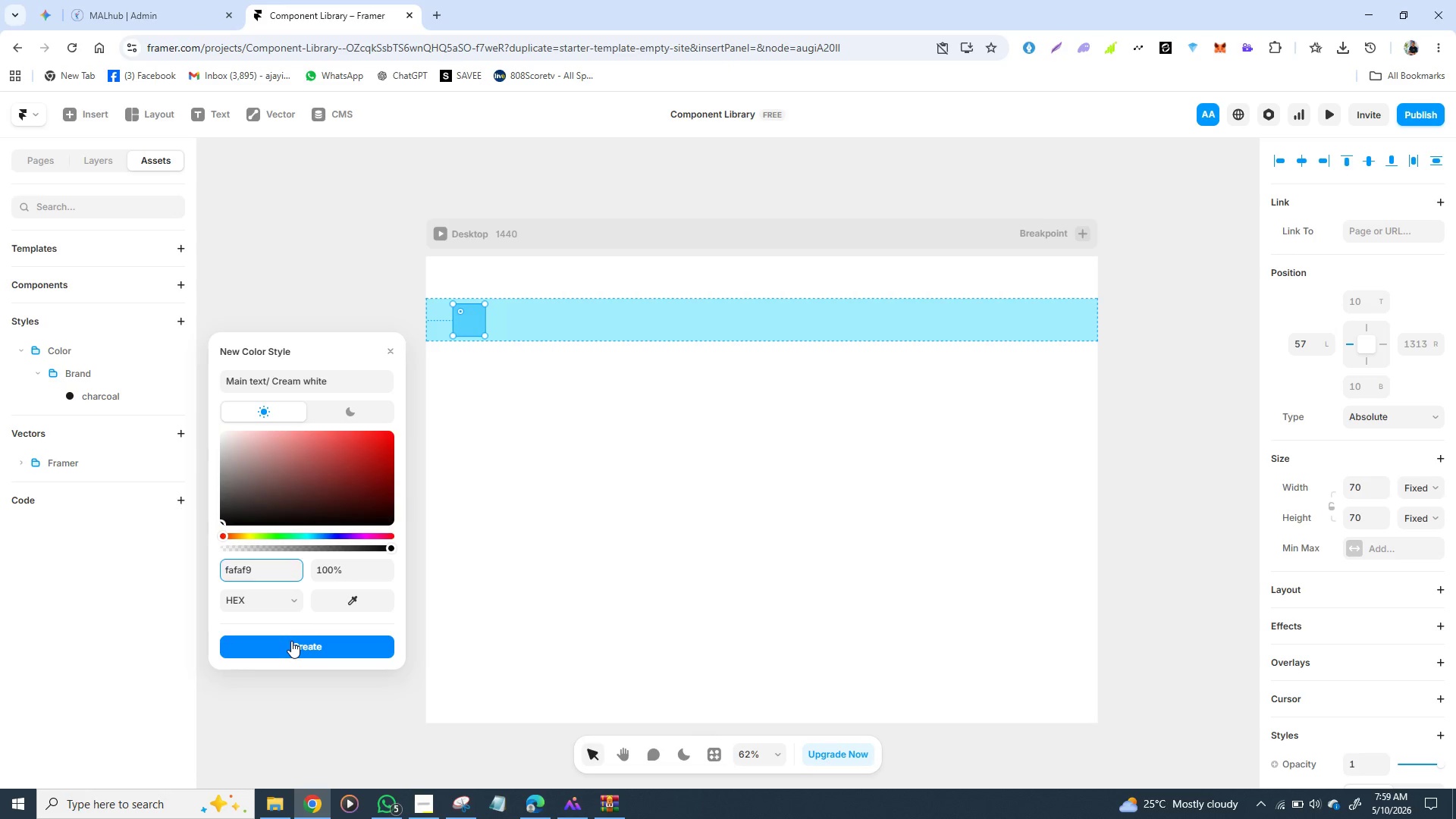 
left_click([291, 641])
 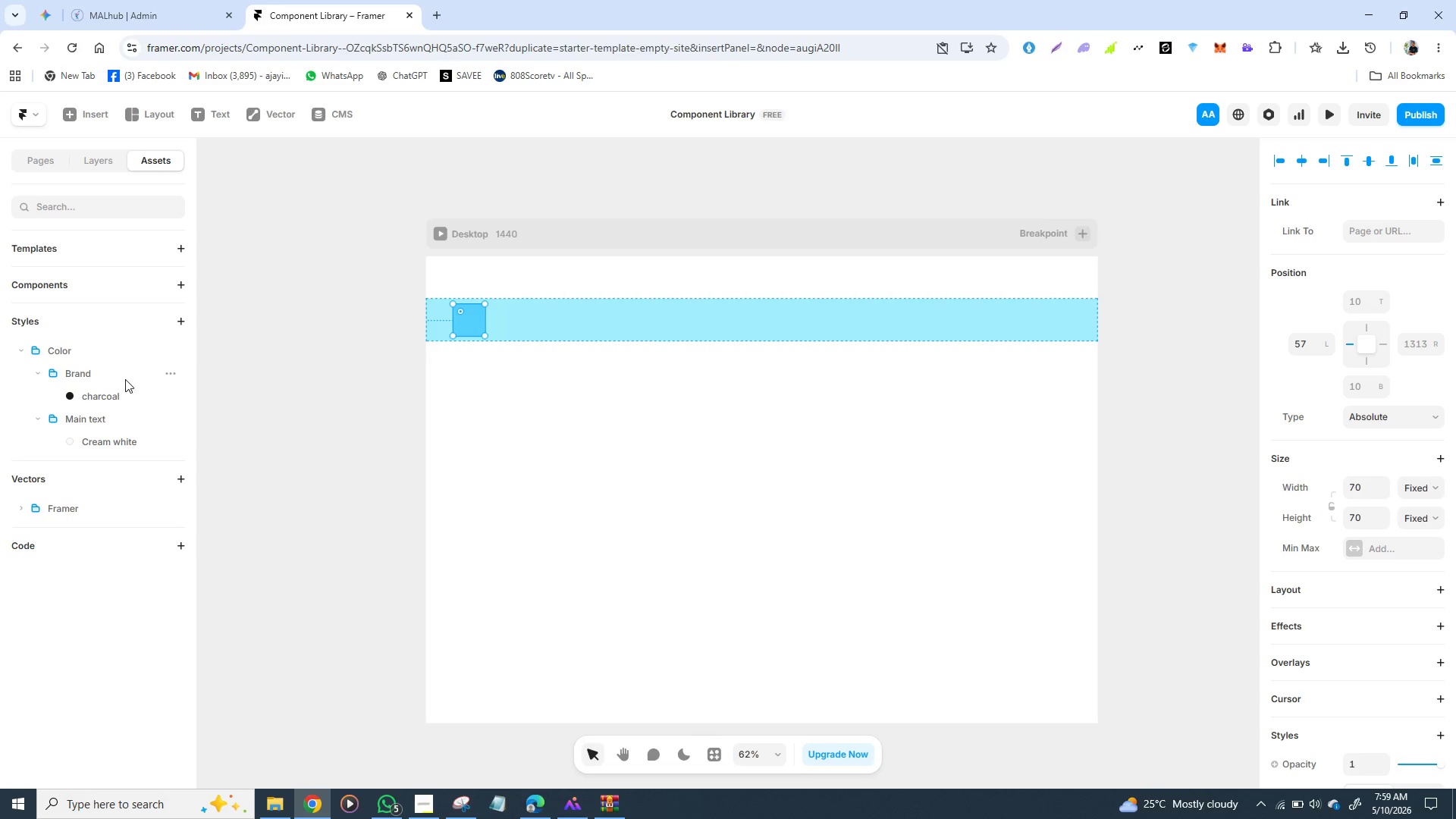 
wait(6.61)
 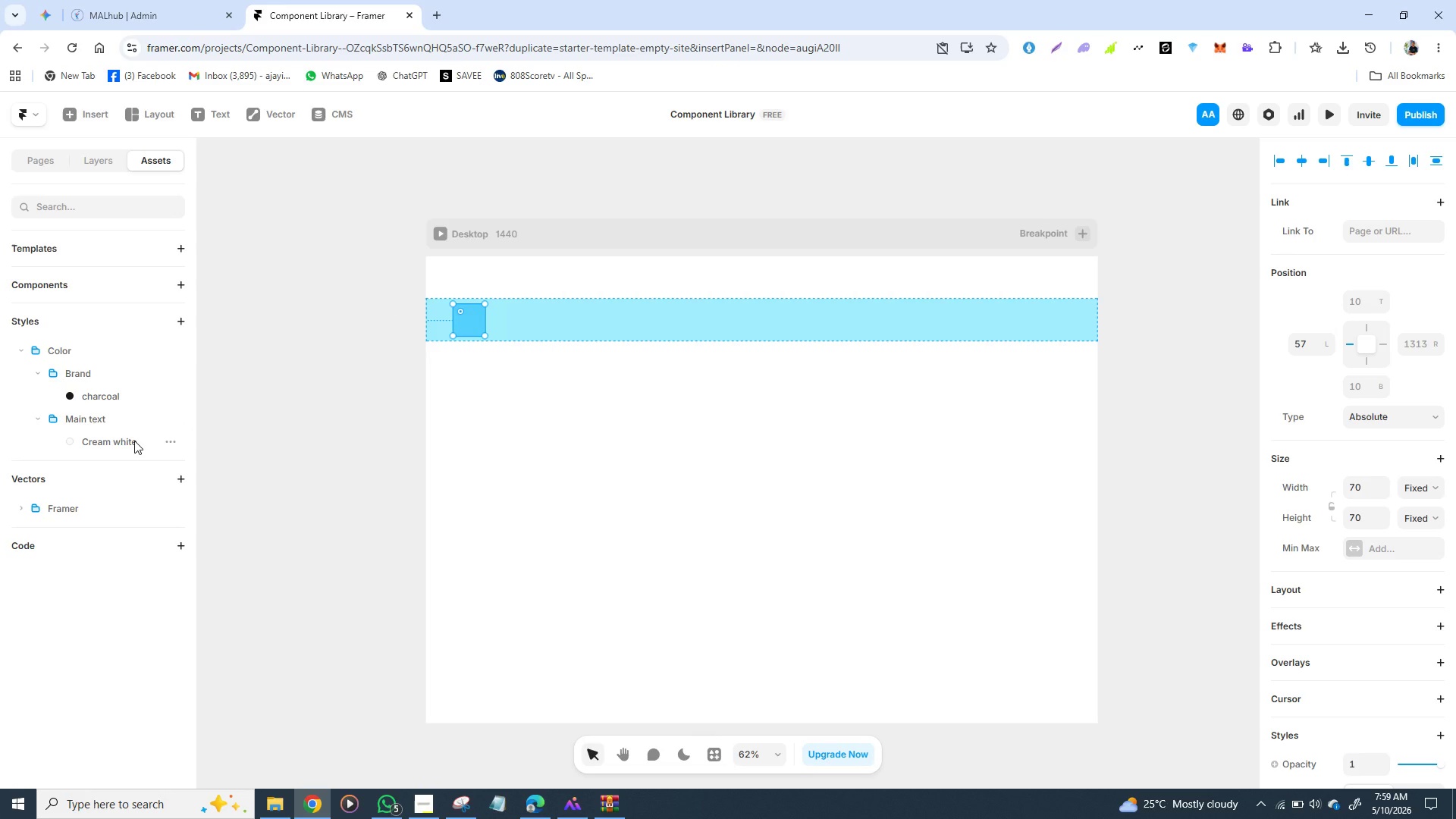 
left_click([172, 356])
 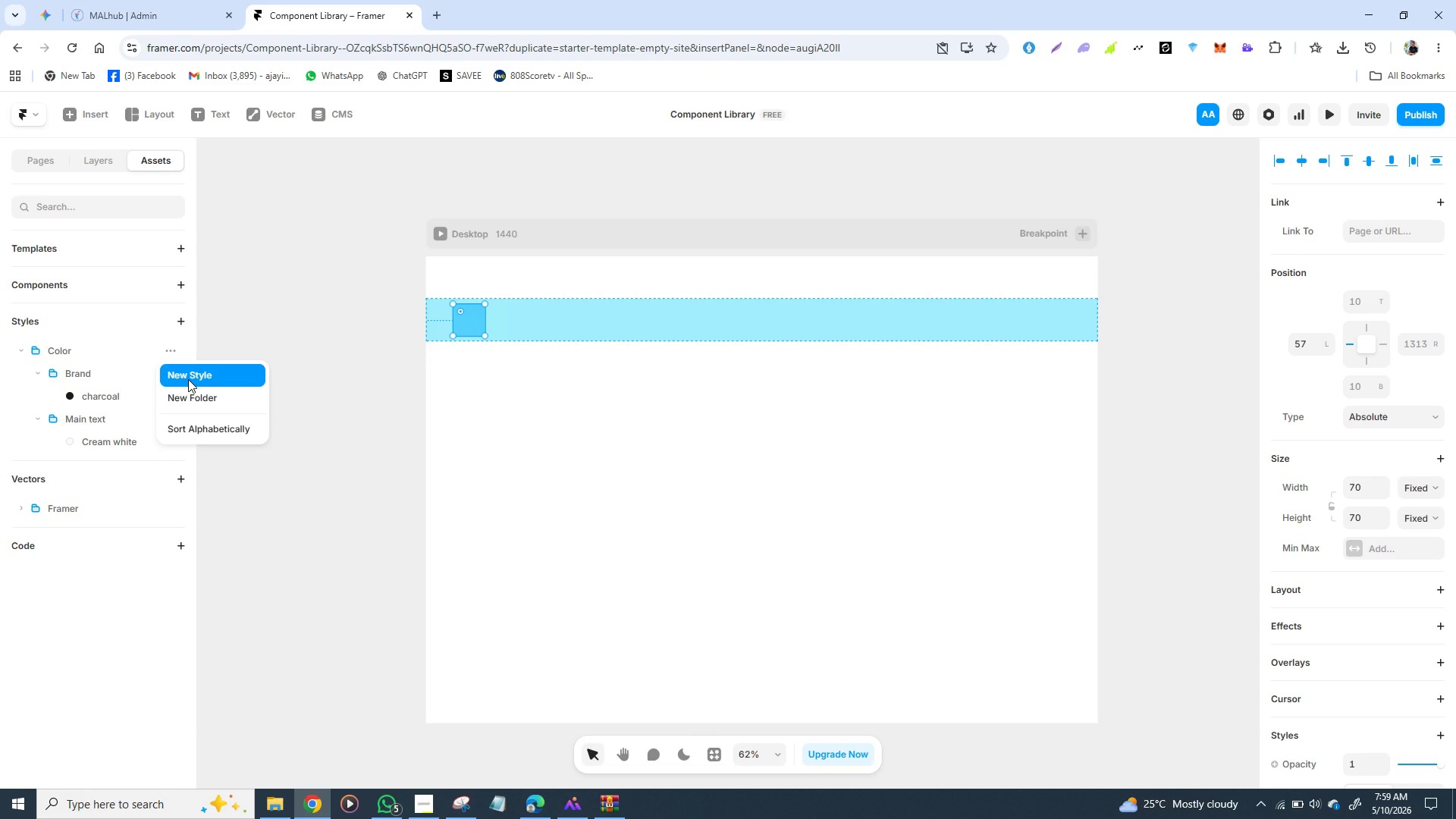 
left_click([188, 379])
 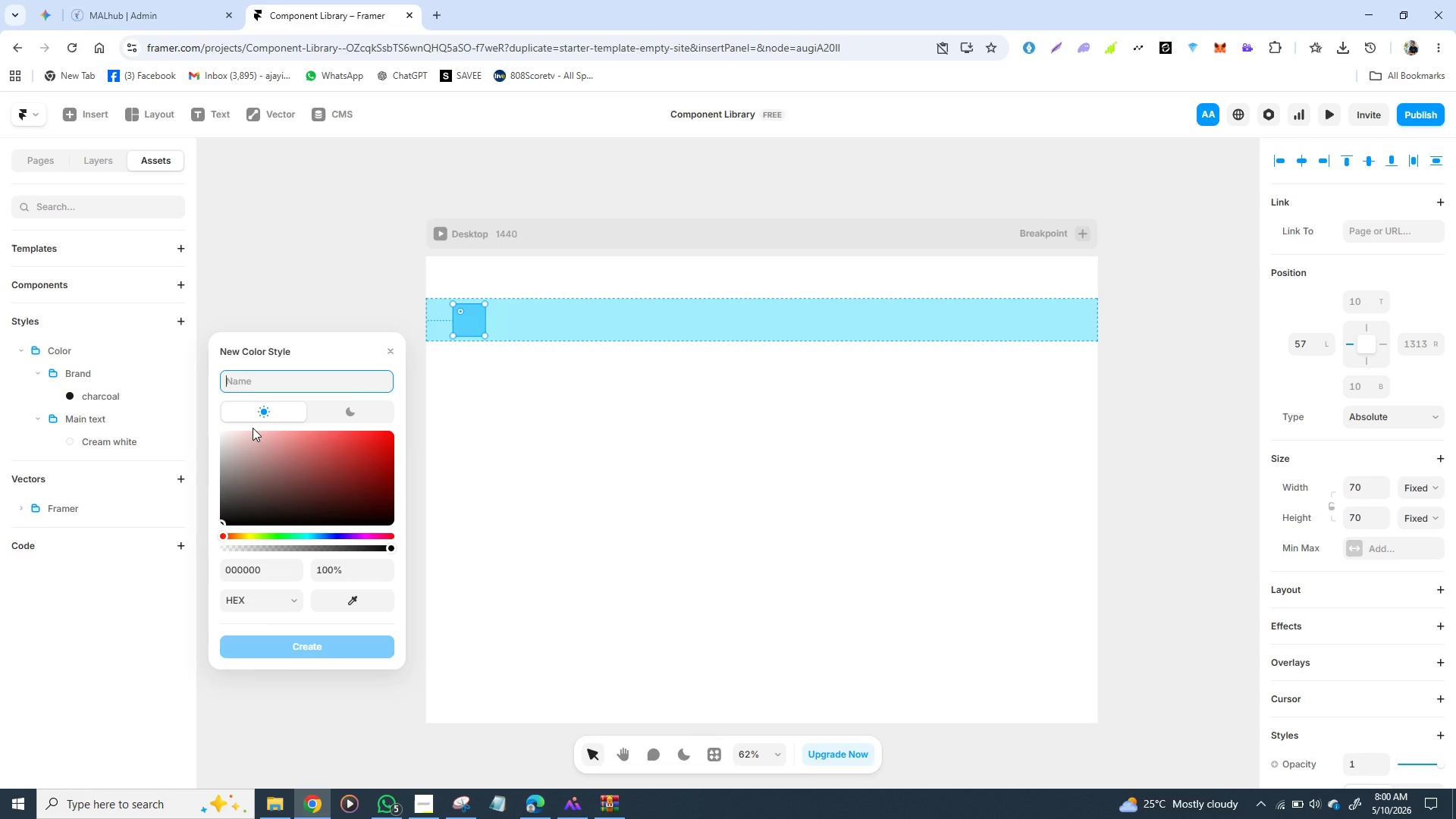 
wait(7.16)
 